 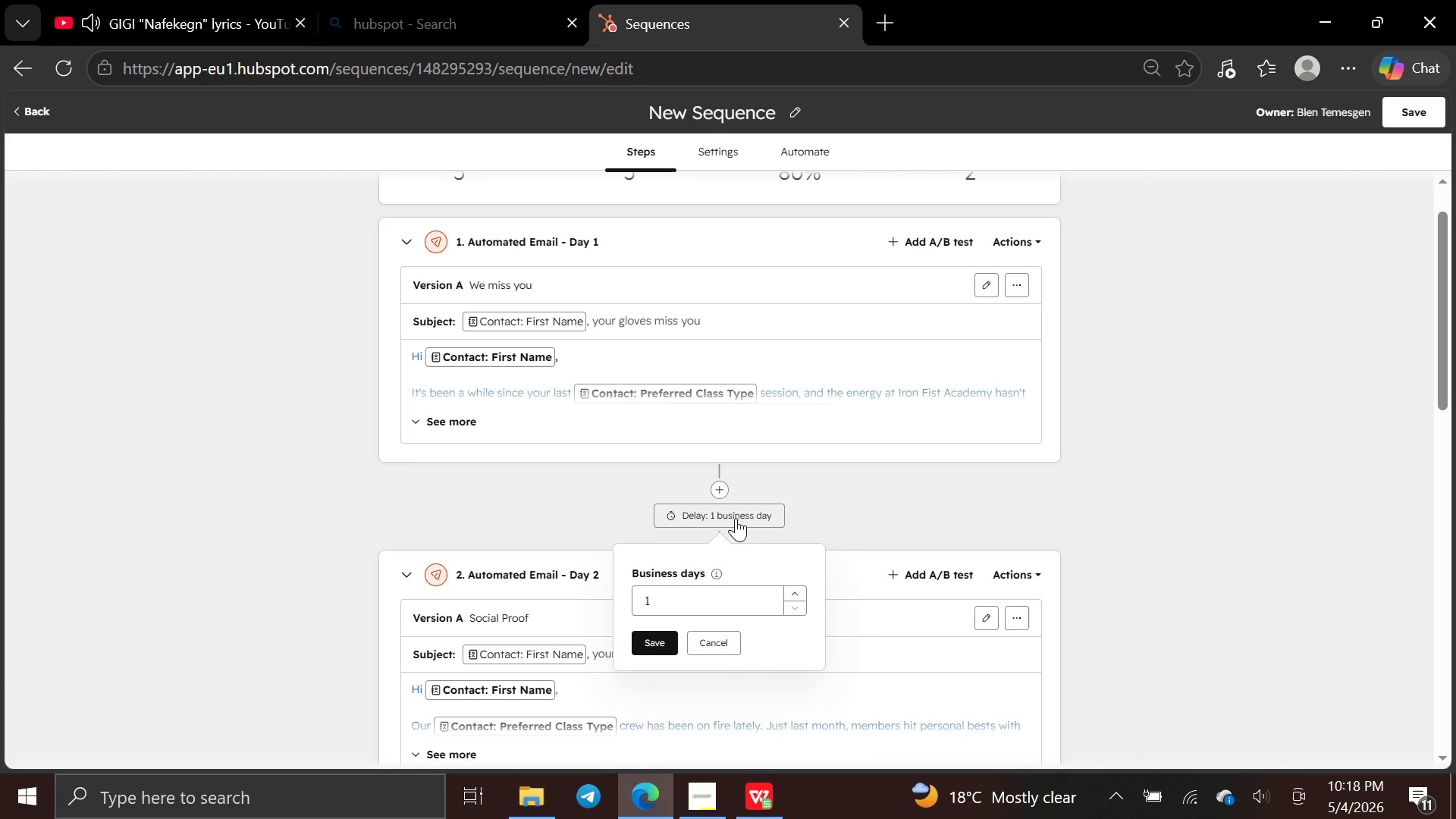 
left_click([695, 595])
 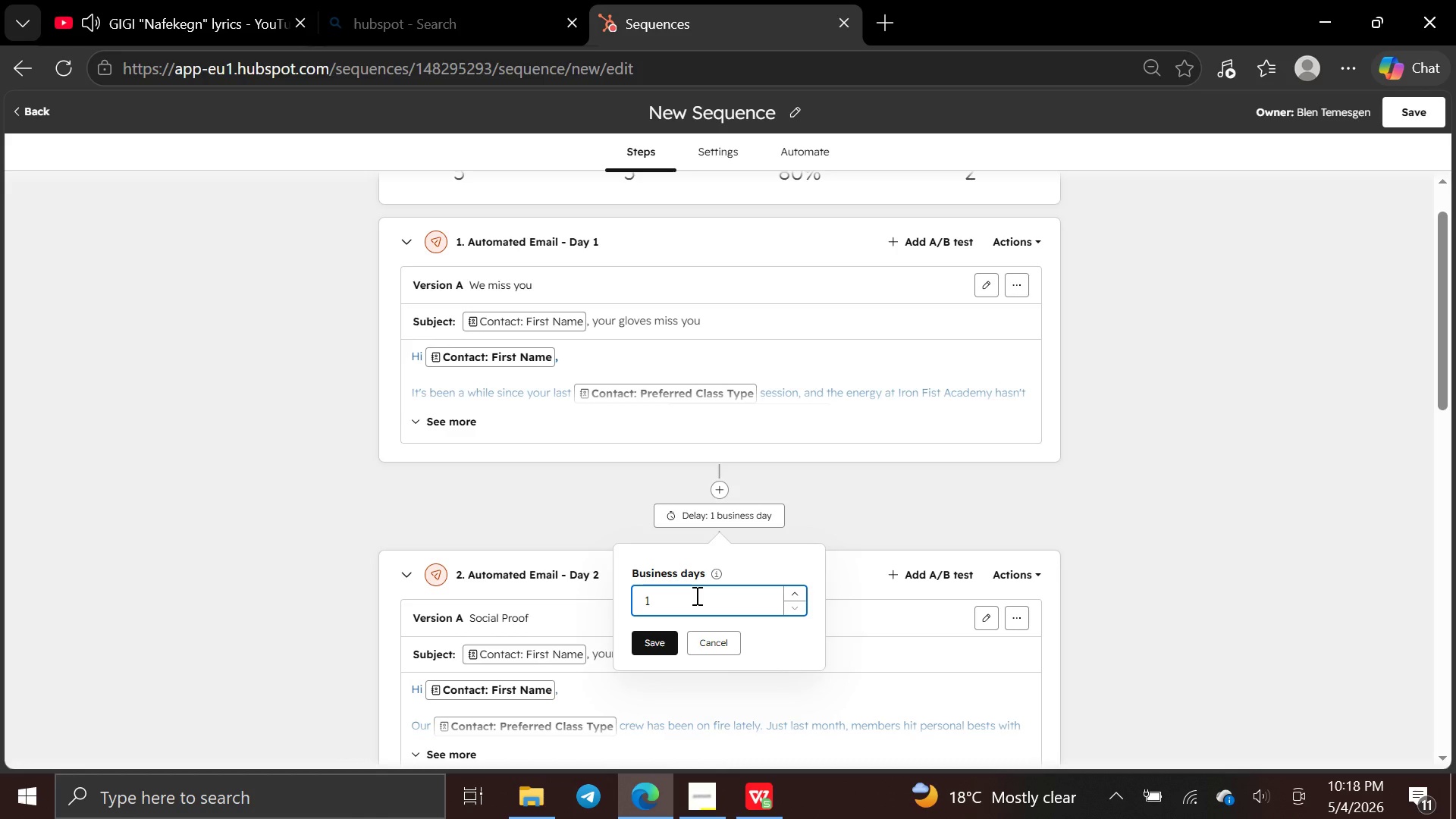 
key(Backspace)
 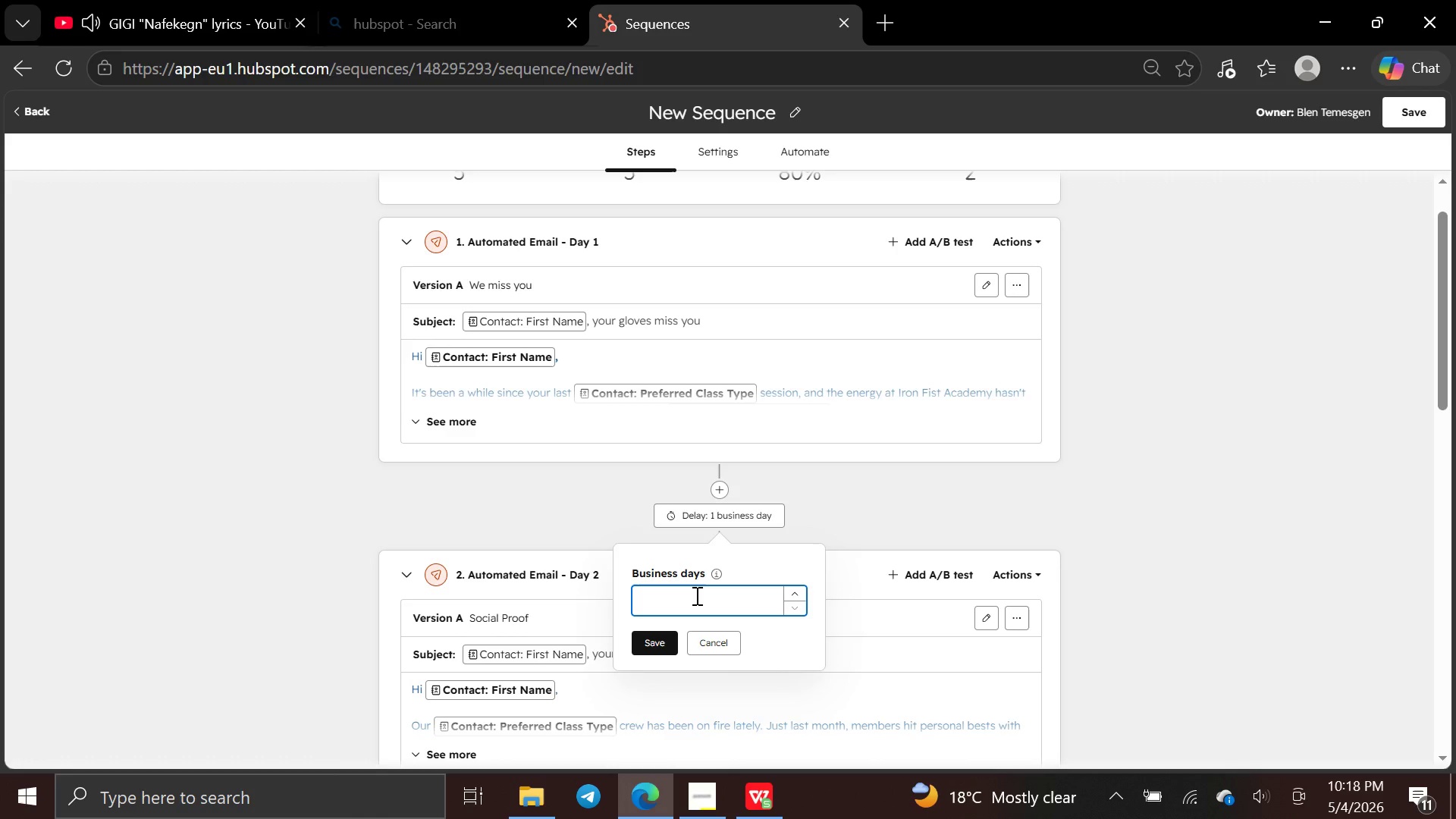 
key(2)
 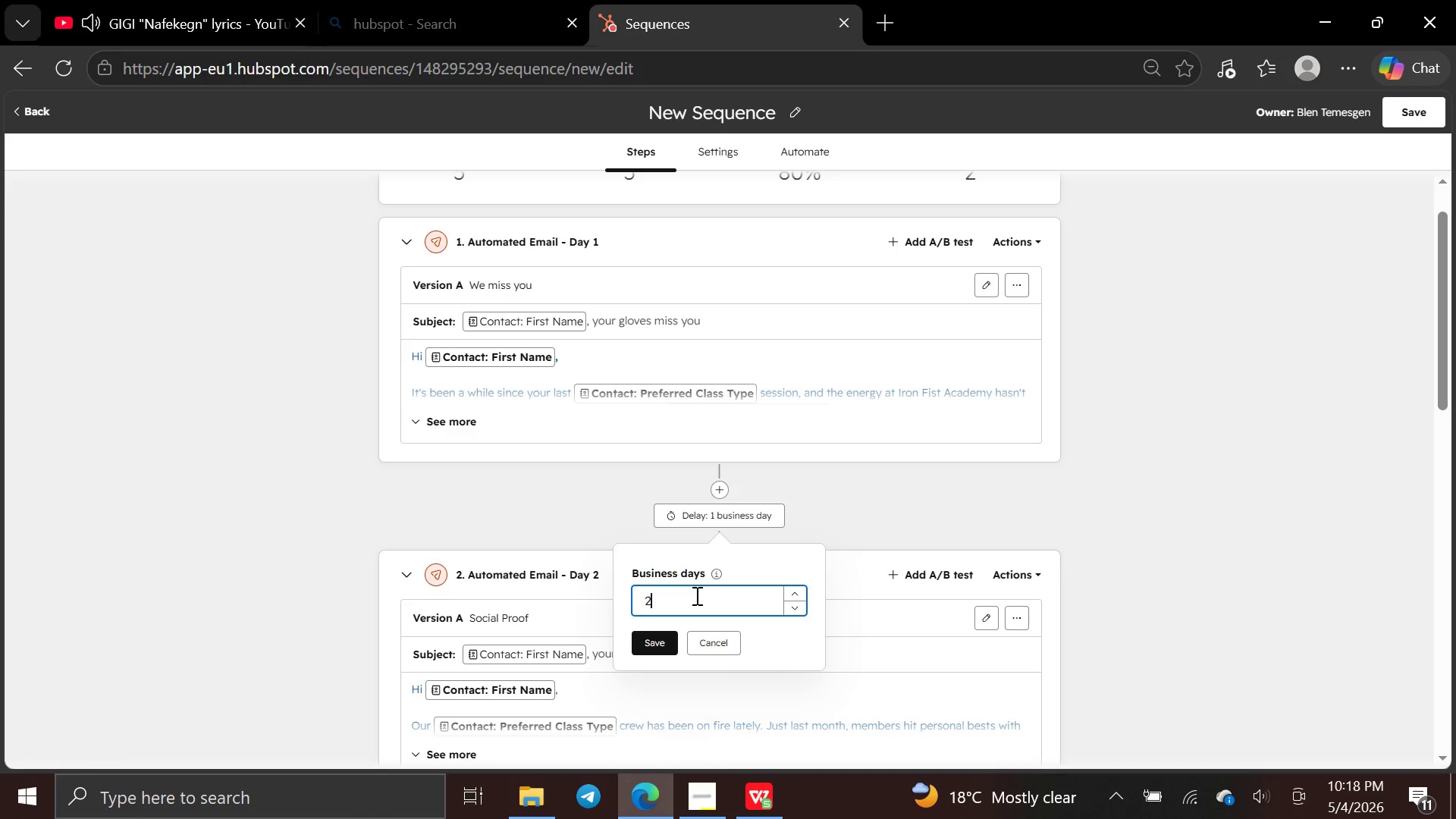 
wait(5.73)
 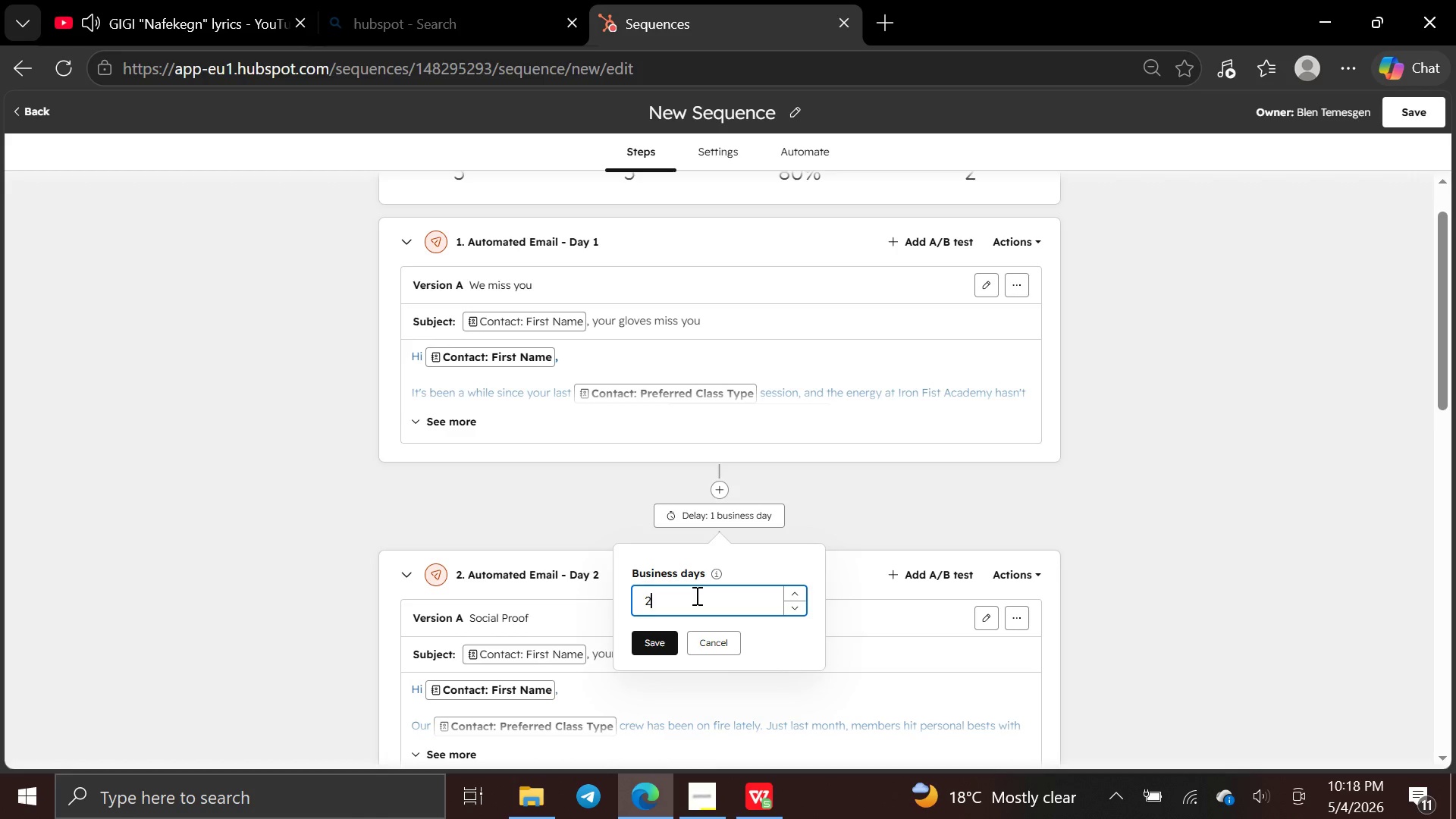 
left_click([646, 643])
 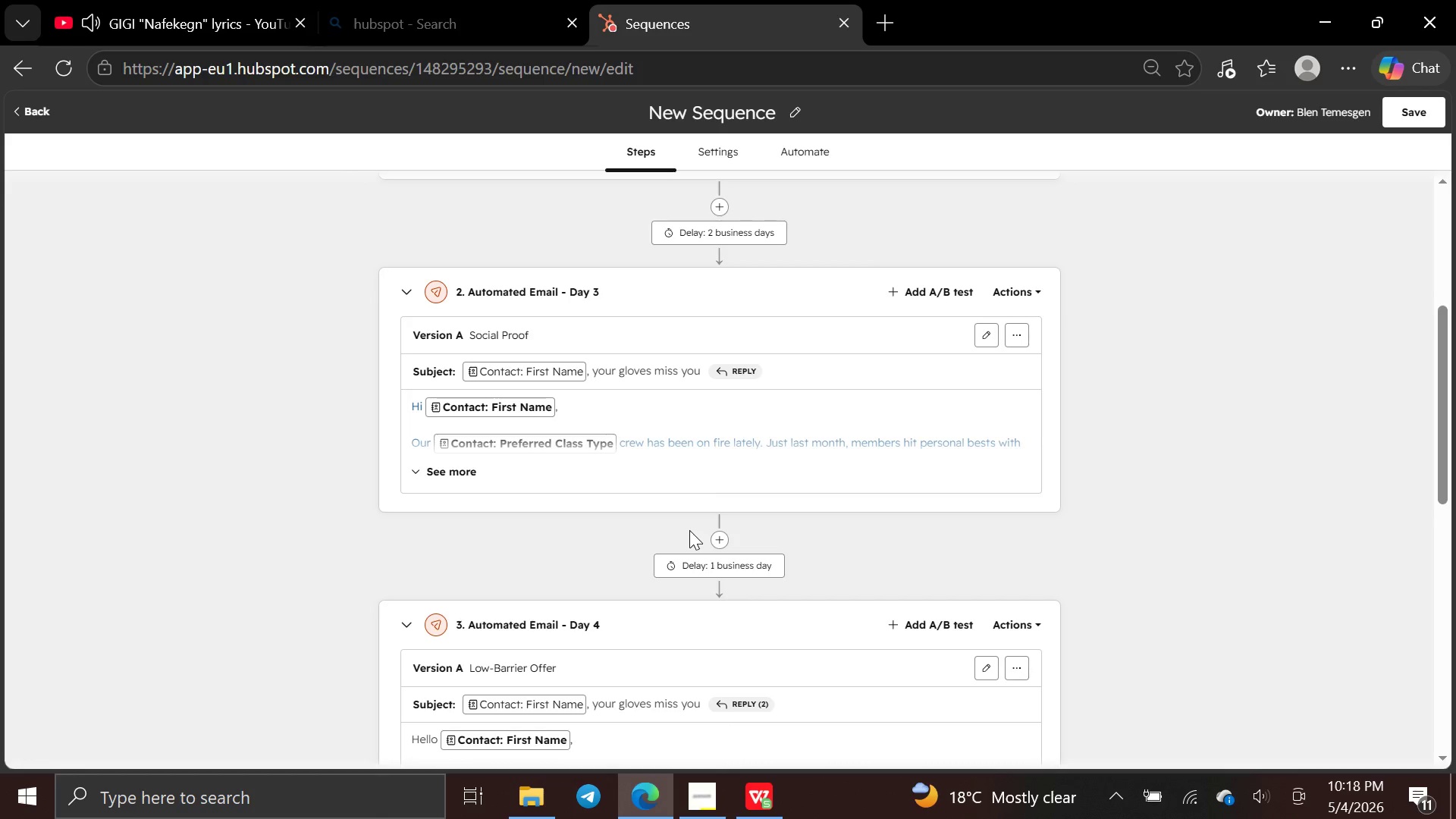 
wait(8.59)
 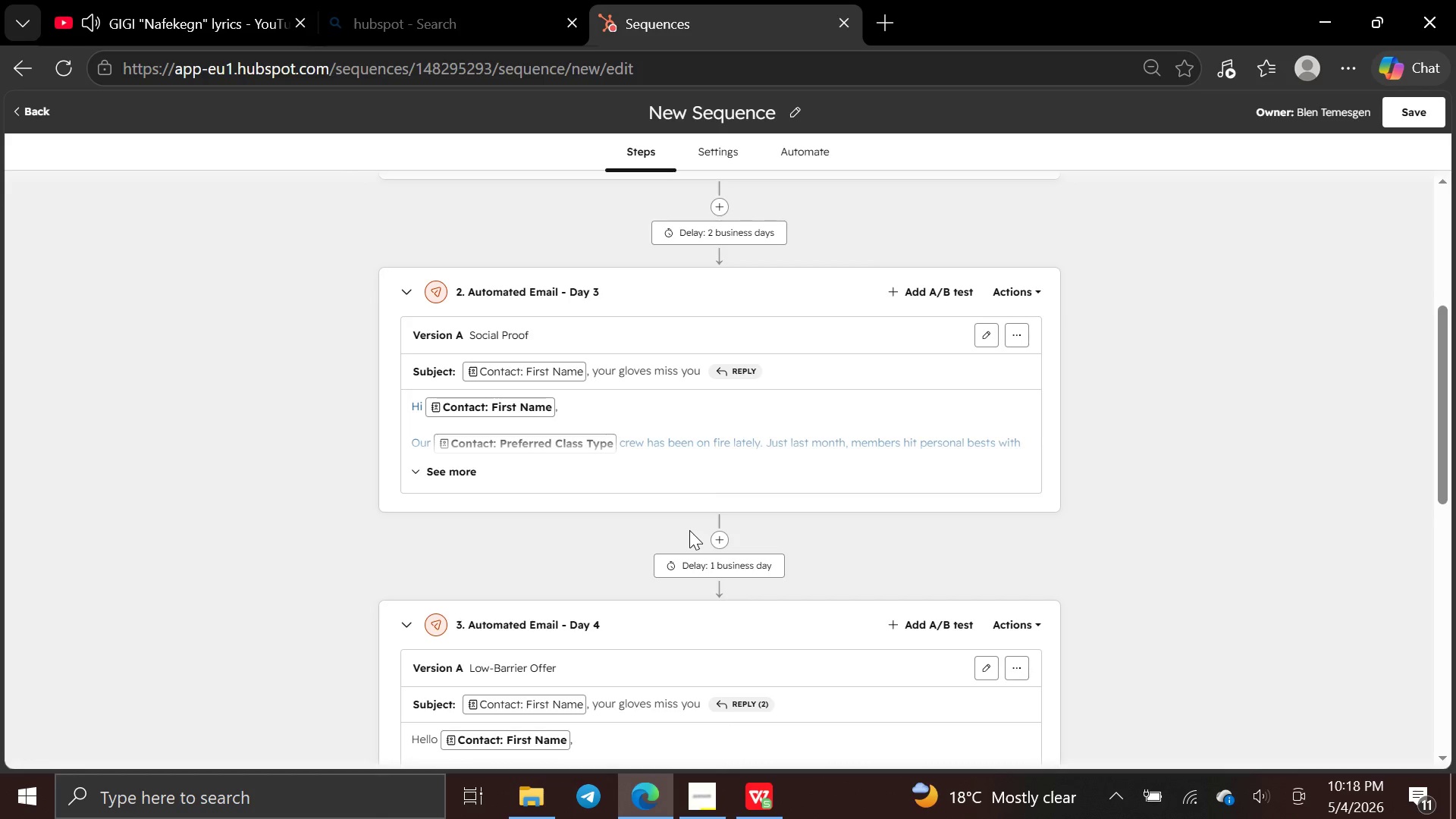 
left_click([723, 560])
 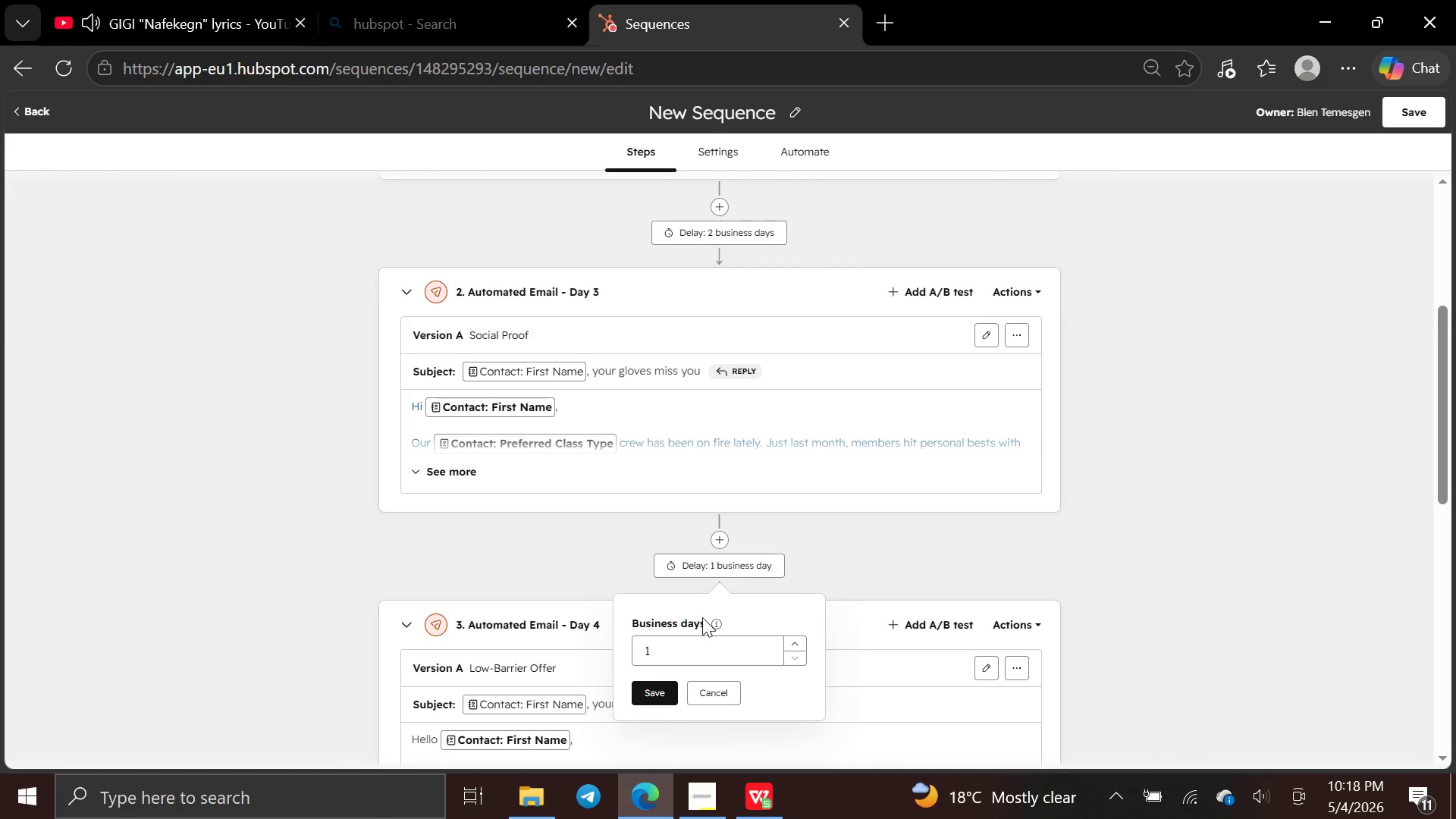 
left_click([689, 641])
 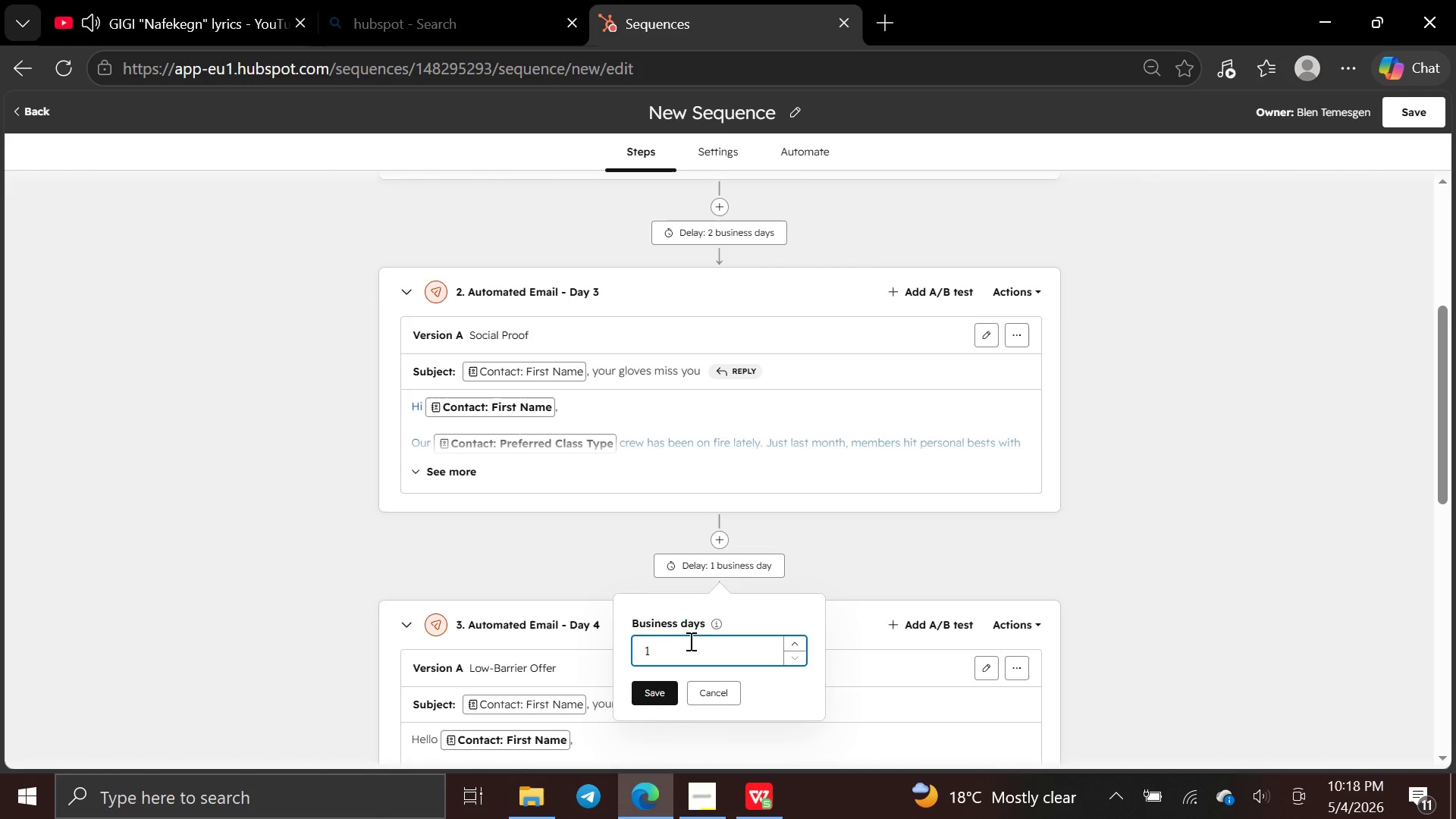 
key(Backspace)
 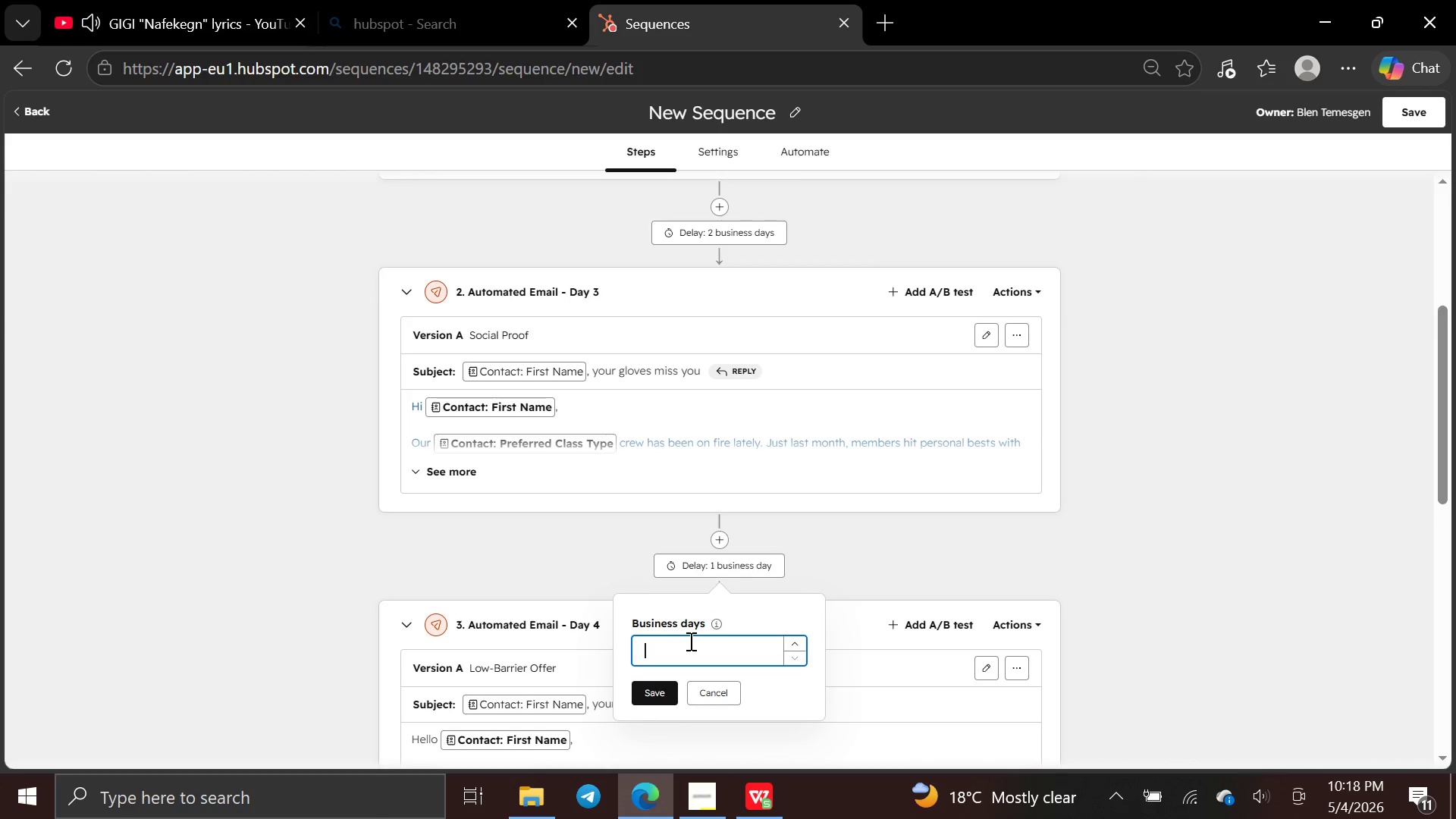 
key(3)
 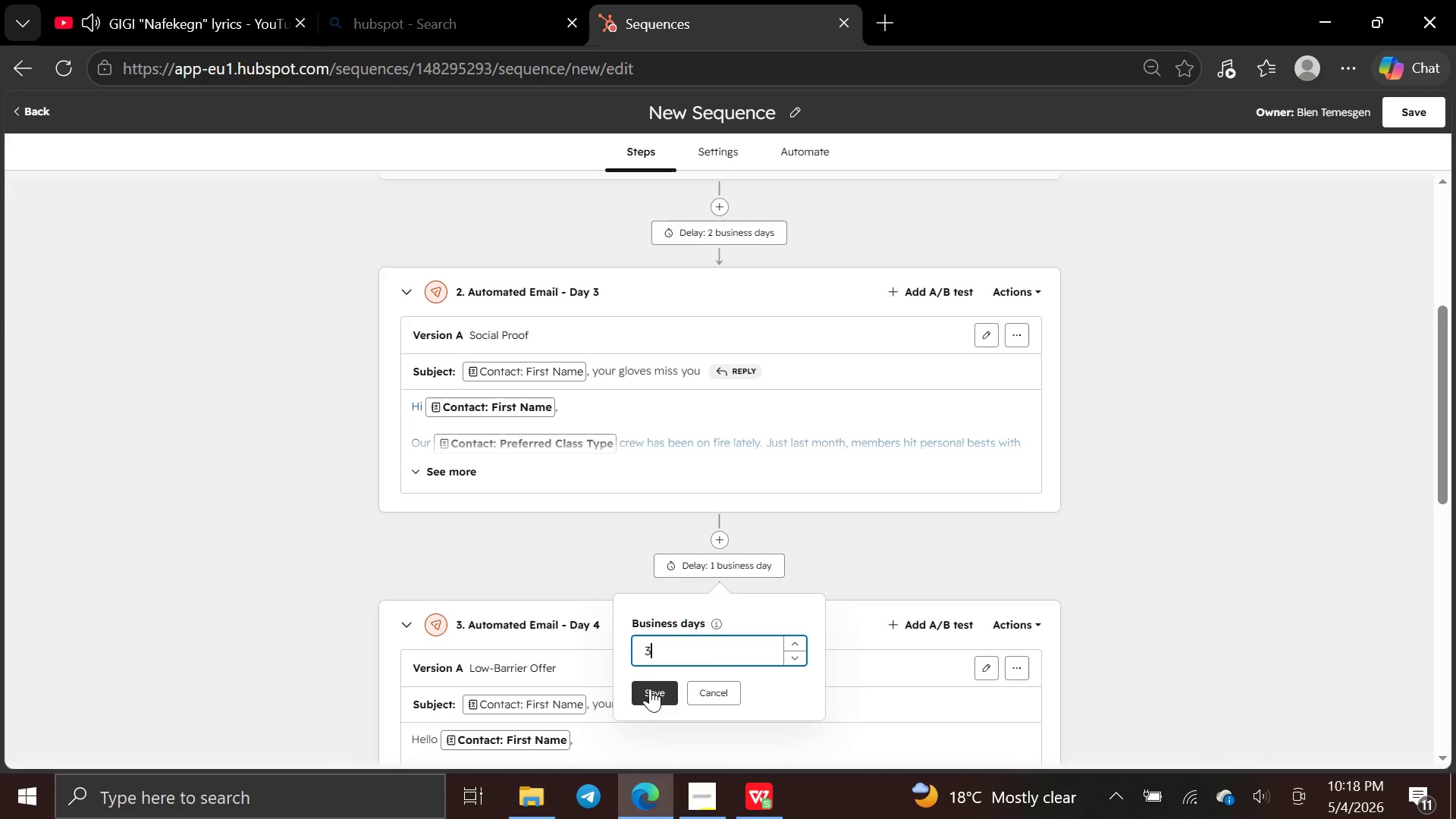 
left_click([653, 692])
 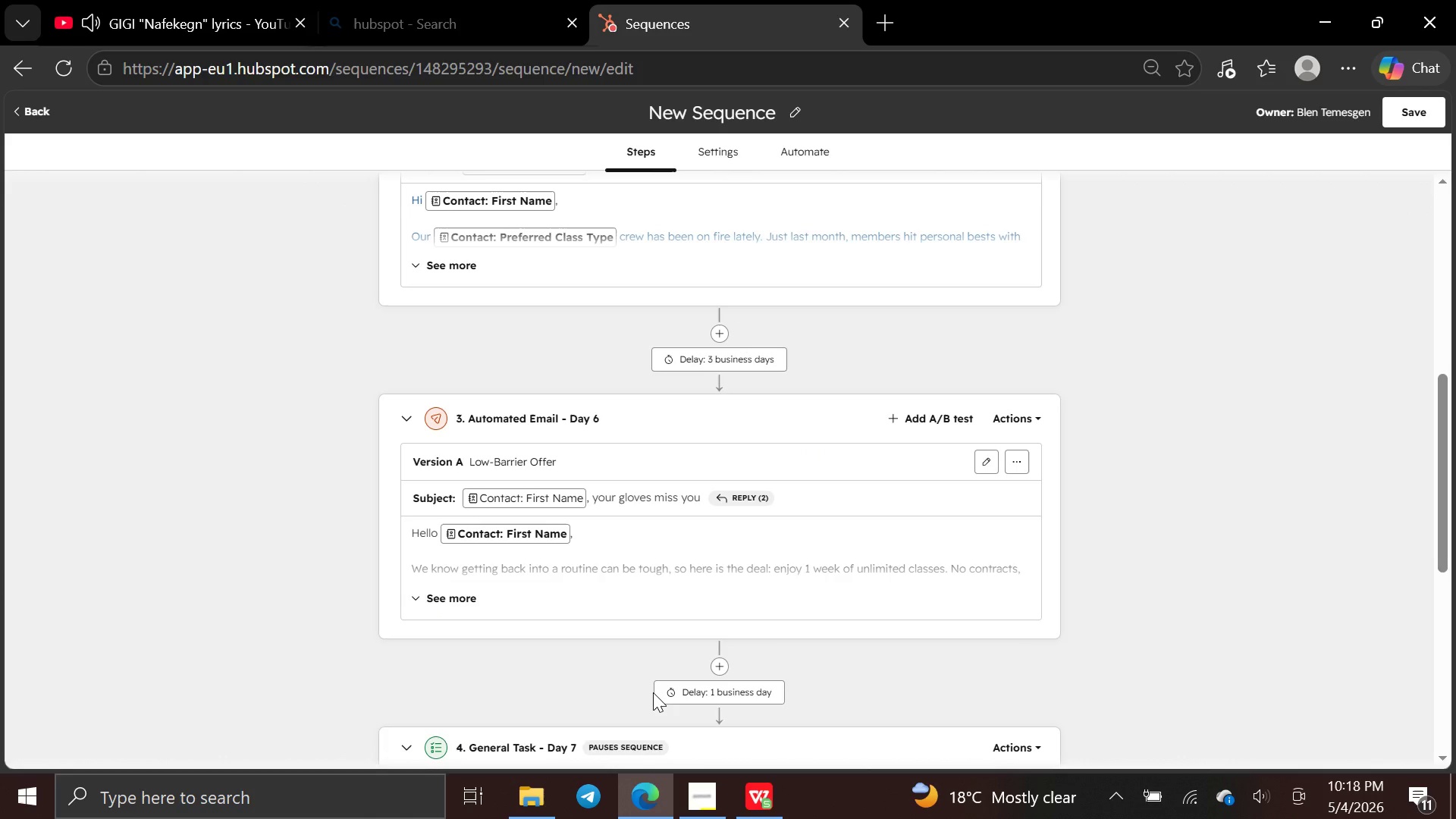 
wait(20.88)
 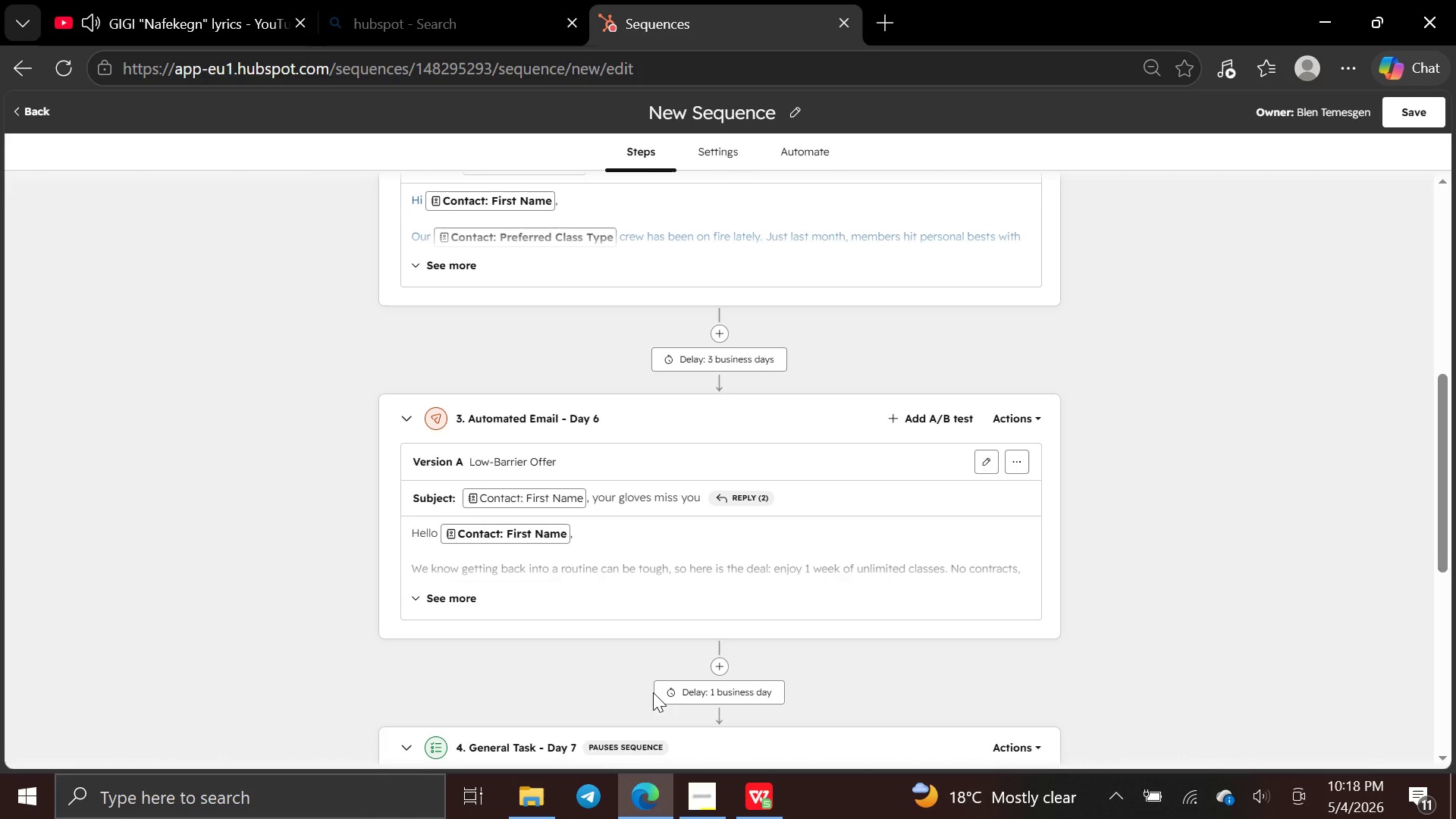 
left_click([733, 553])
 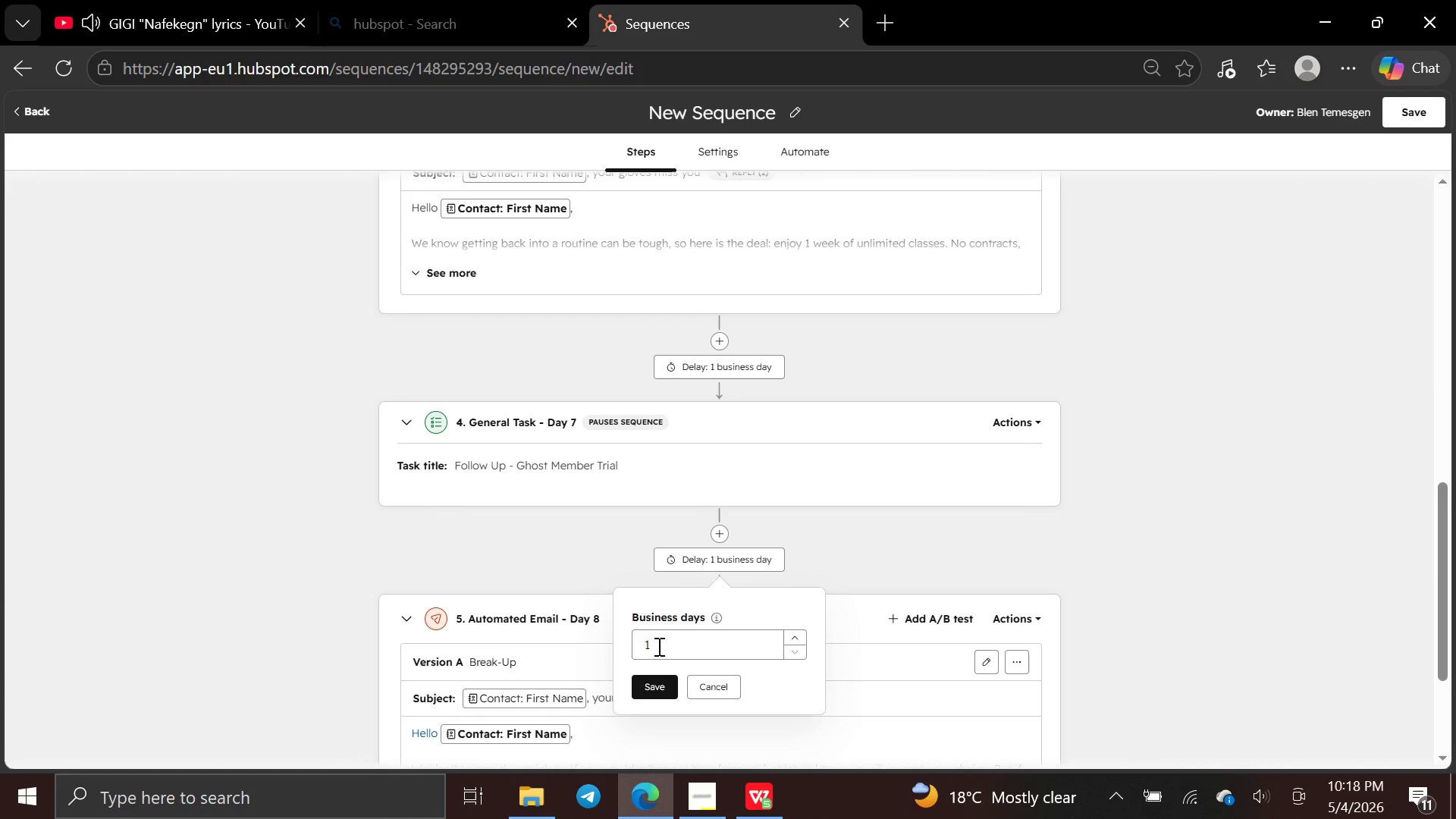 
left_click([664, 640])
 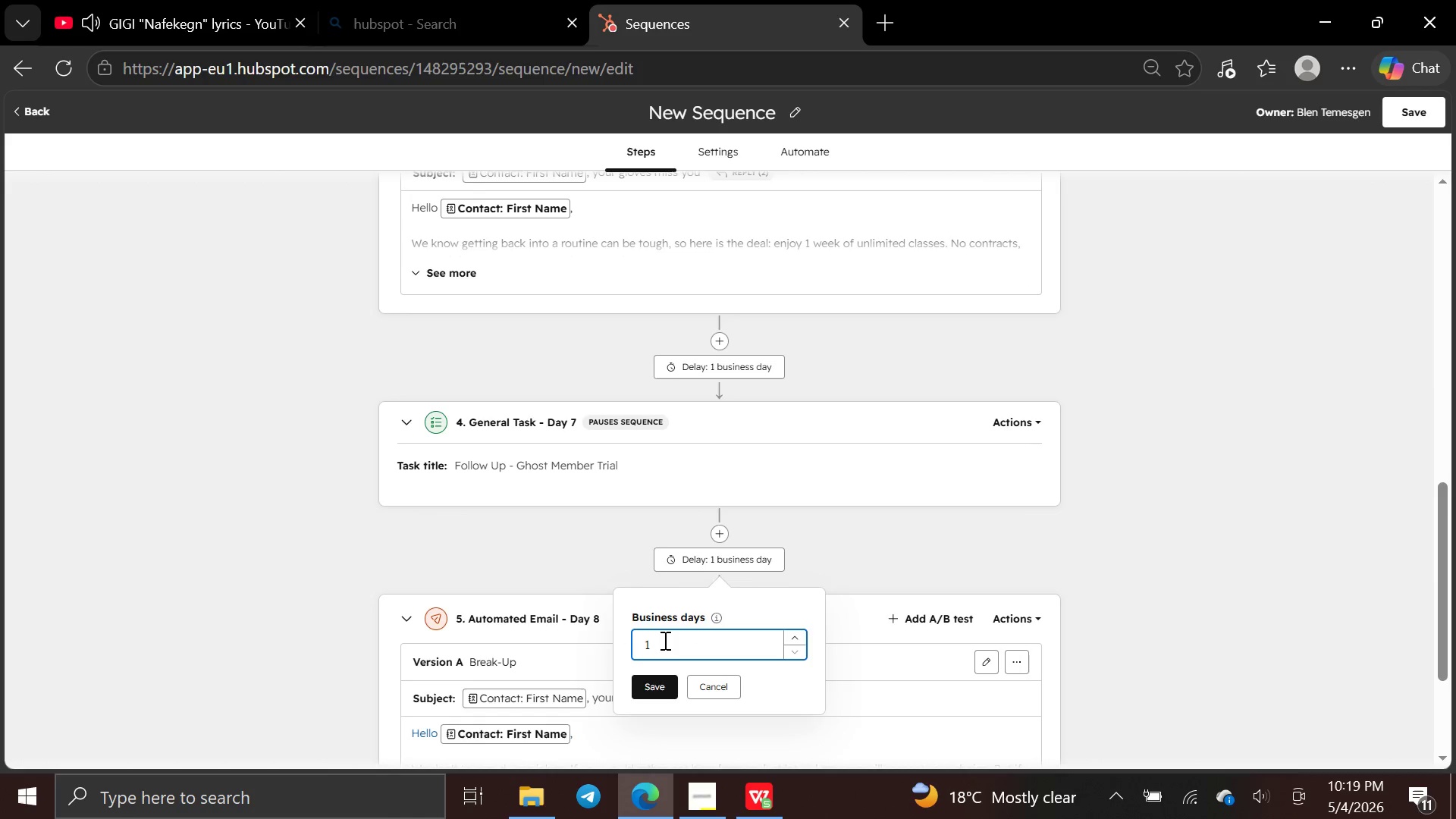 
key(Backspace)
 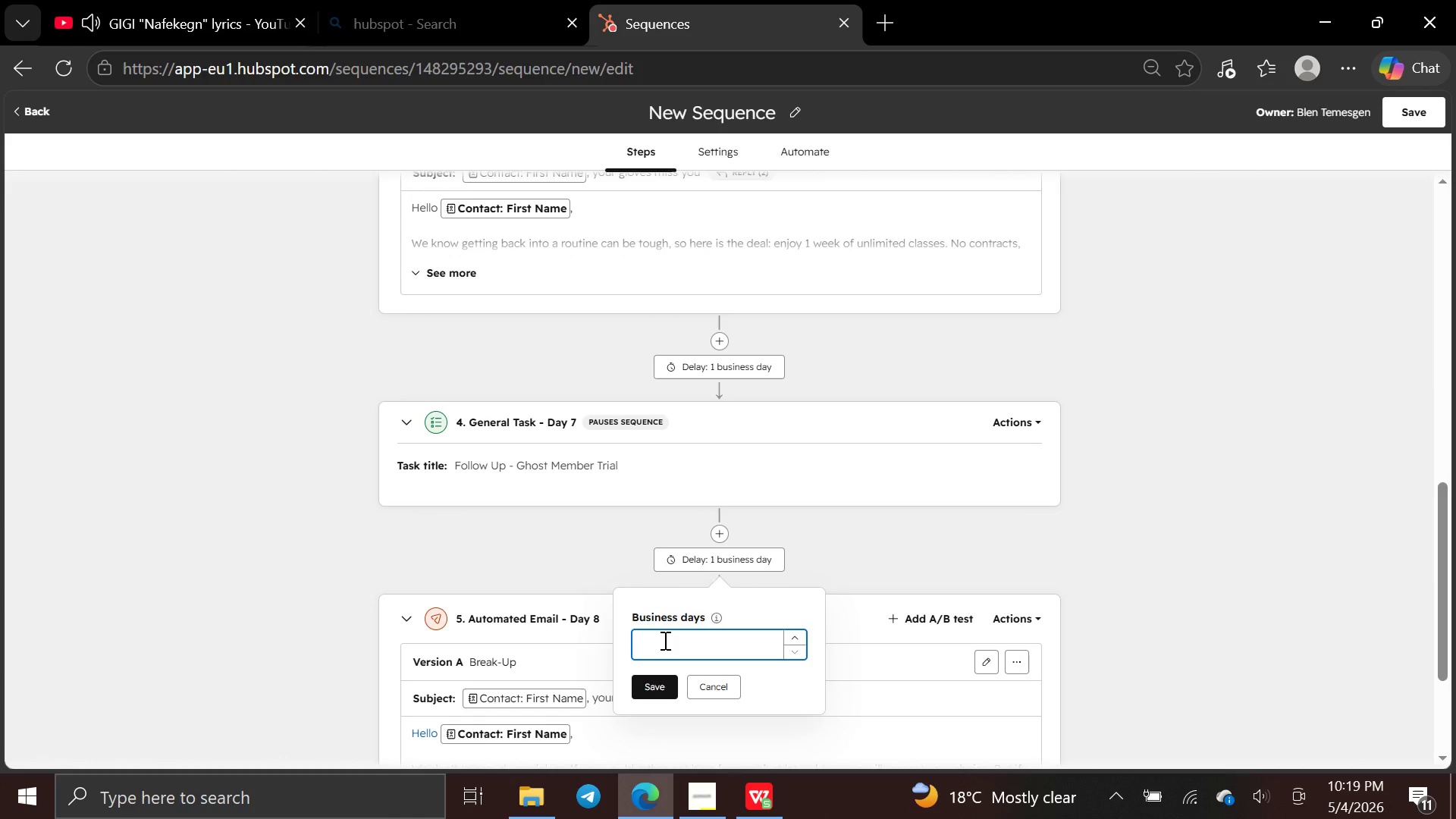 
key(4)
 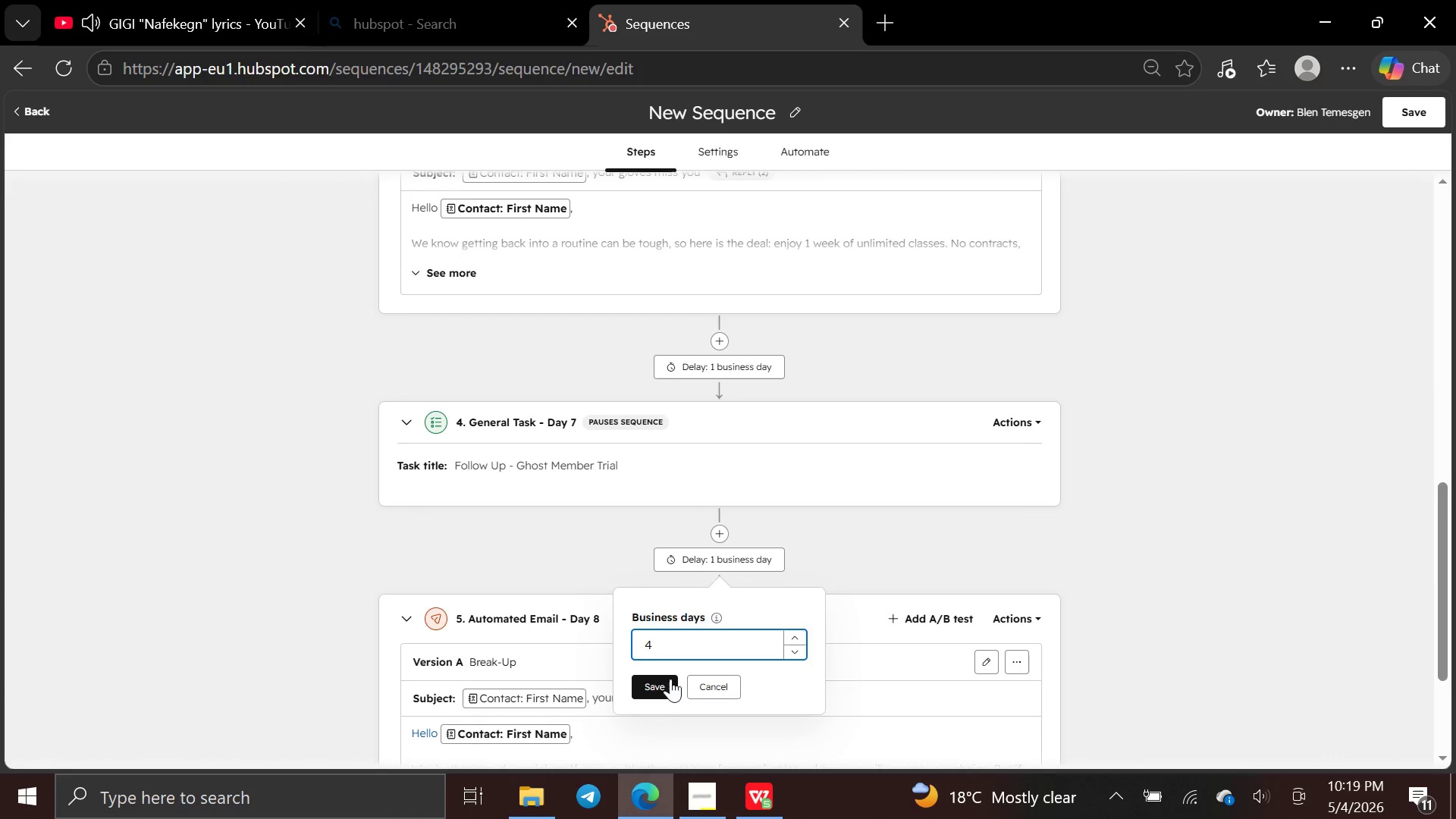 
left_click([659, 694])
 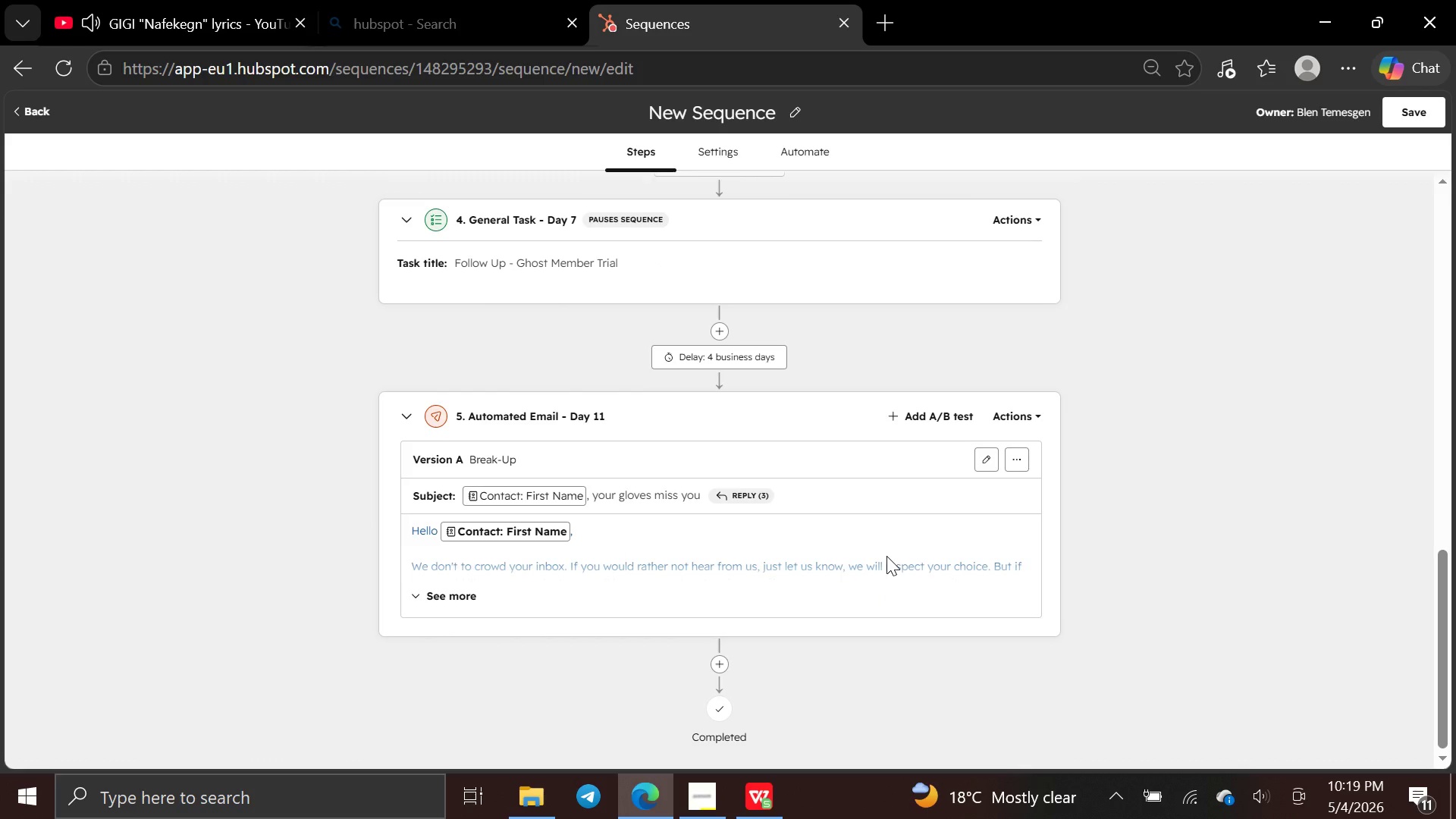 
key(Control+Minus)
 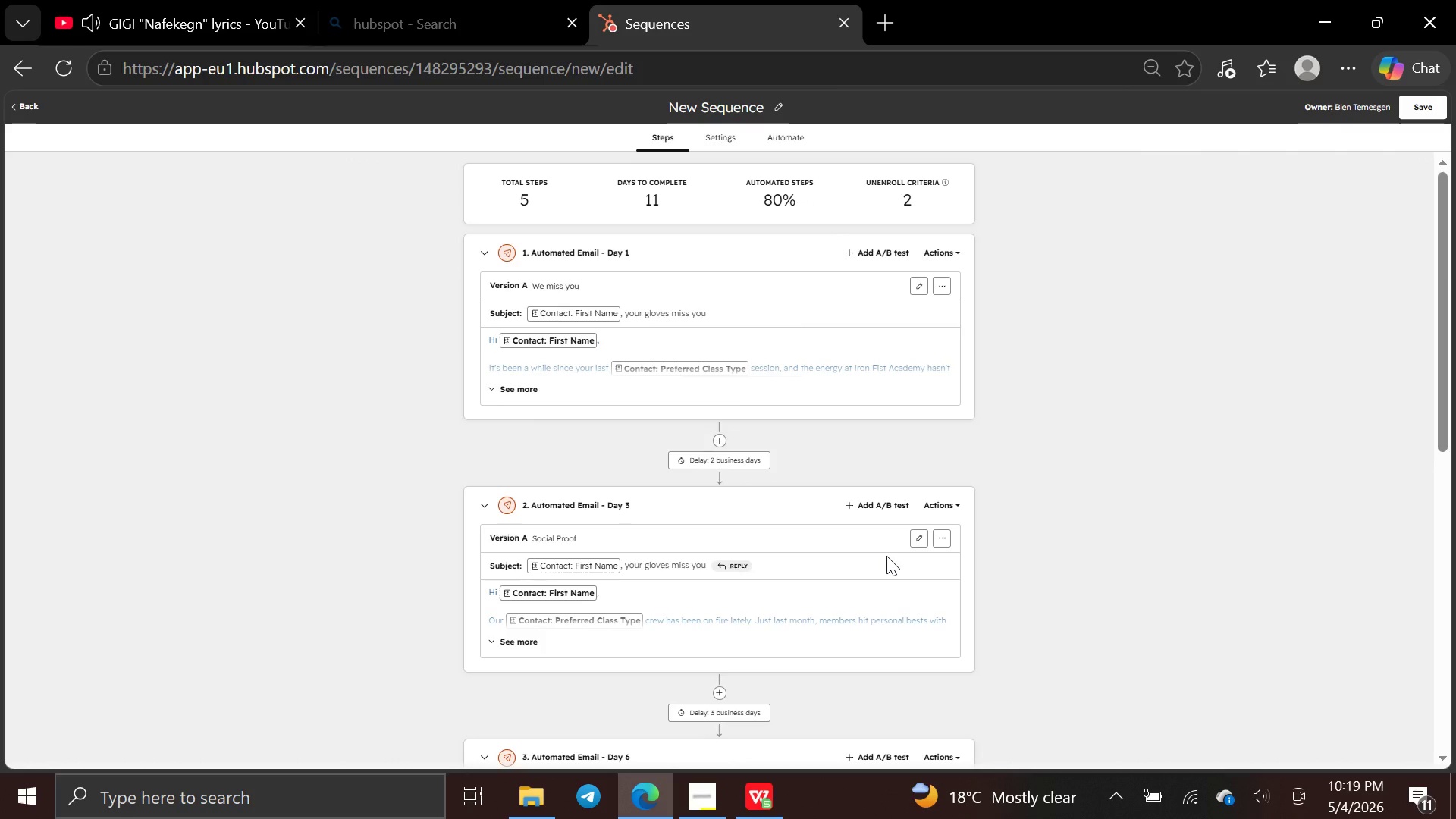 
wait(9.92)
 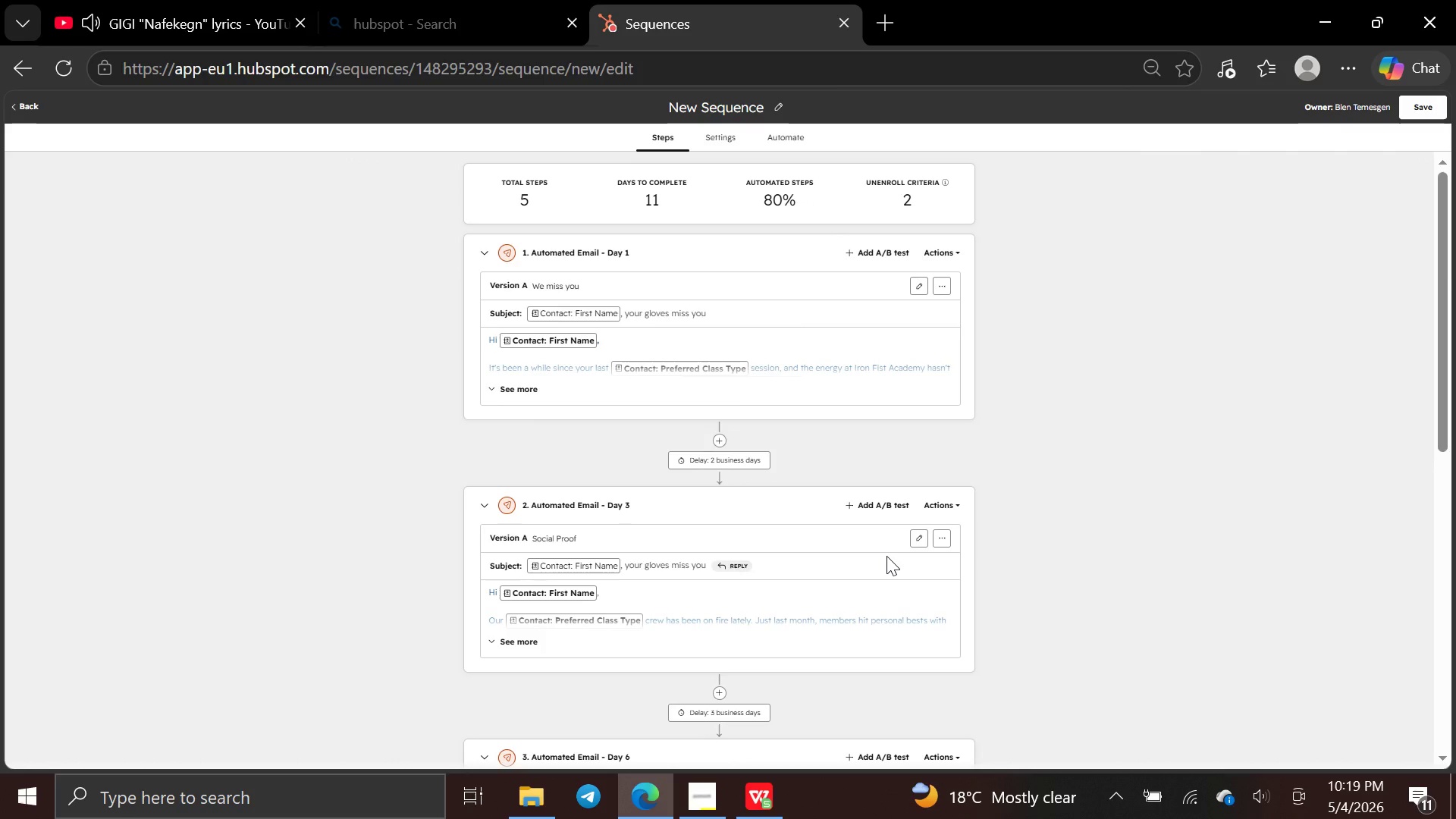 
left_click([779, 98])
 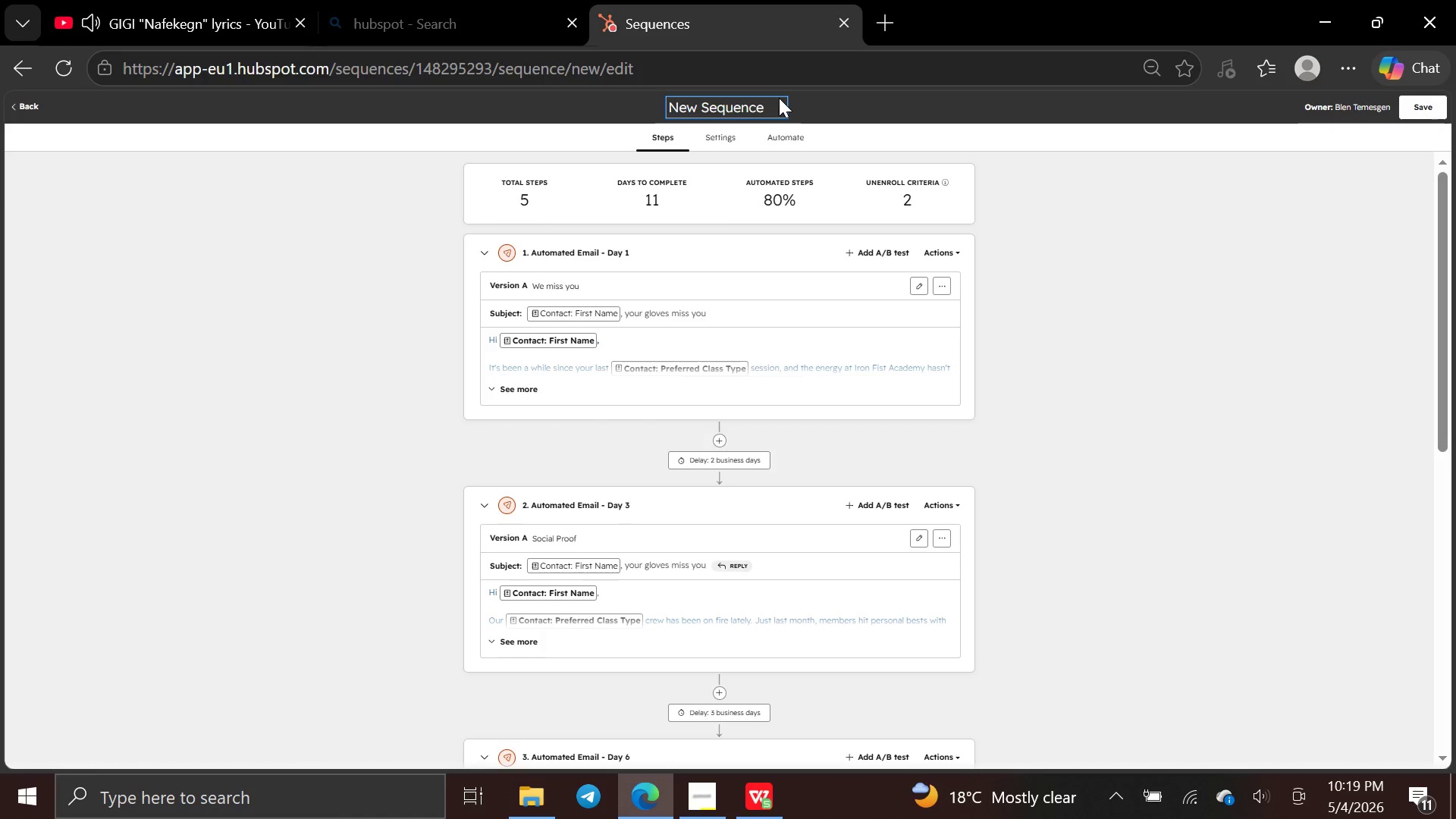 
hold_key(key=Backspace, duration=1.52)
 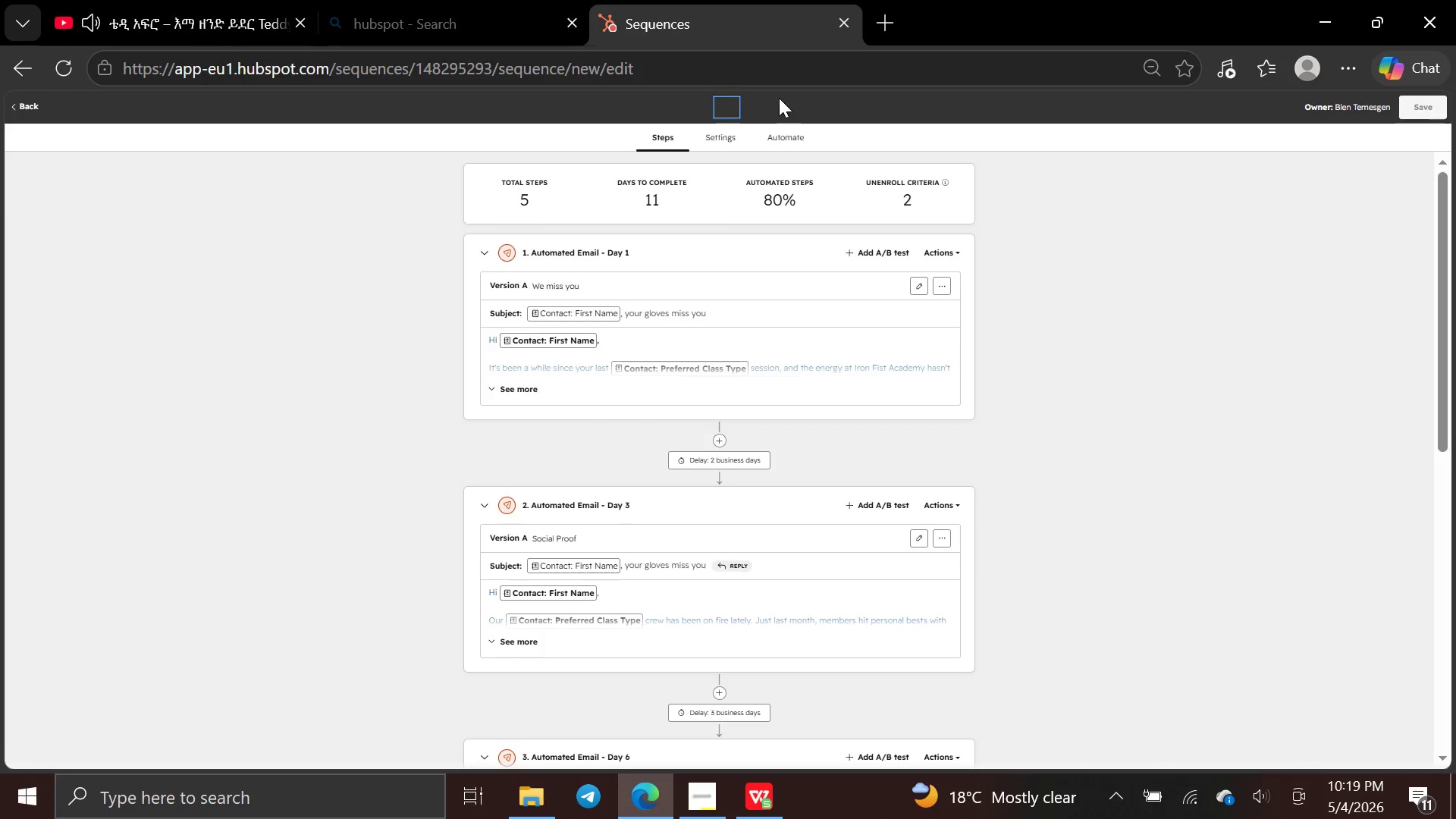 
key(Backspace)
key(Backspace)
key(Backspace)
key(Backspace)
key(Backspace)
key(Backspace)
key(Backspace)
type(Iron Fist )
 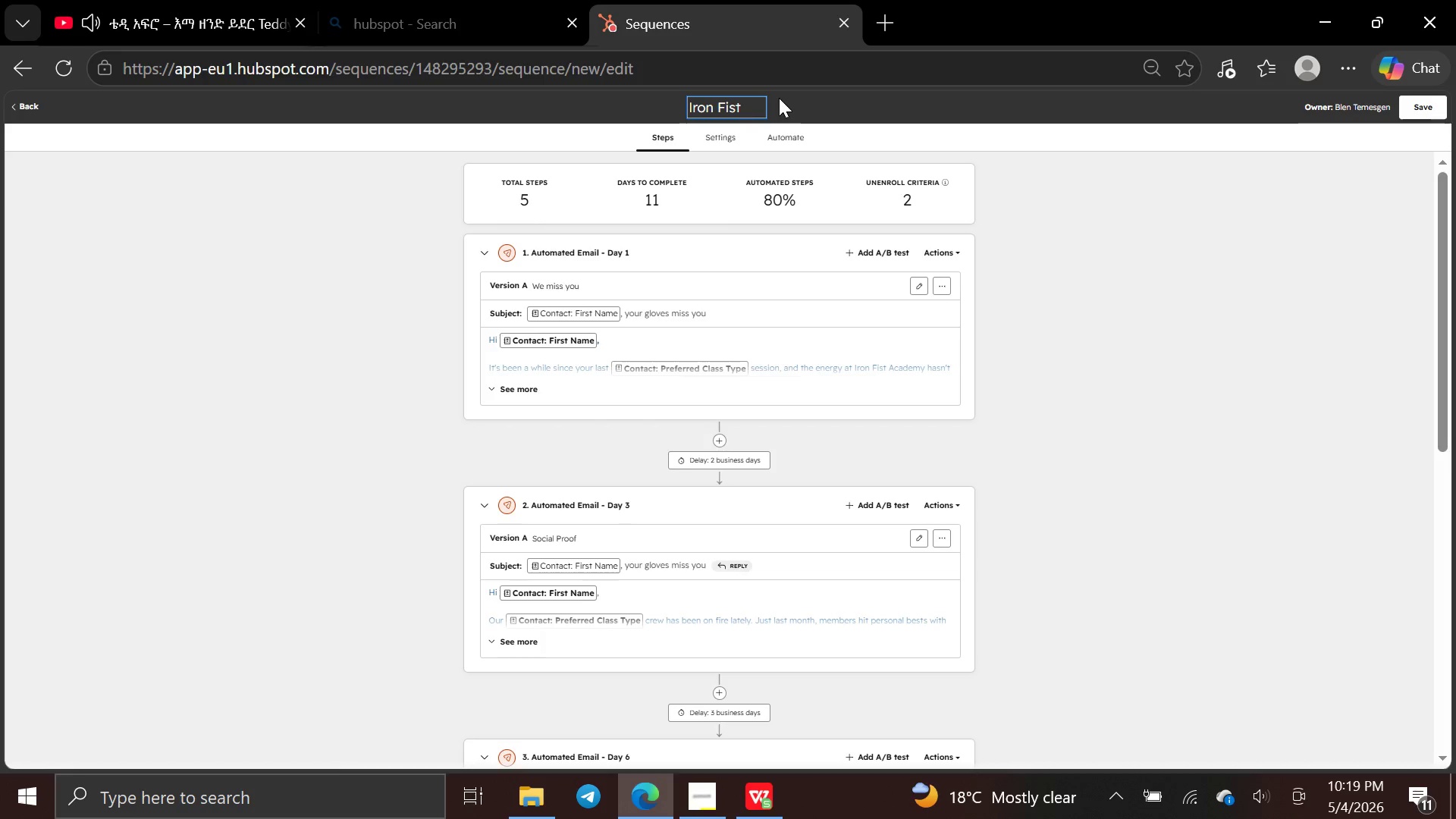 
wait(10.81)
 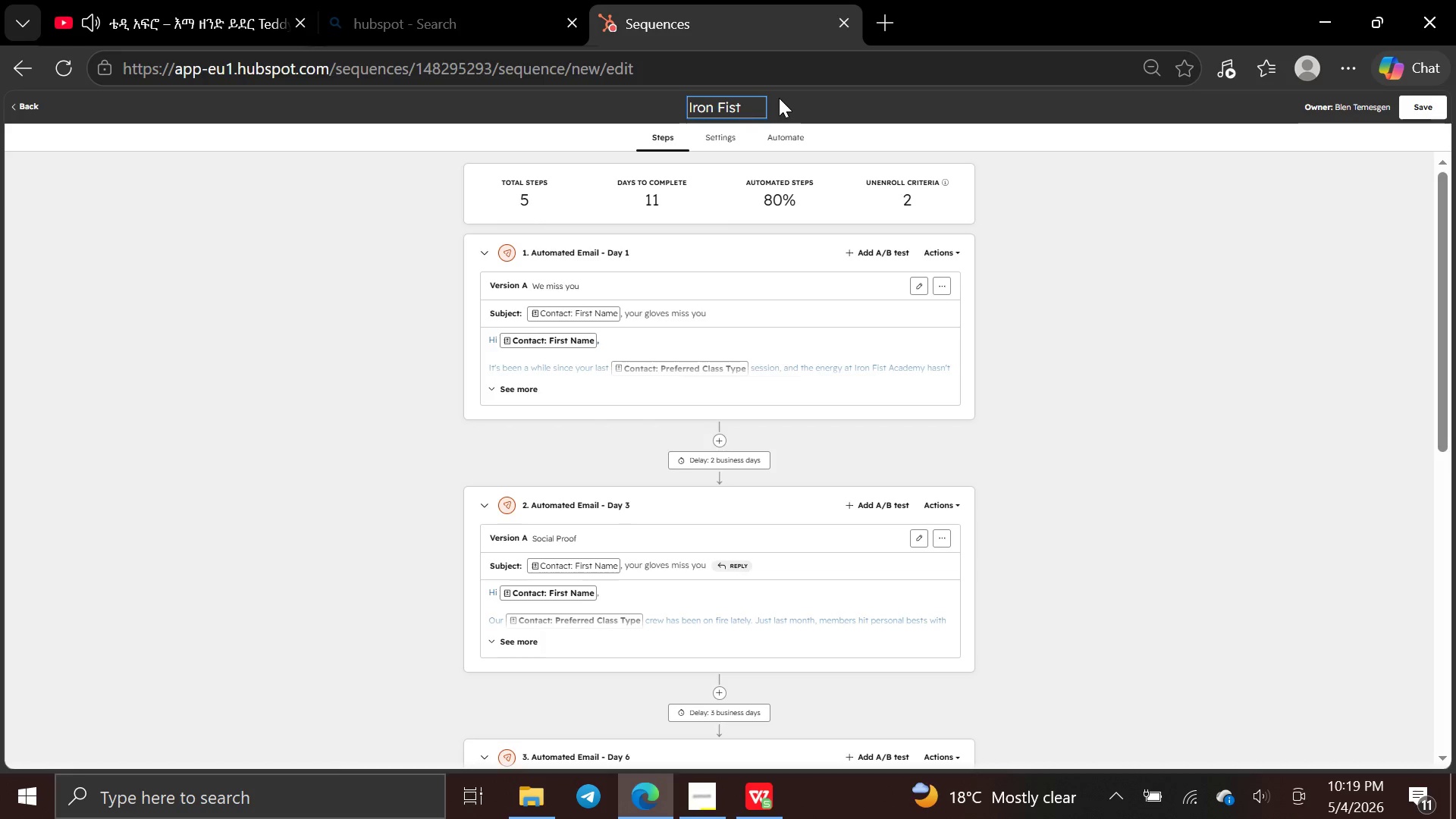 
type(sequr)
key(Backspace)
type(ence)
 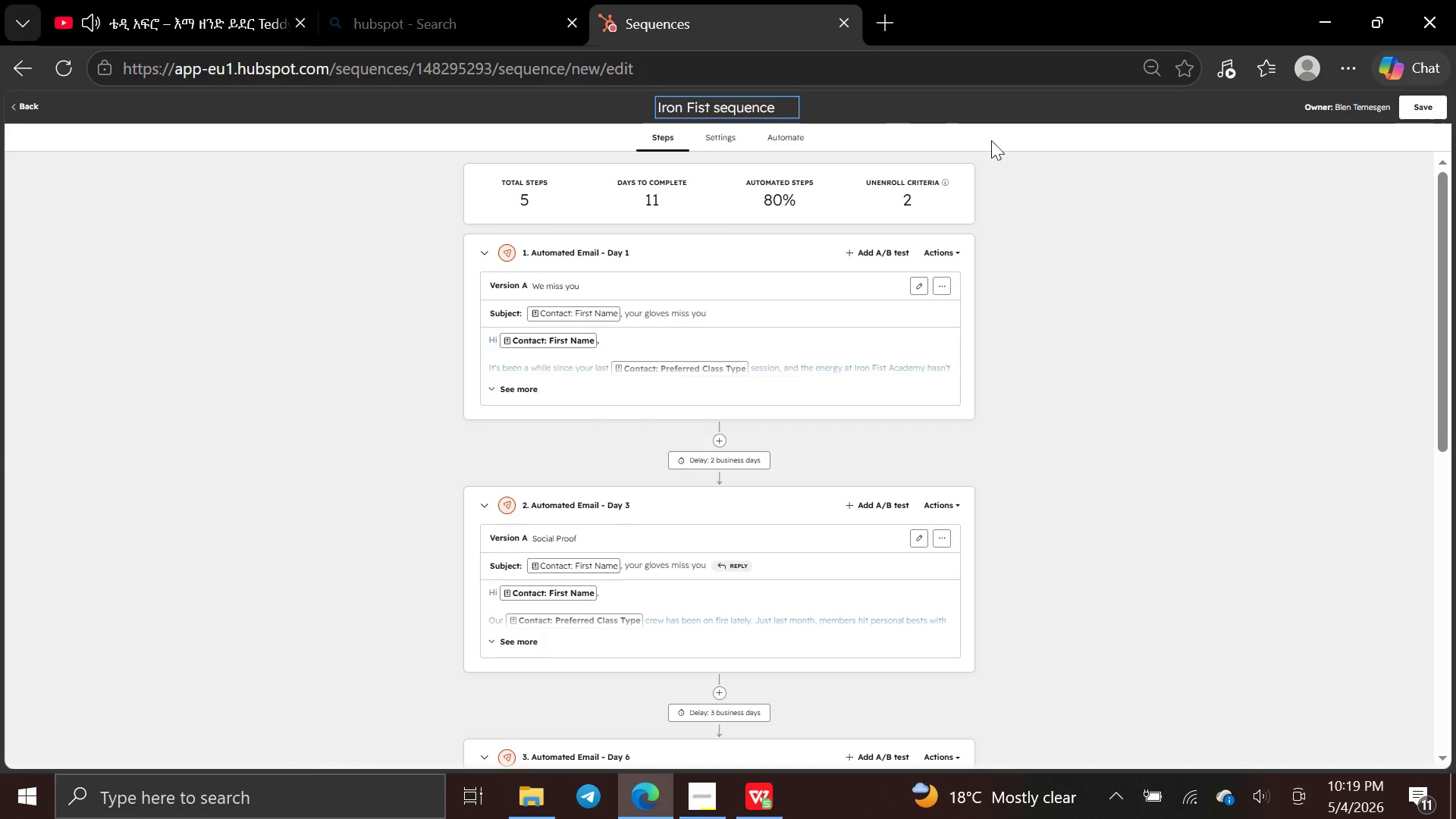 
left_click([1040, 193])
 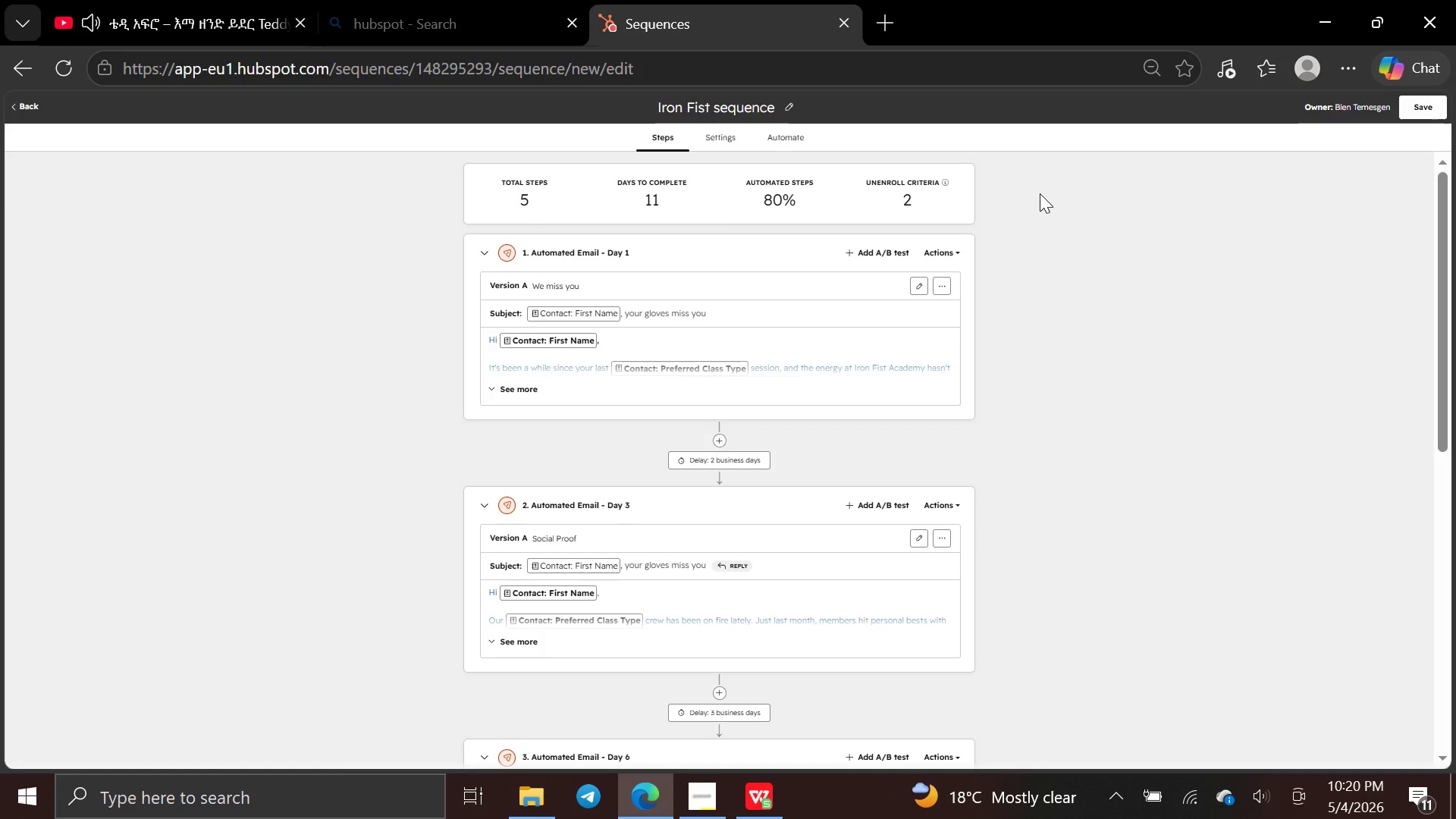 
wait(34.95)
 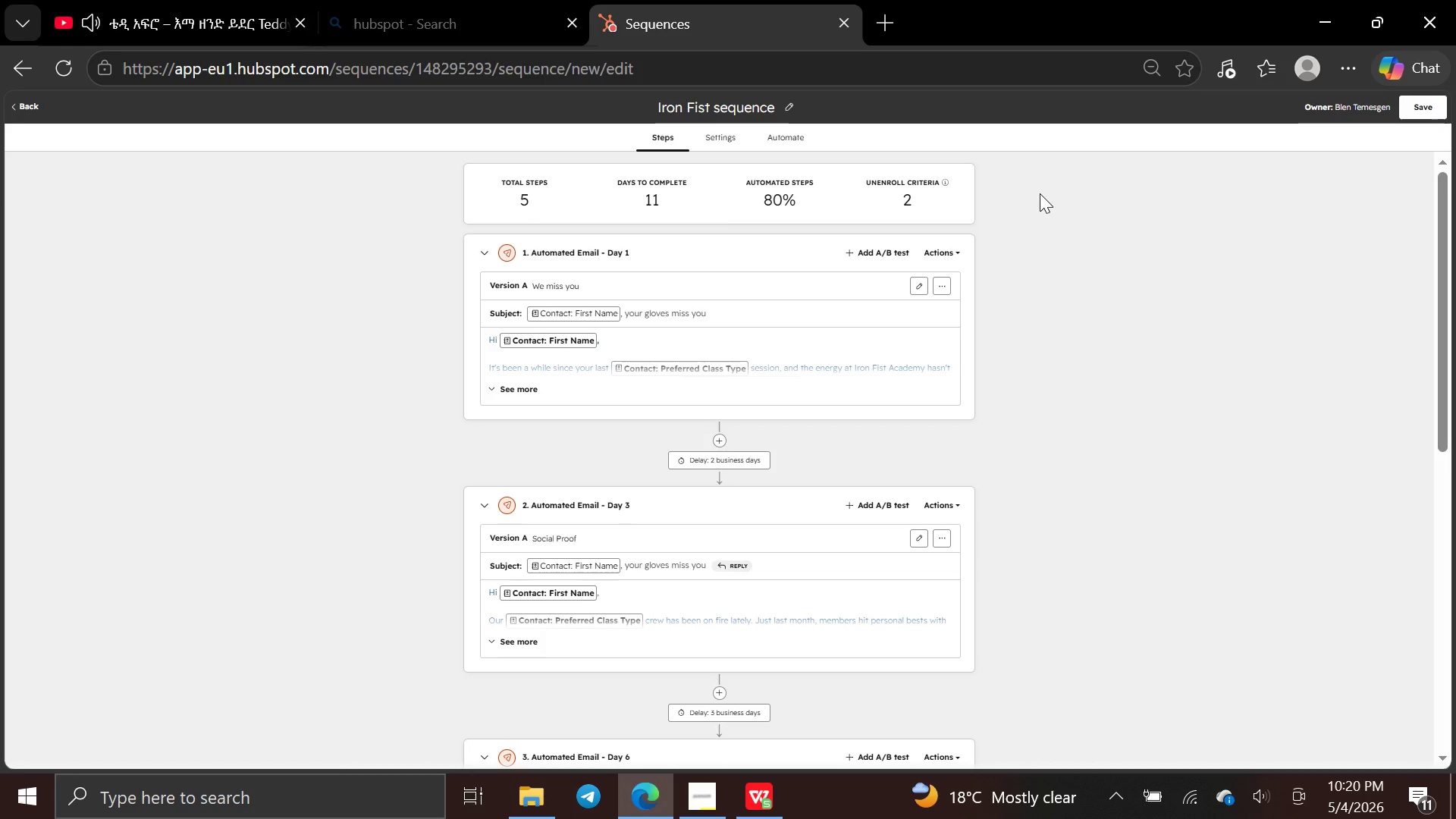 
left_click([1425, 102])
 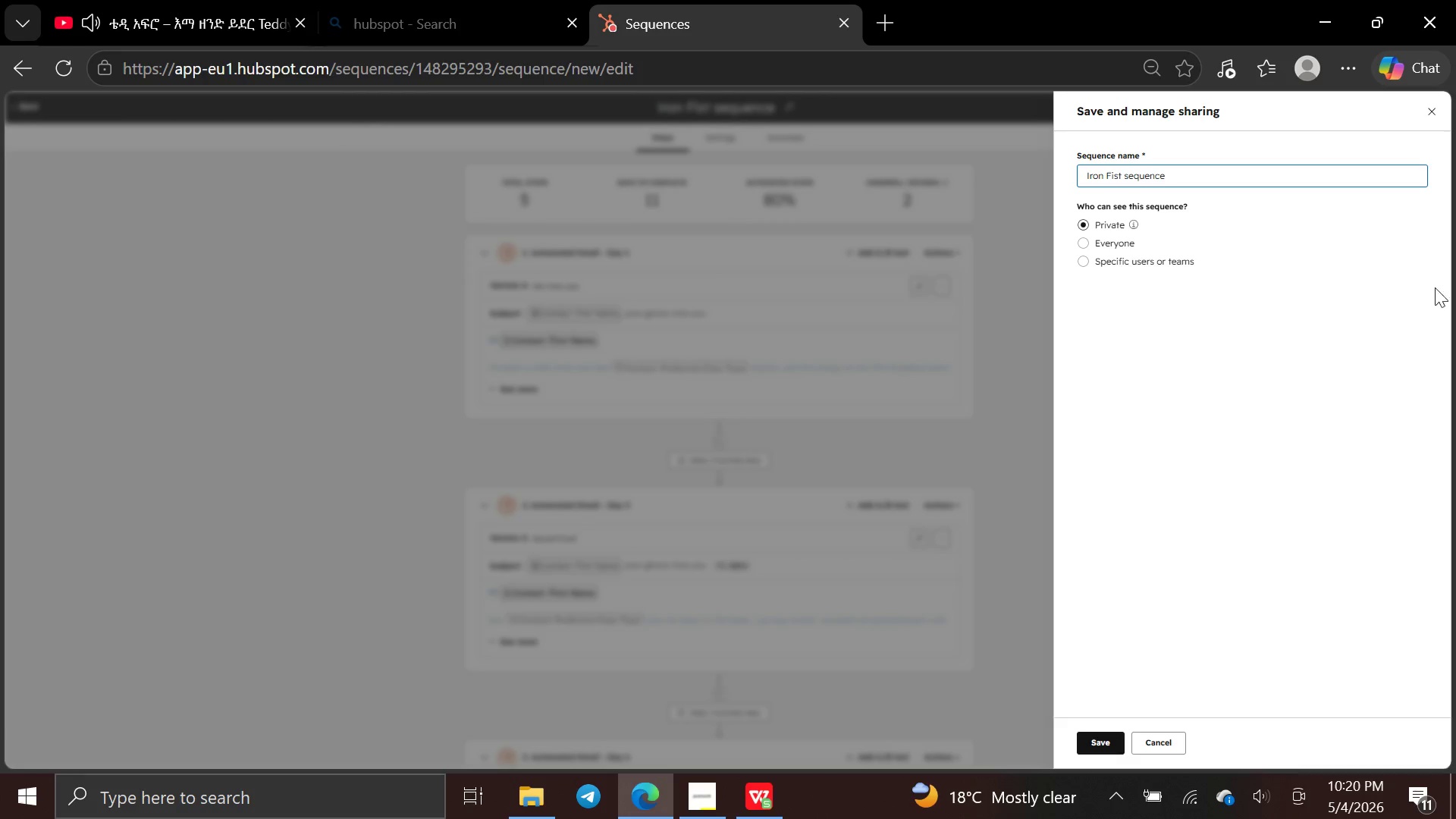 
wait(11.42)
 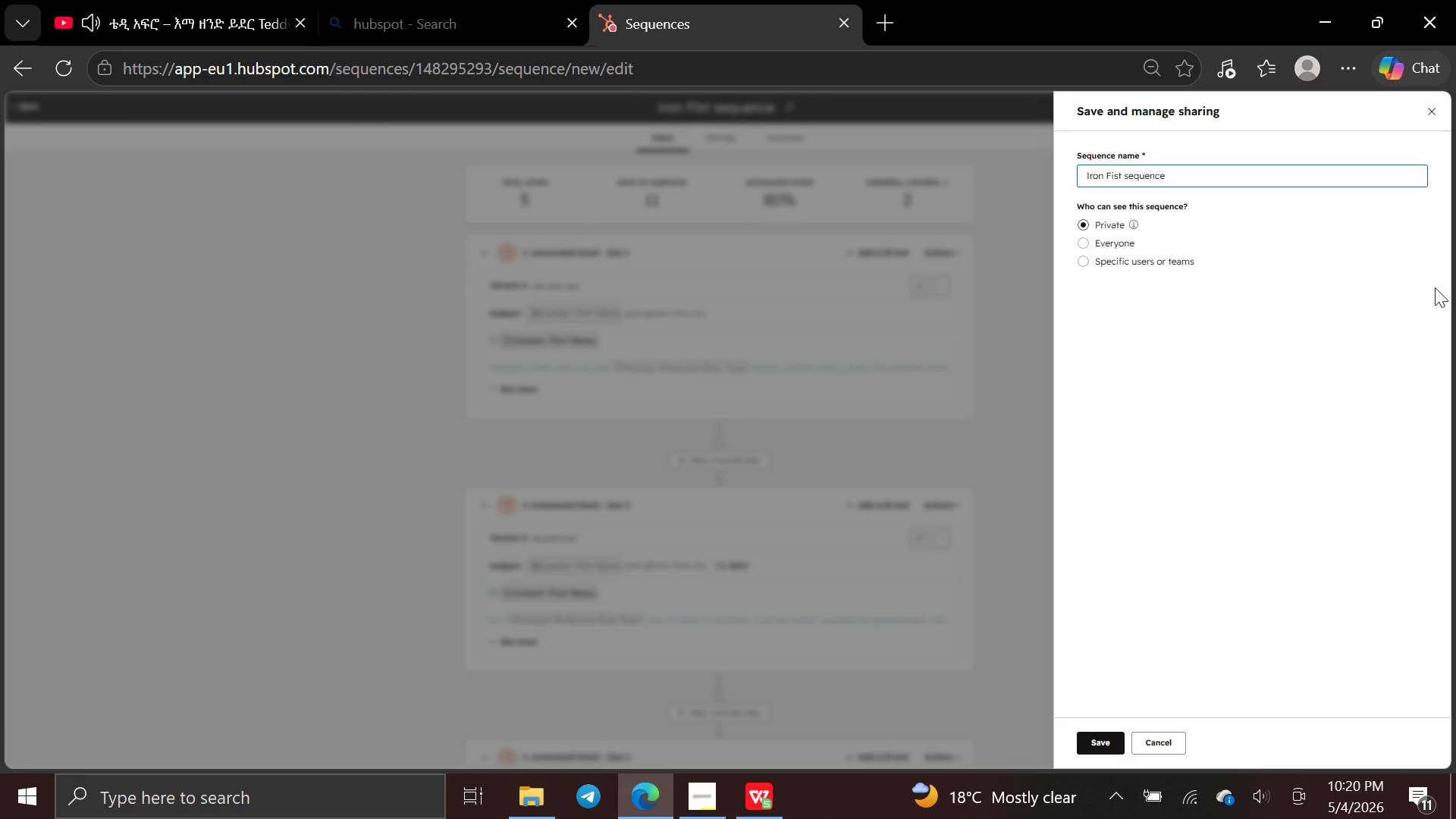 
left_click([1085, 263])
 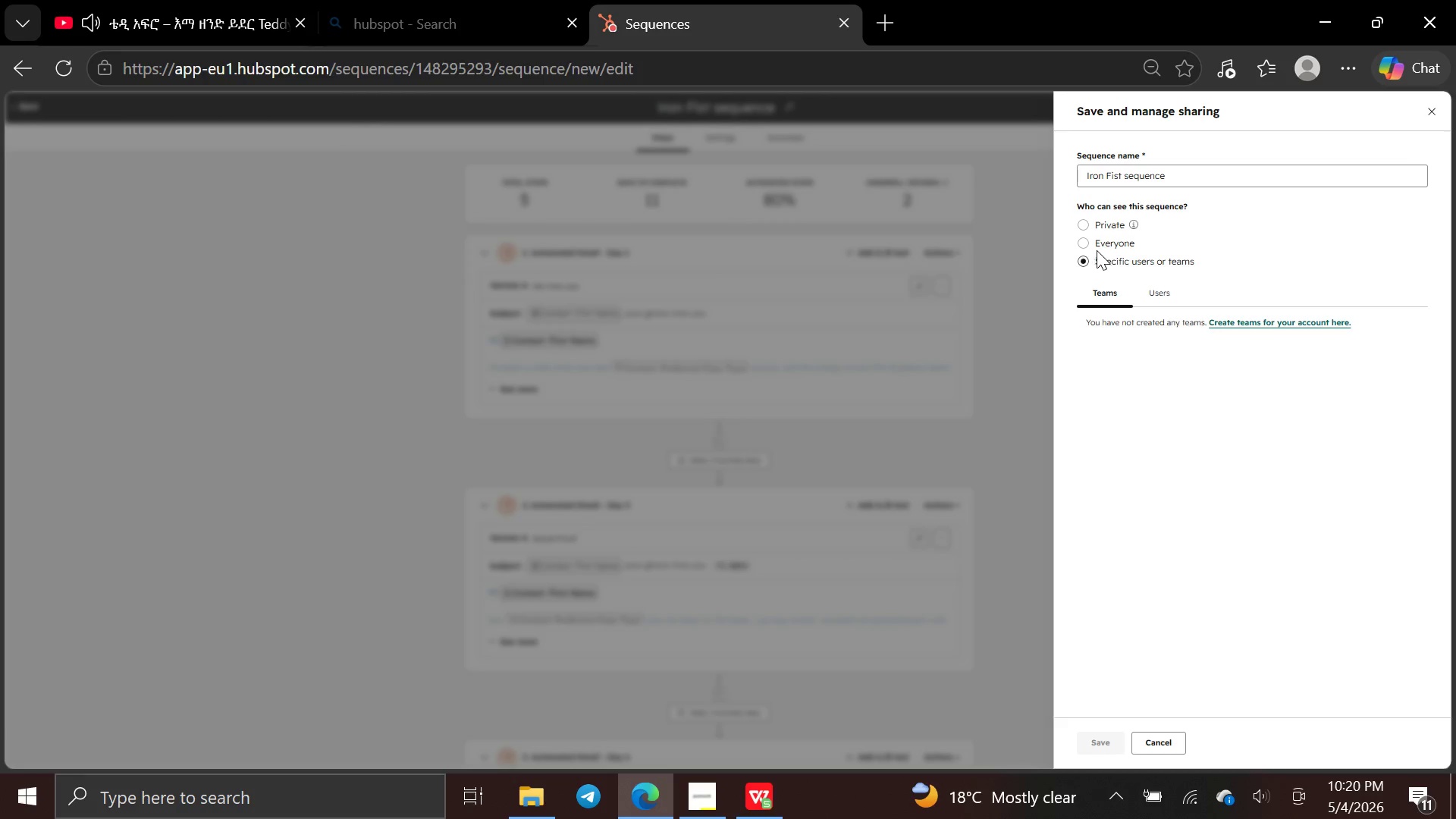 
left_click([1084, 239])
 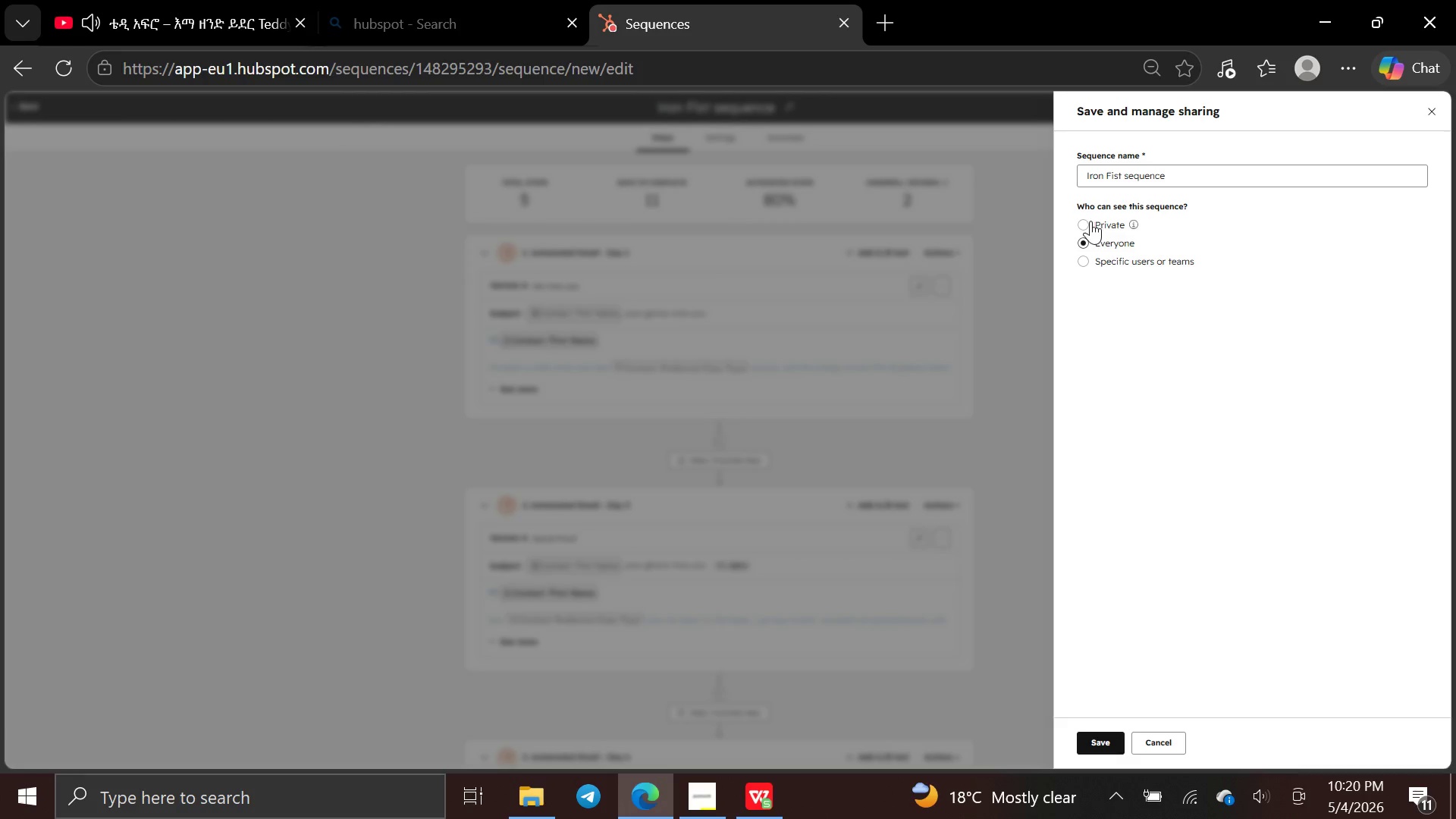 
left_click([1084, 221])
 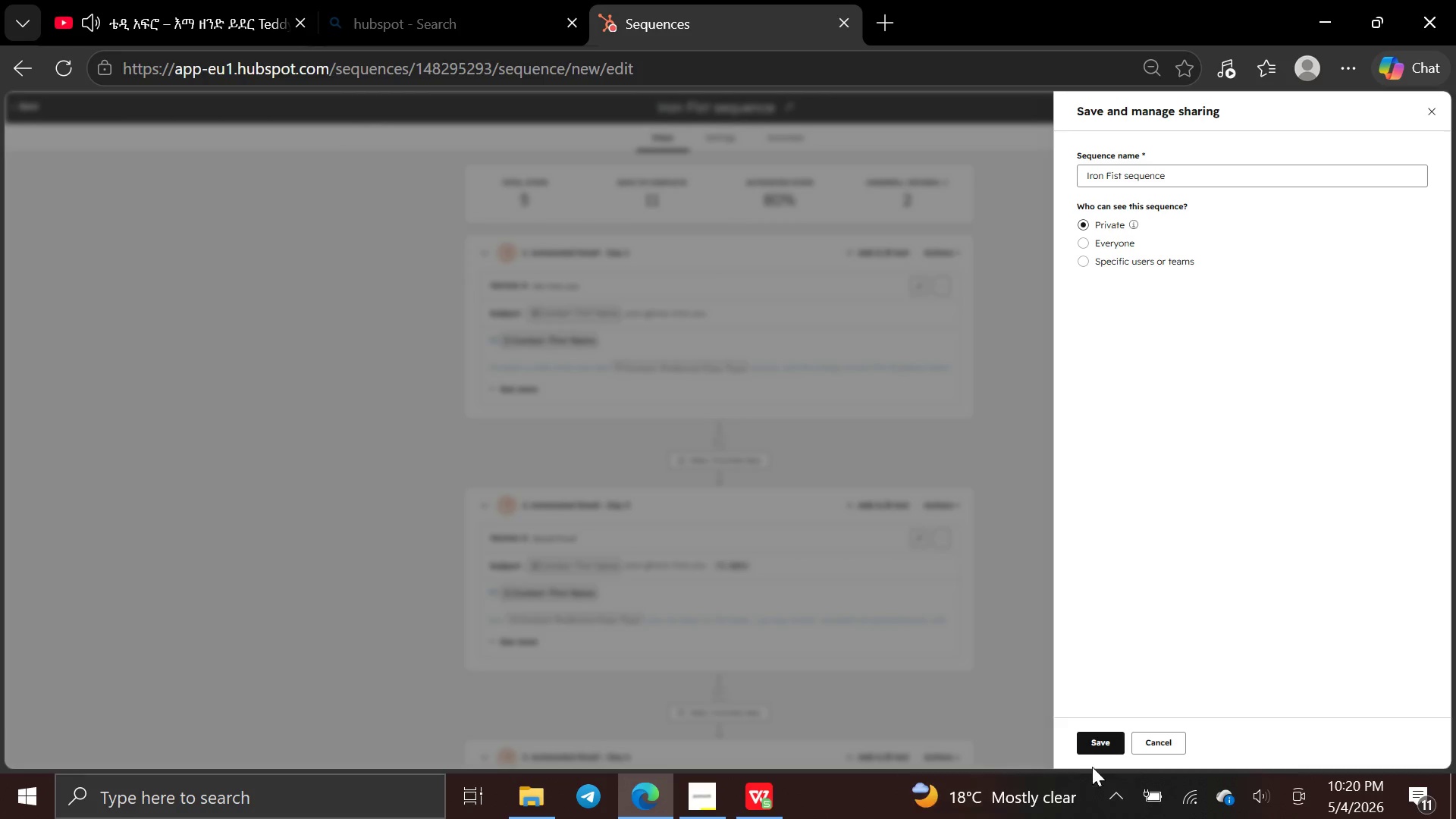 
left_click([1098, 741])
 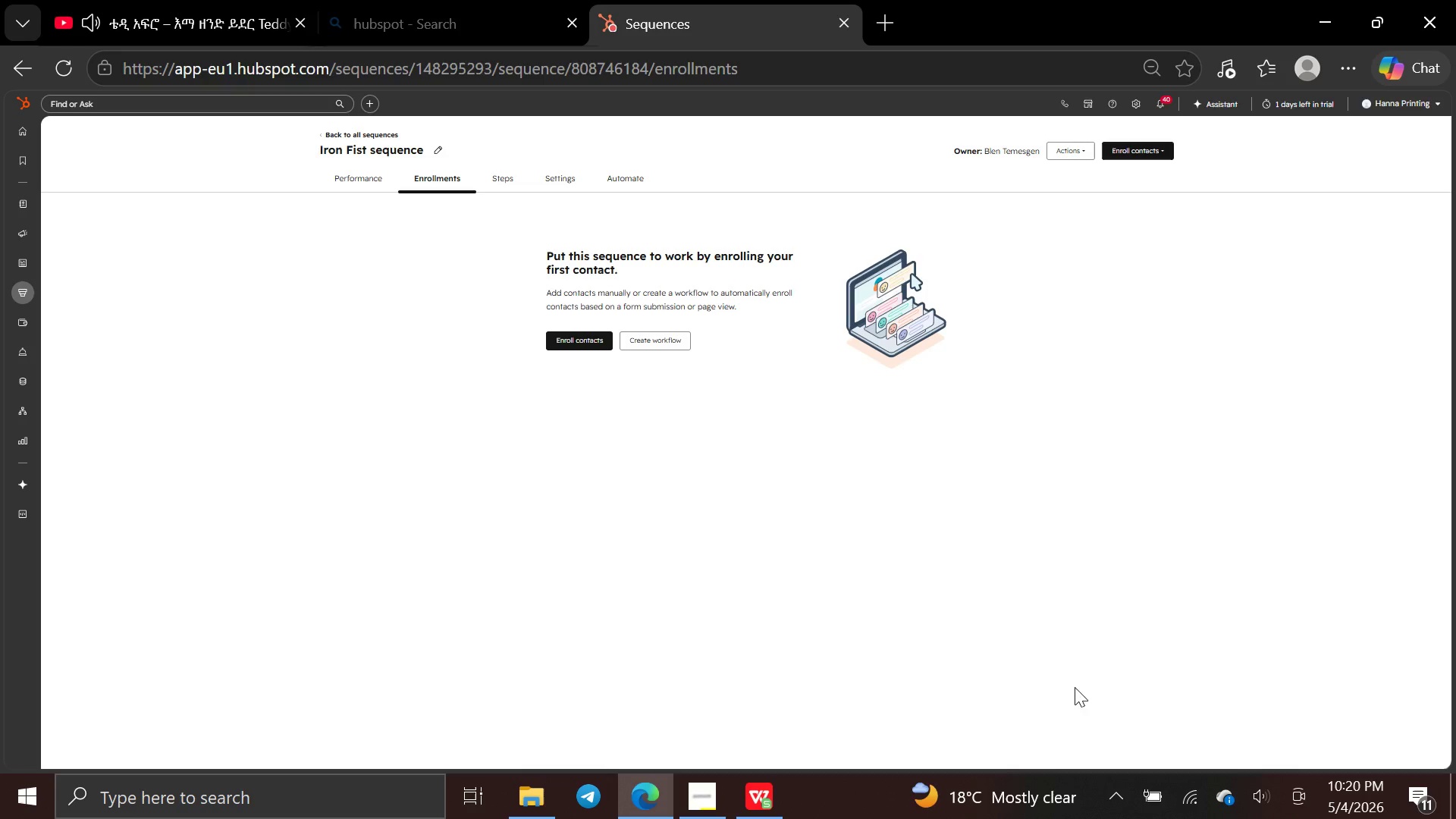 
wait(11.22)
 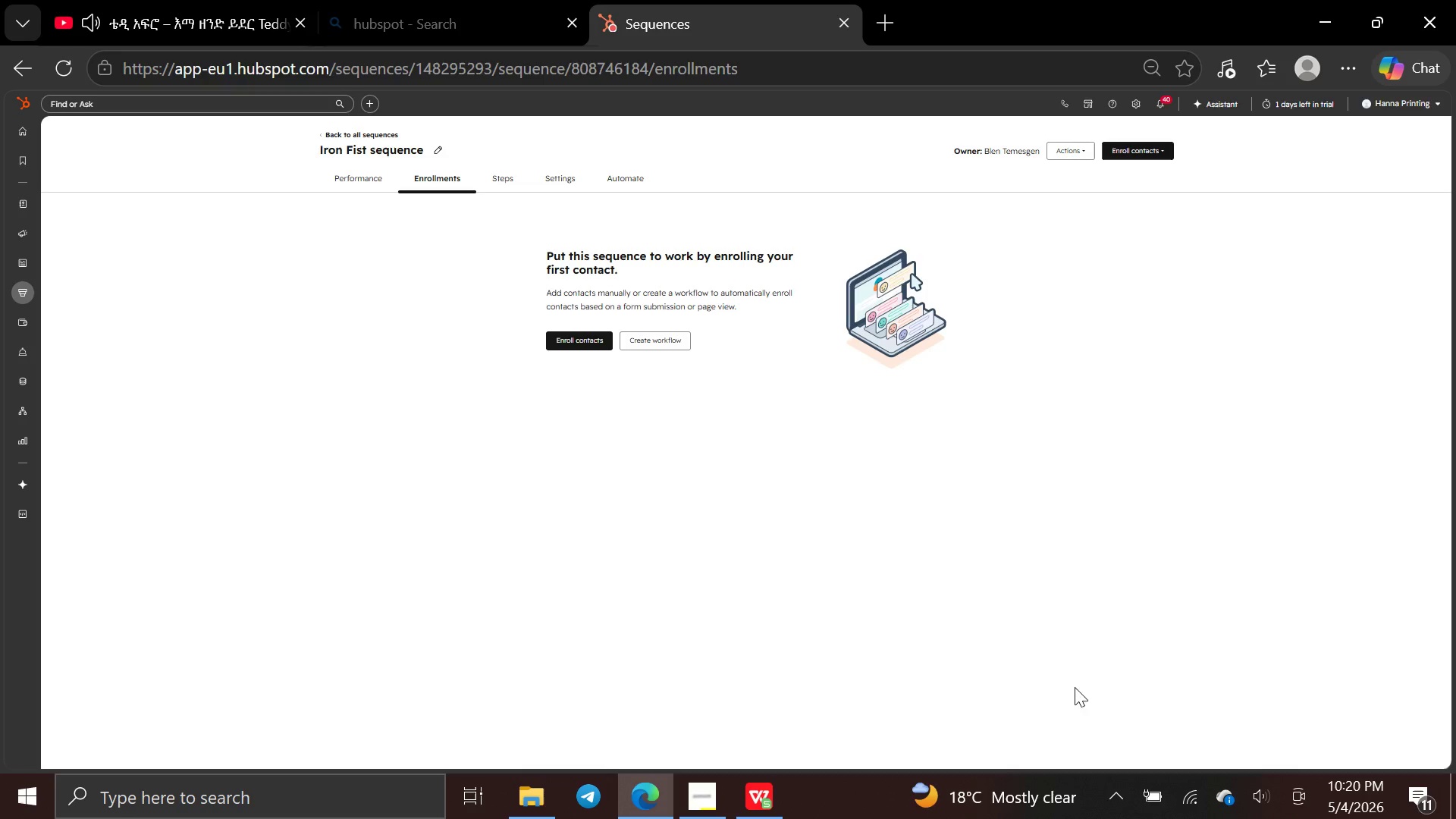 
left_click([578, 342])
 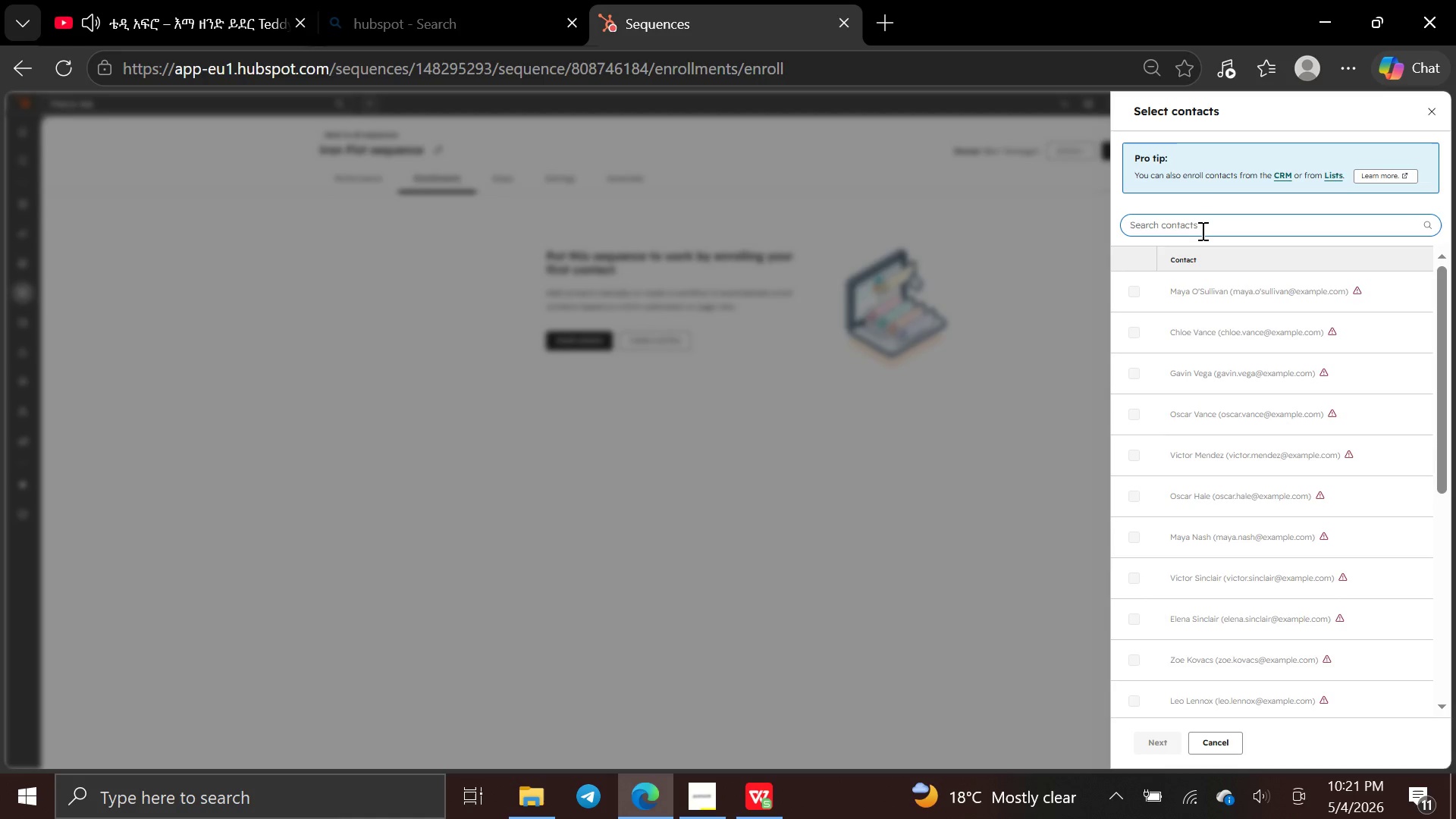 
wait(12.2)
 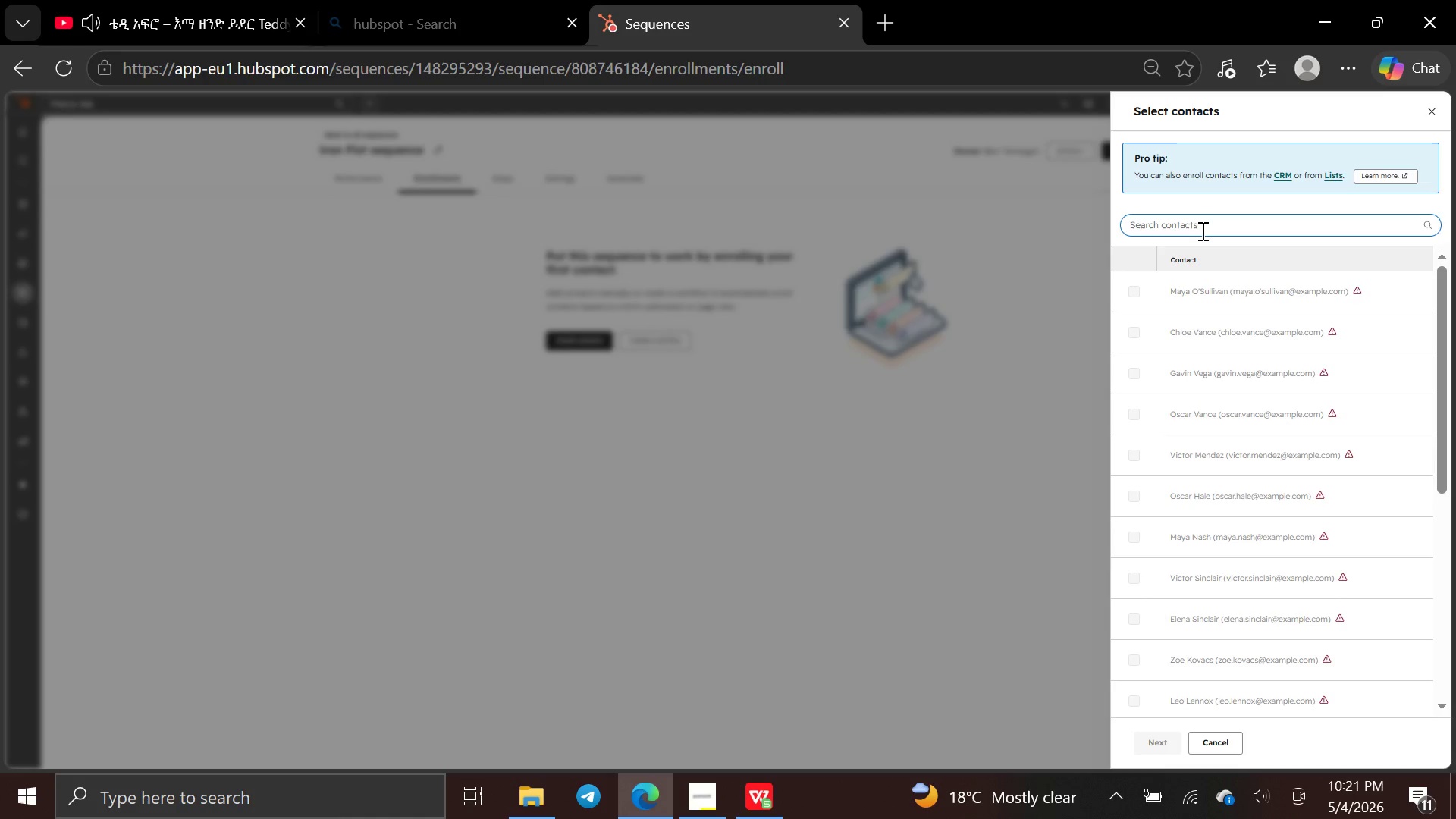 
left_click([1307, 428])
 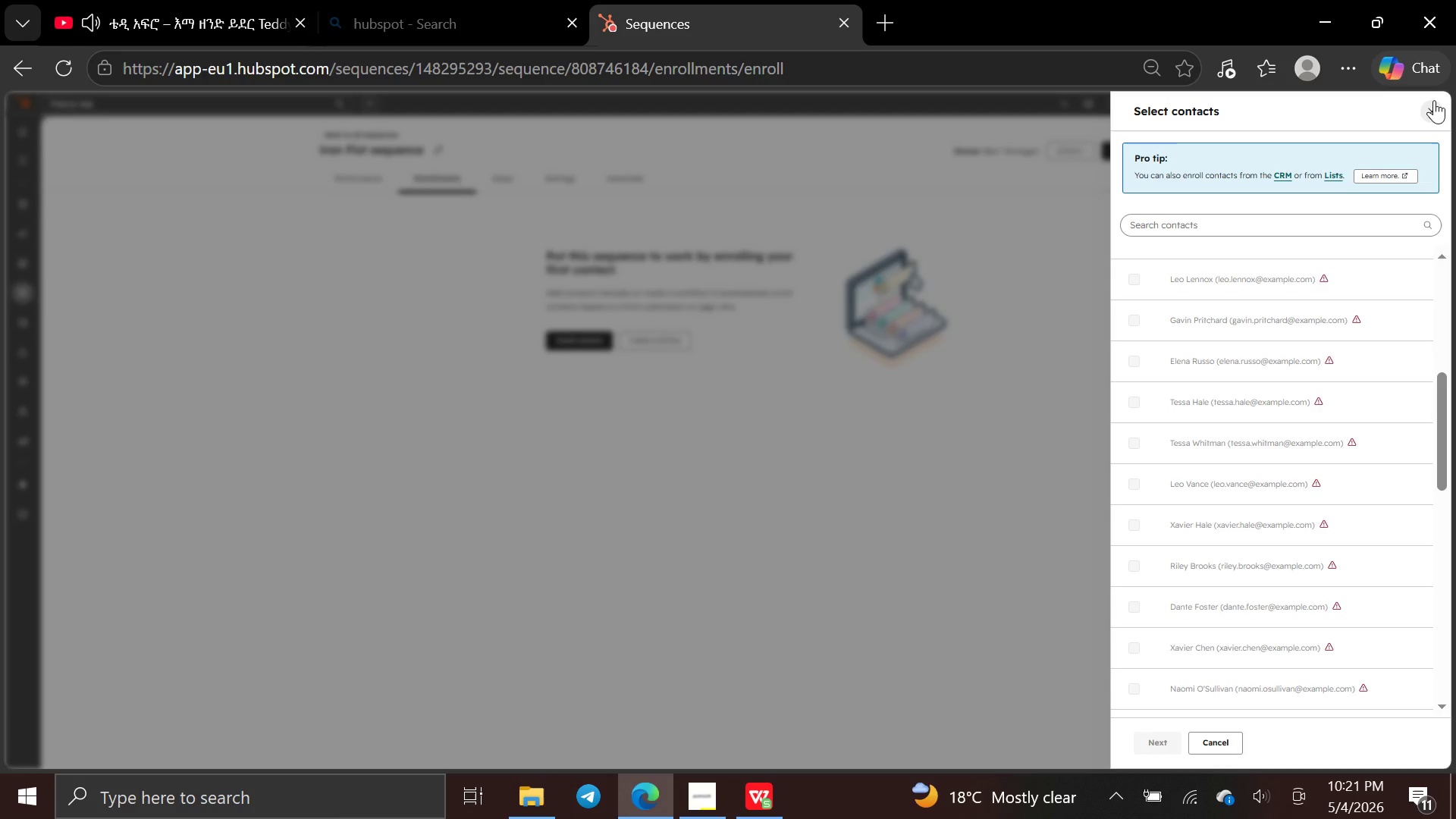 
wait(5.61)
 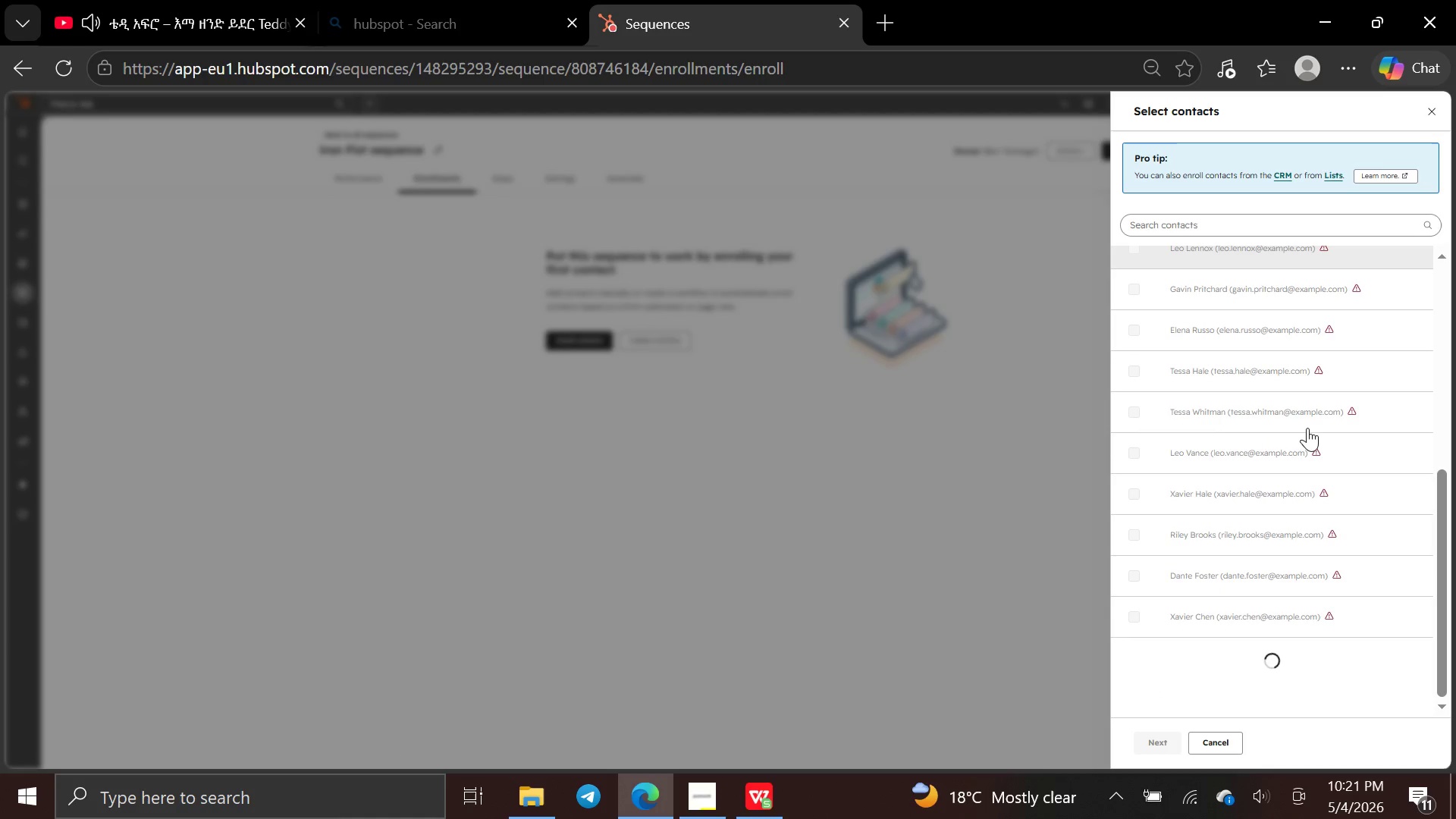 
left_click([1404, 218])
 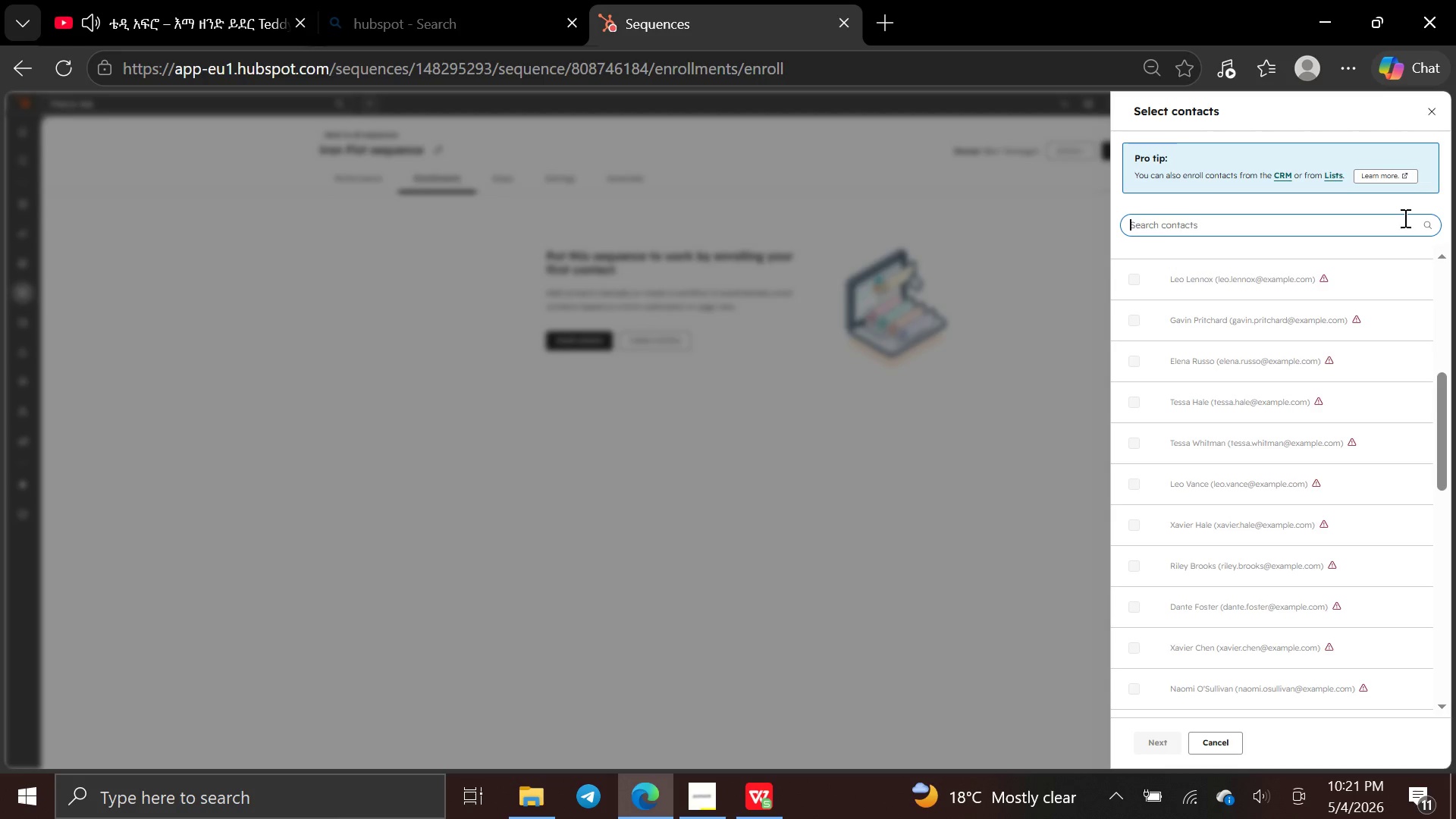 
key(I)
 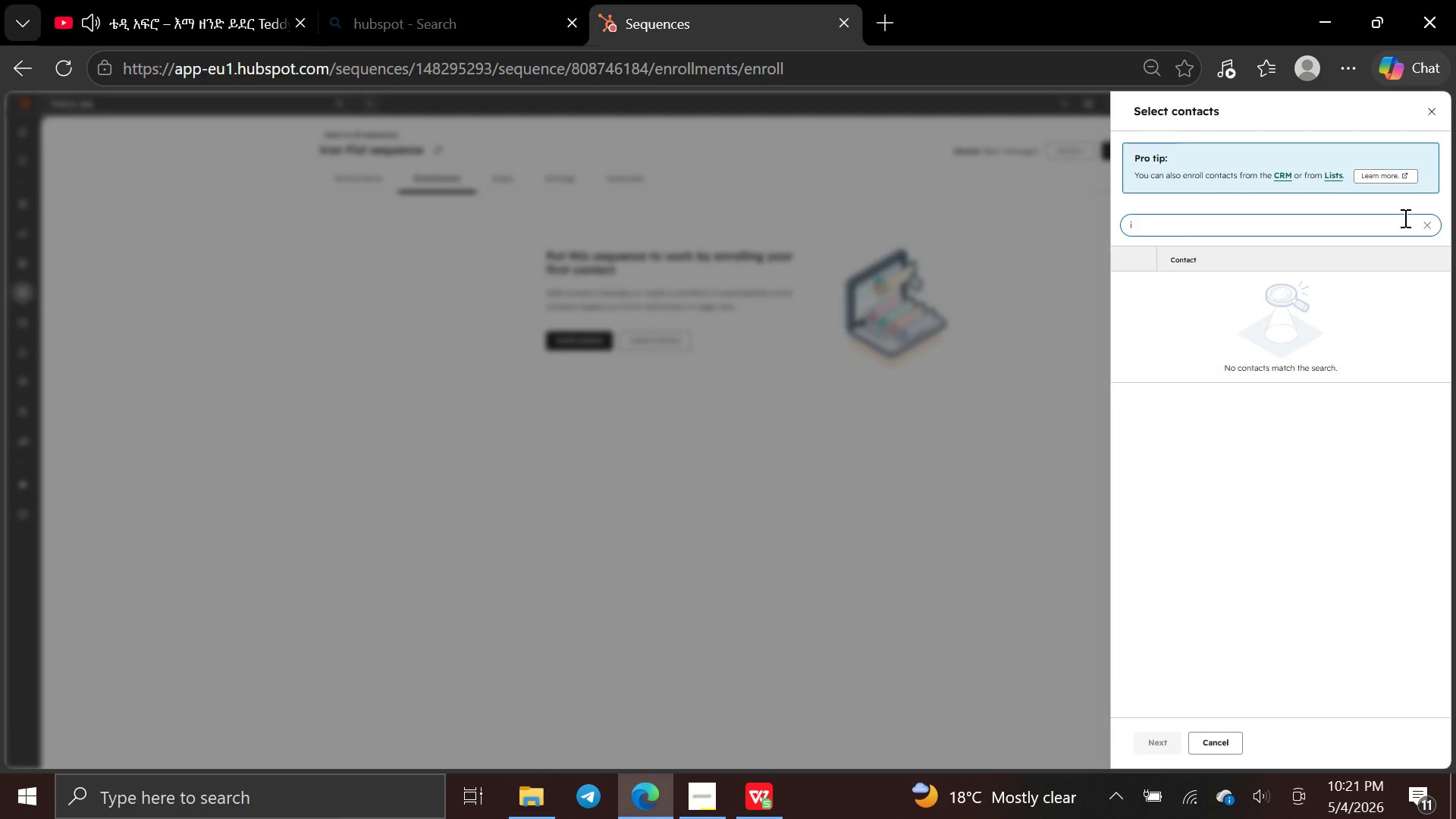 
key(Backspace)
 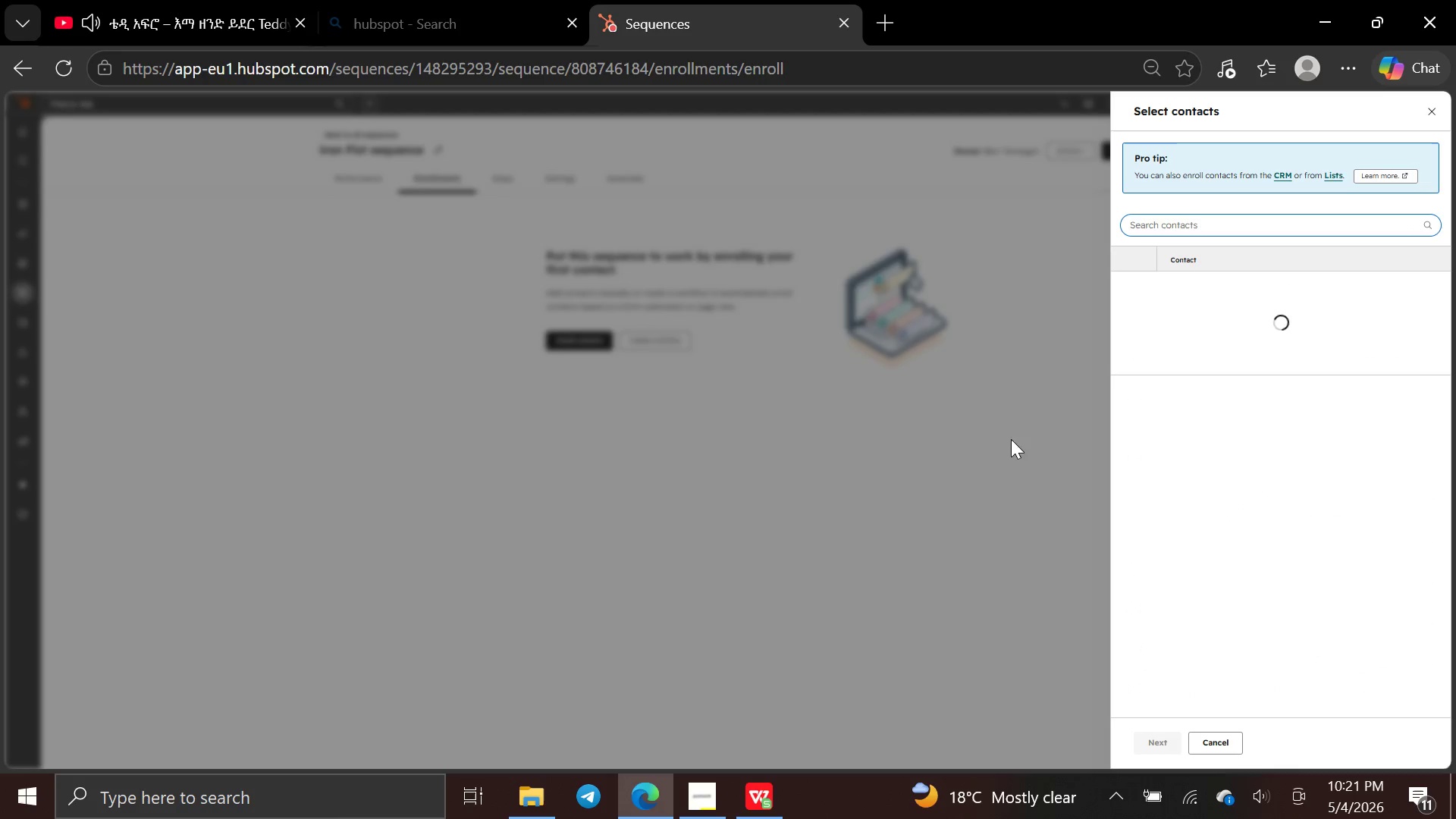 
left_click([990, 469])
 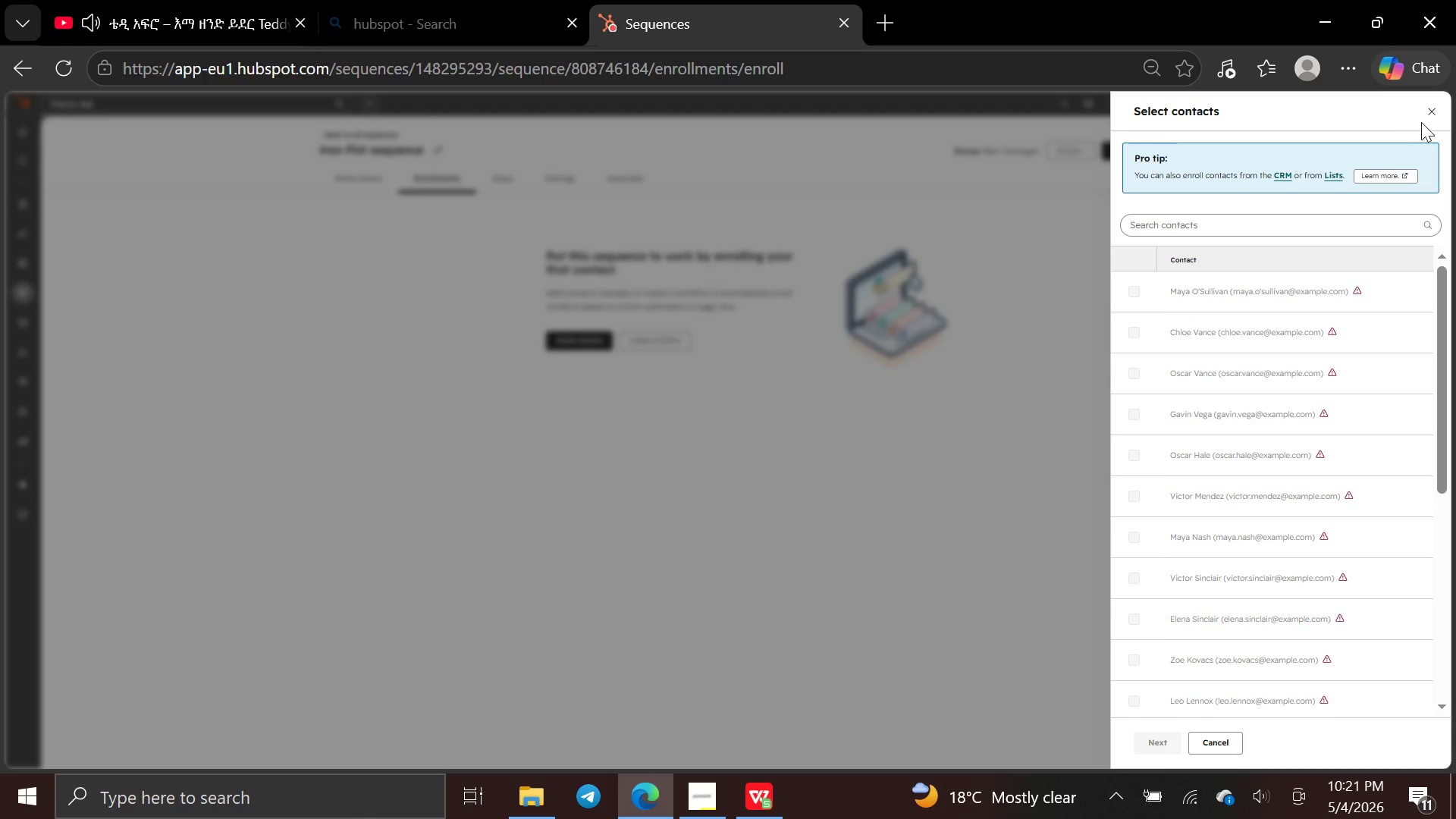 
left_click([1423, 113])
 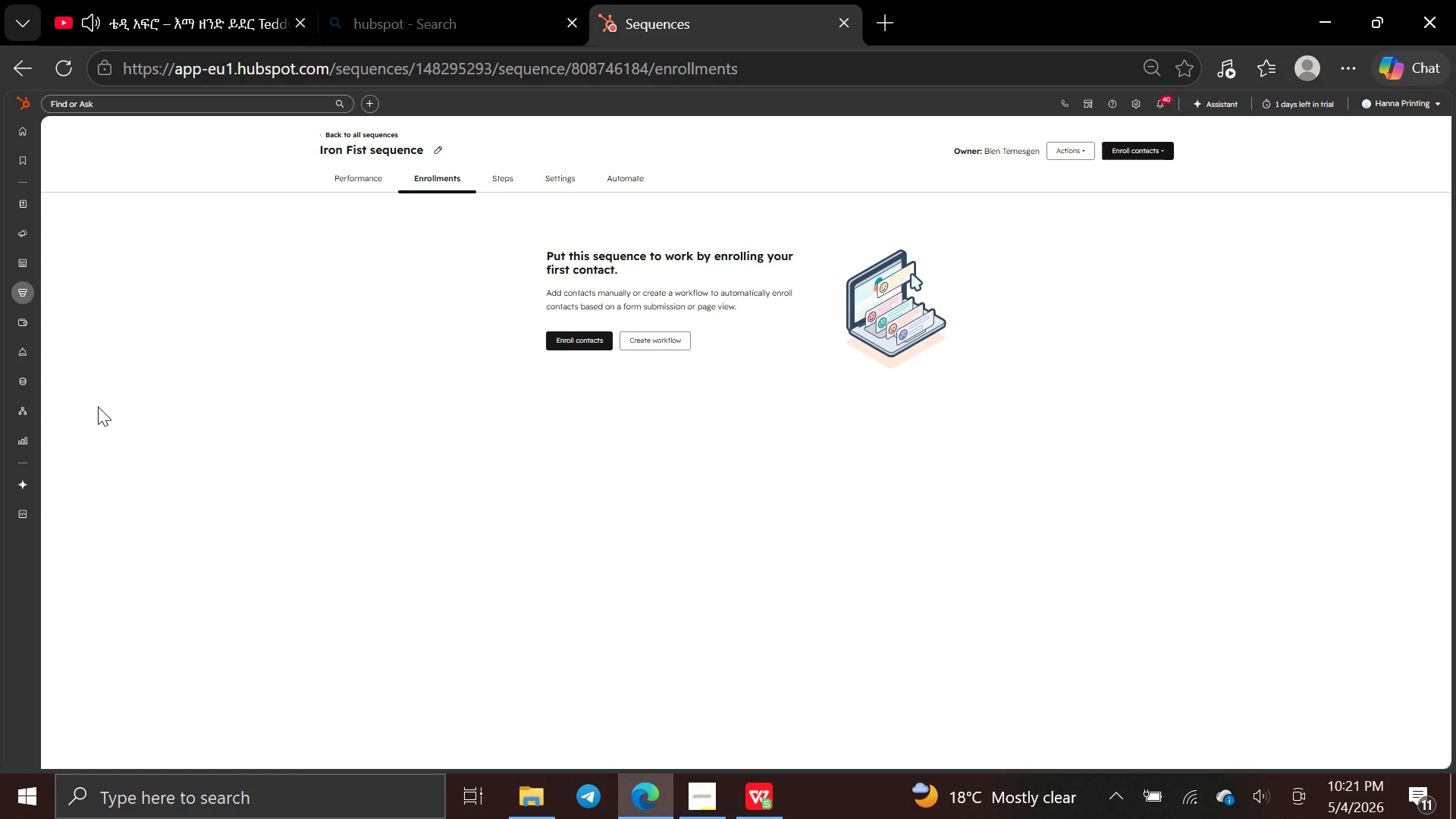 
key(Control+Equal)
 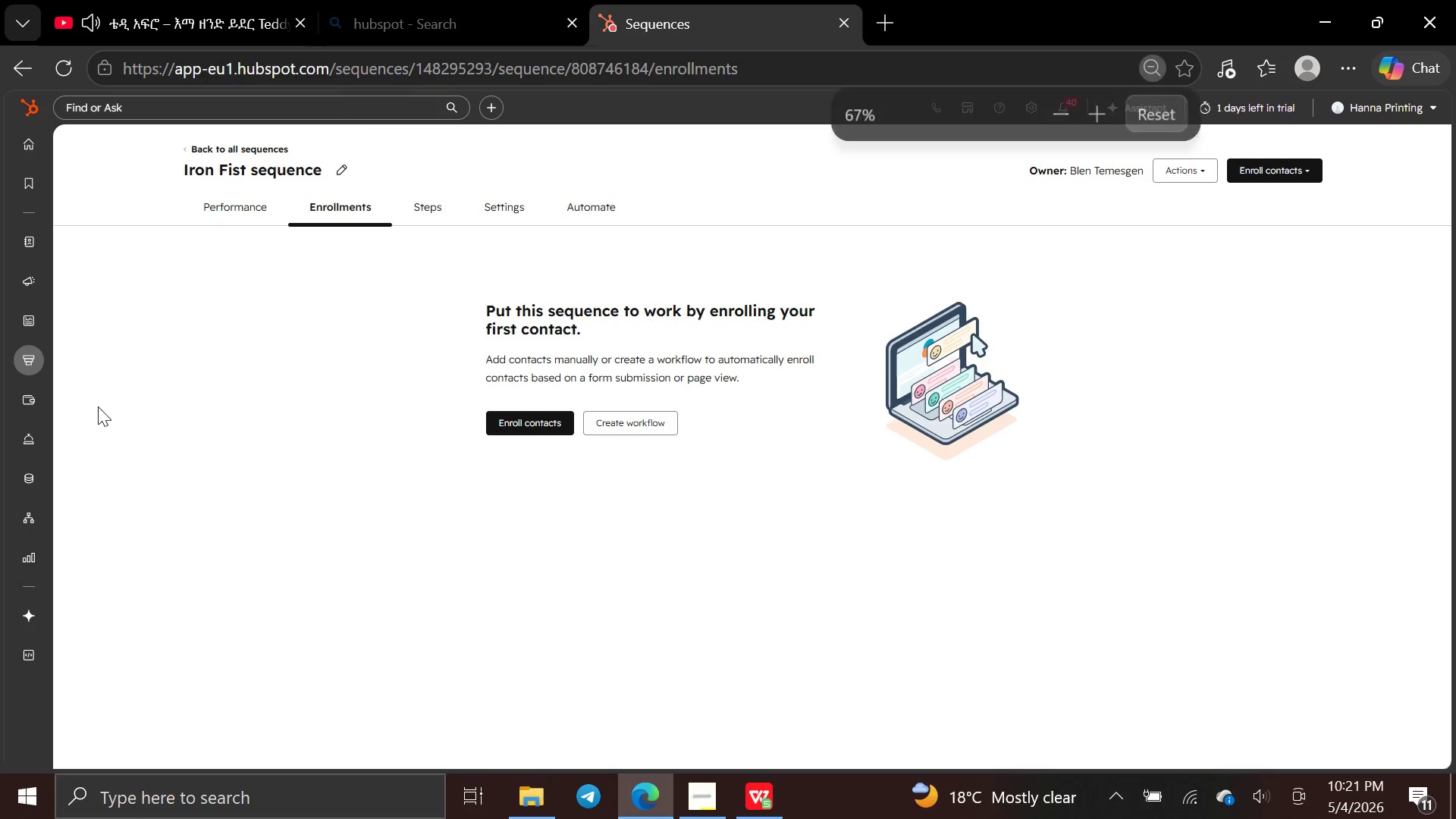 
key(Control+Equal)
 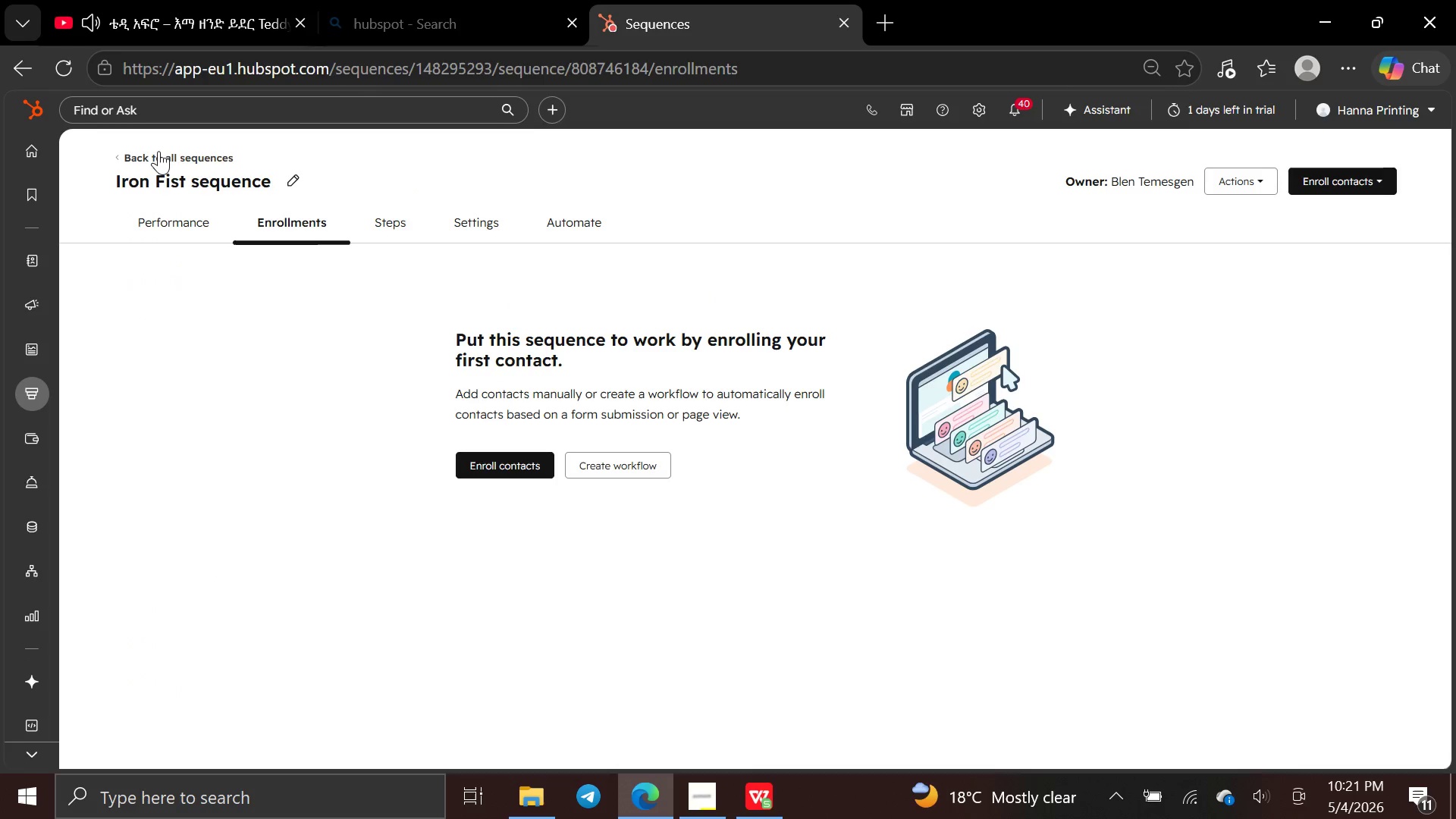 
left_click([162, 158])
 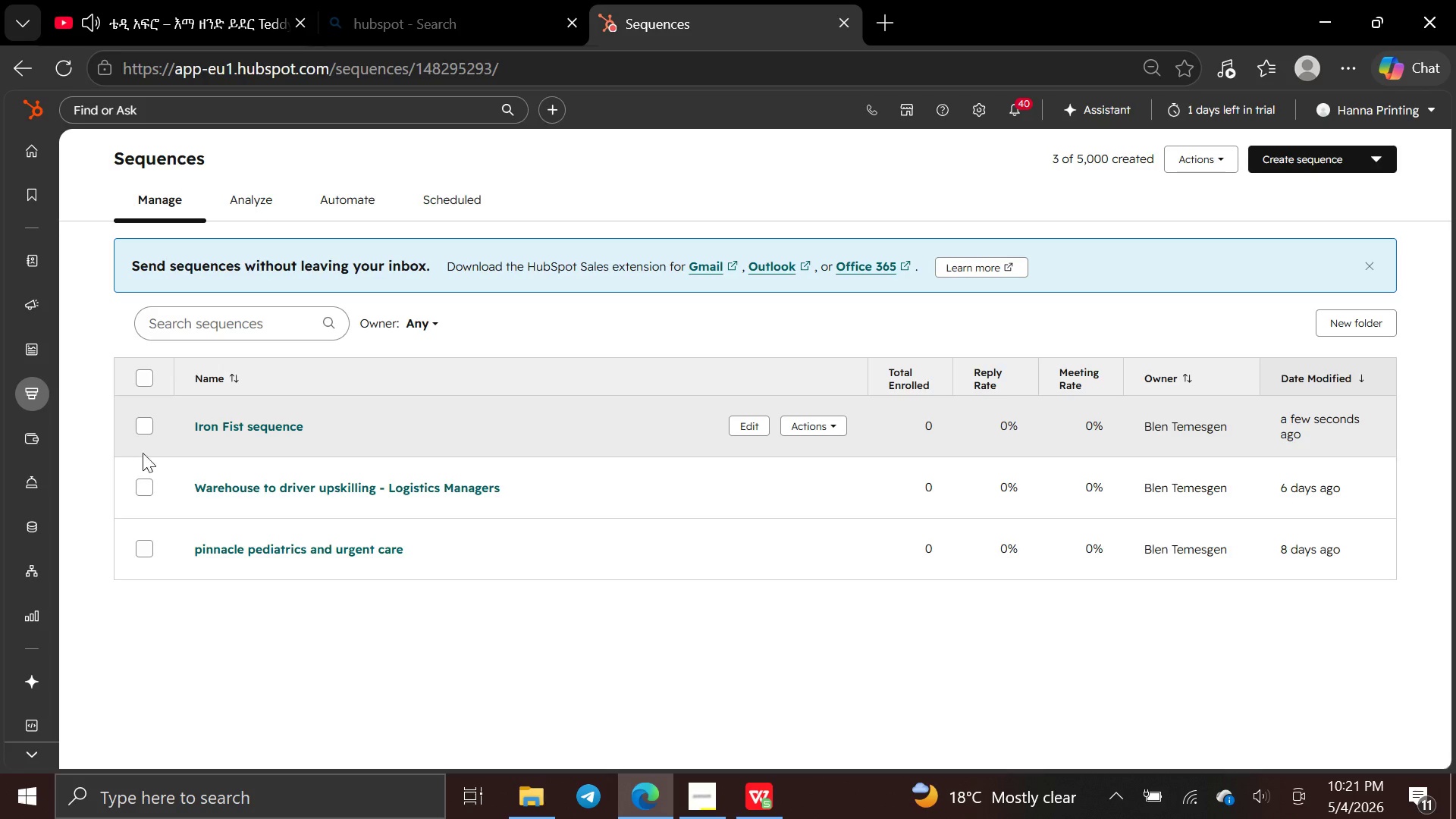 
wait(22.78)
 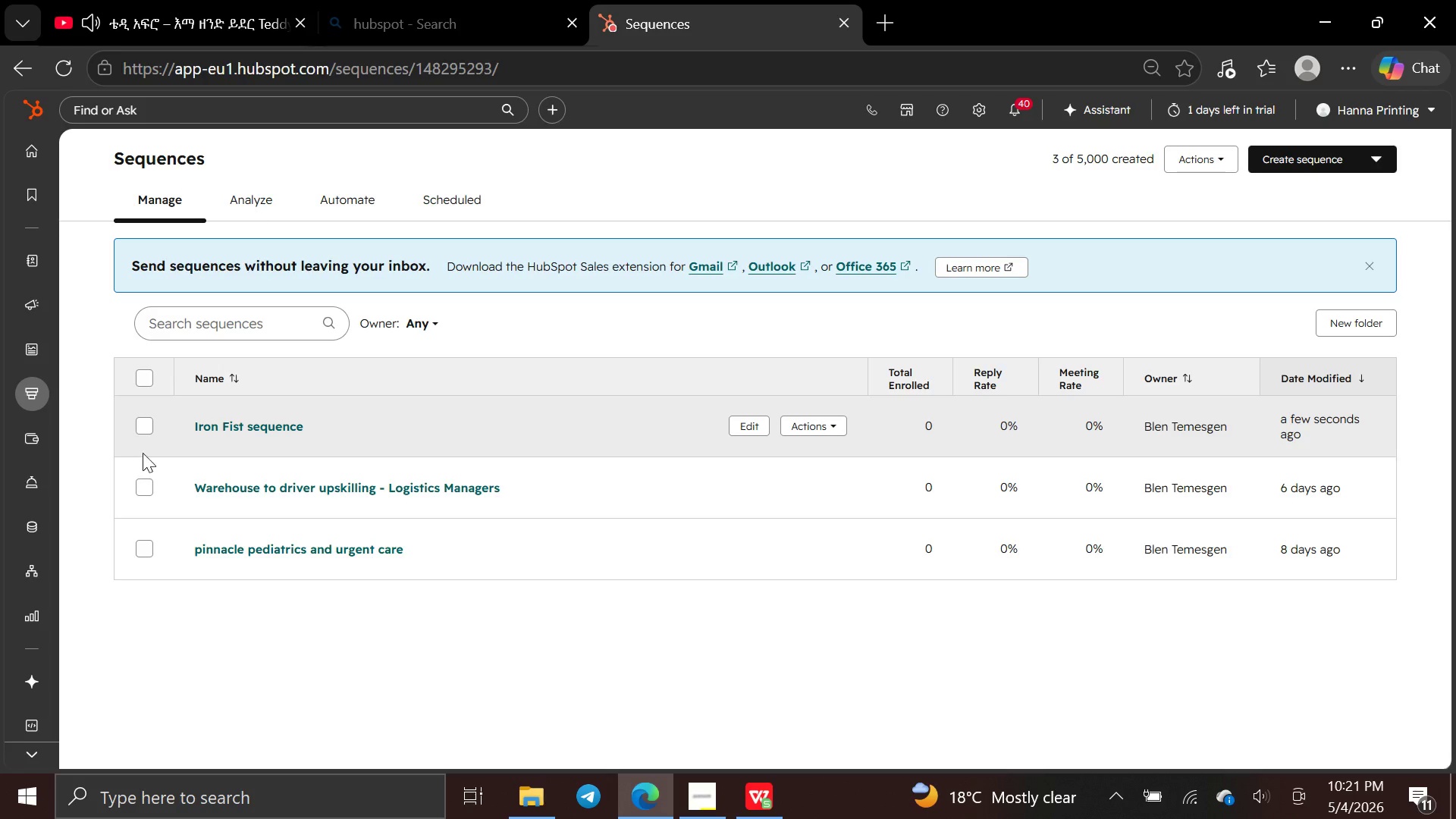 
left_click([91, 614])
 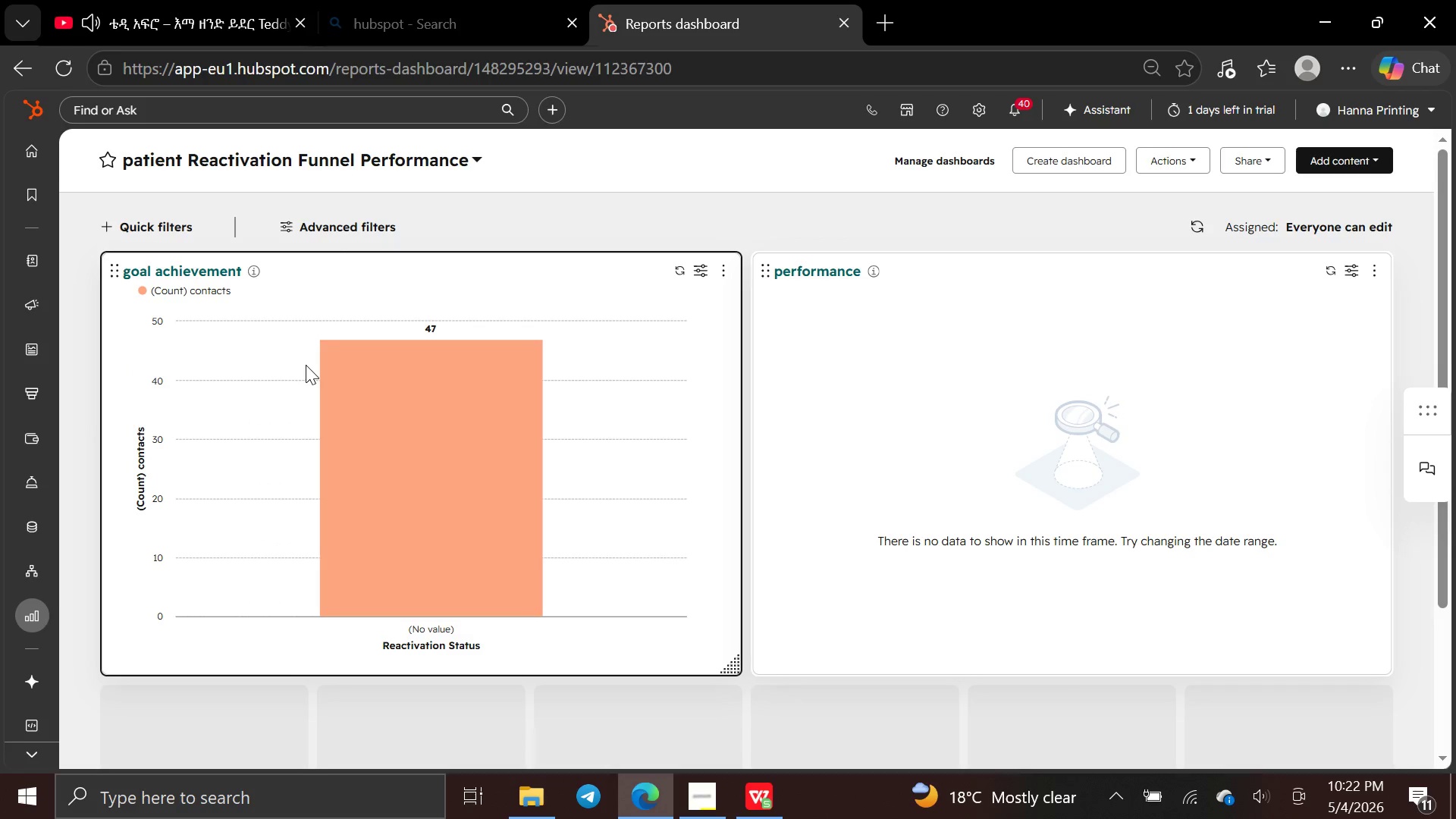 
wait(34.53)
 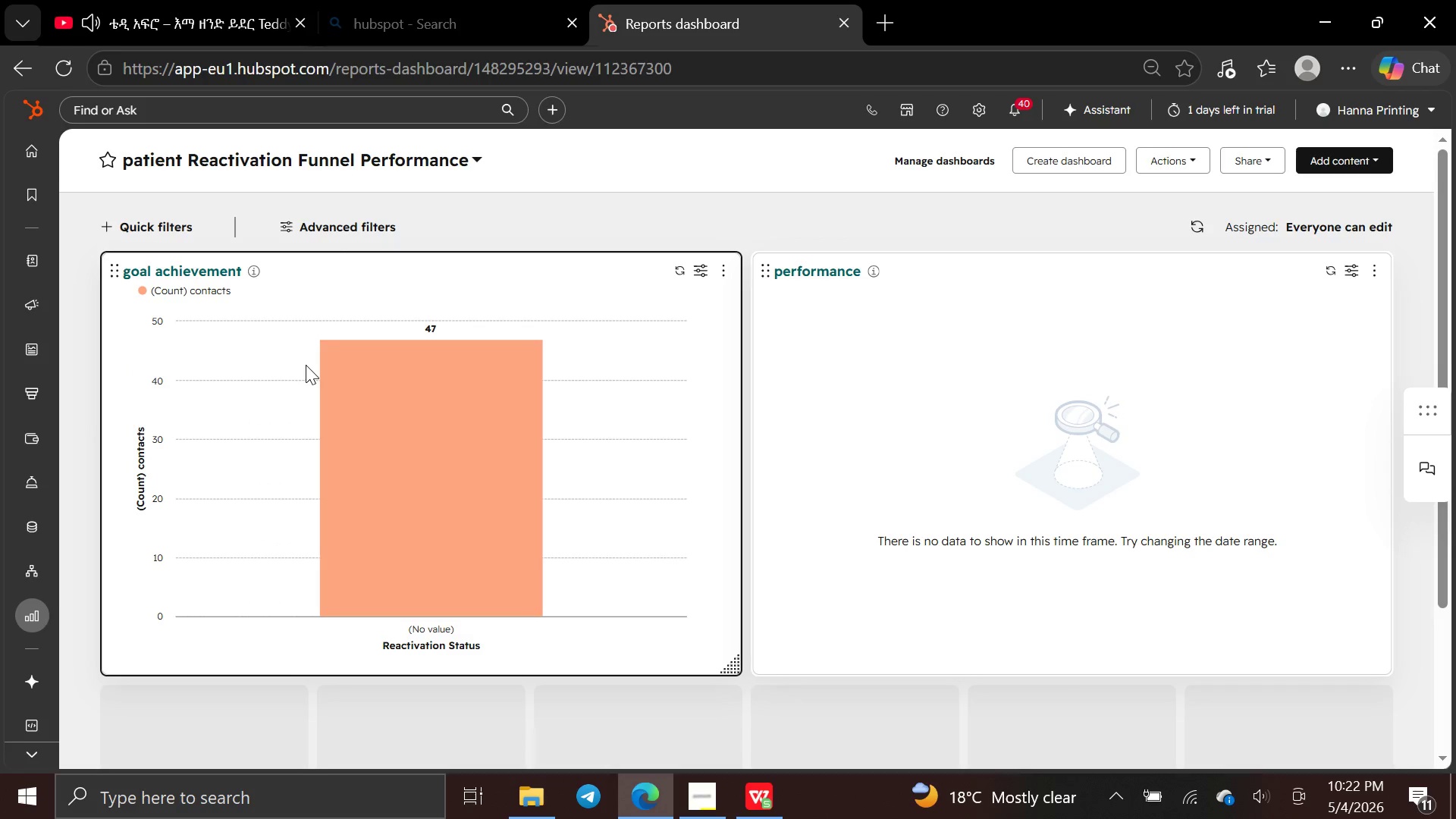 
left_click([1097, 162])
 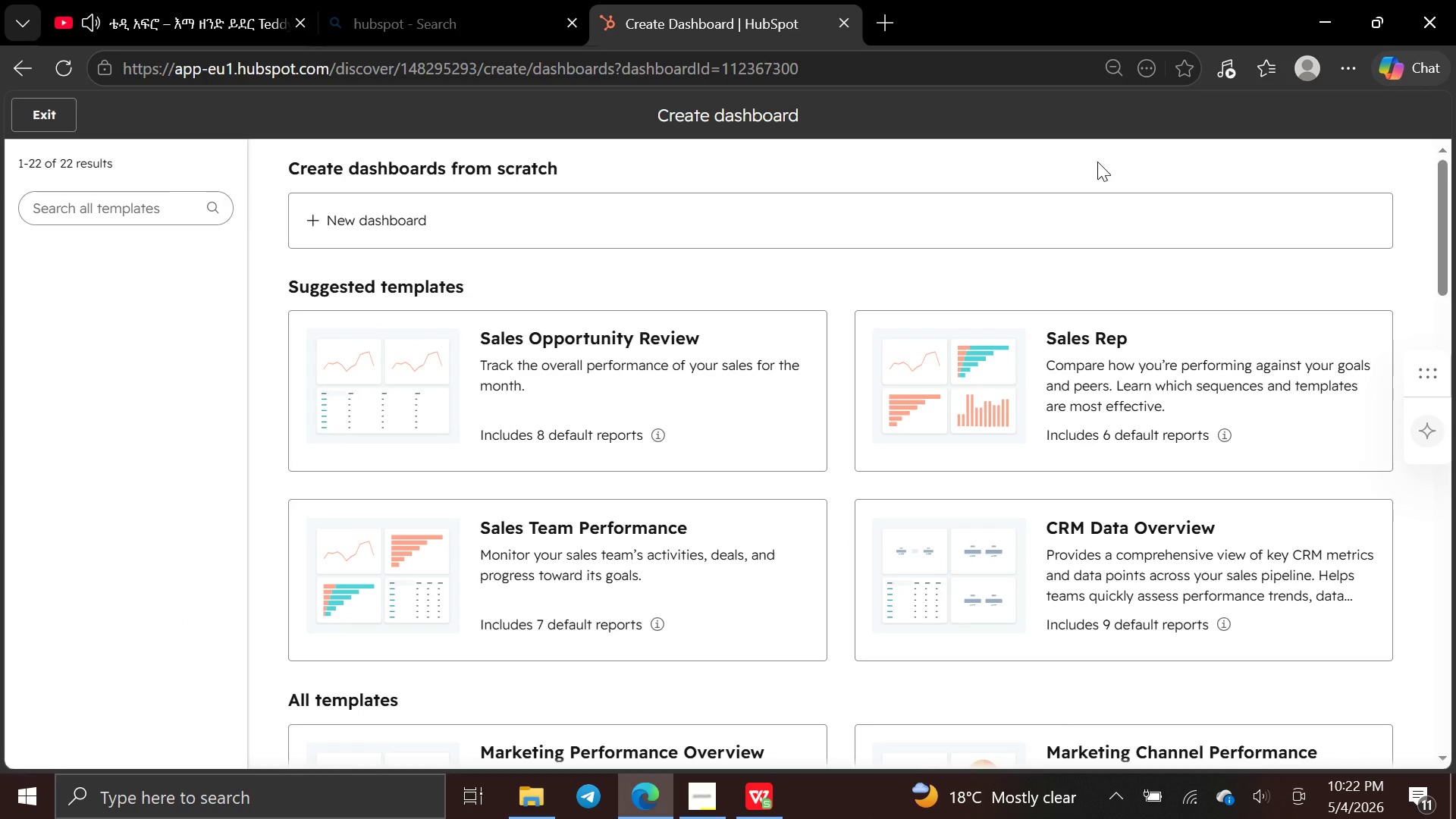 
wait(12.39)
 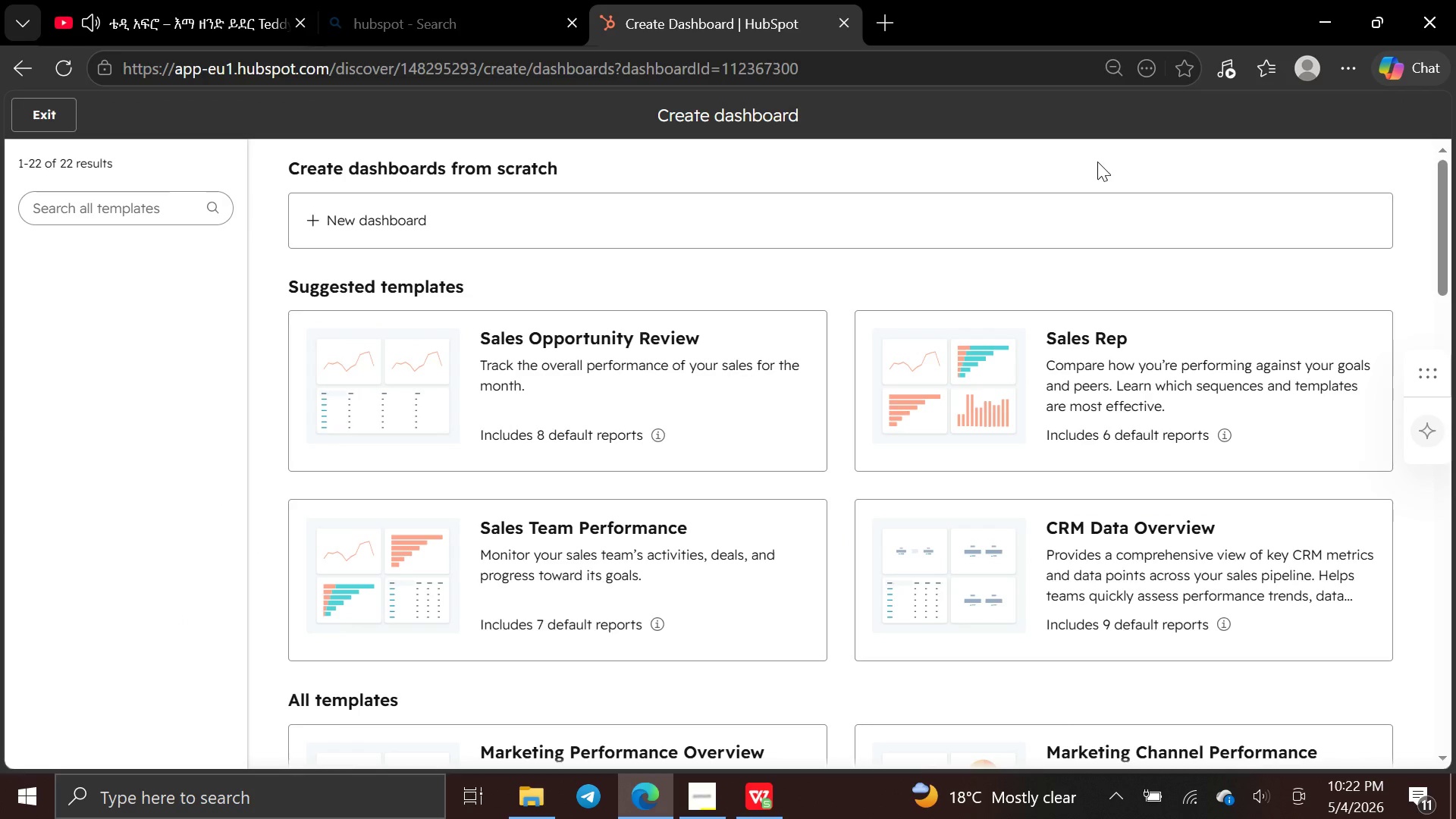 
left_click([908, 228])
 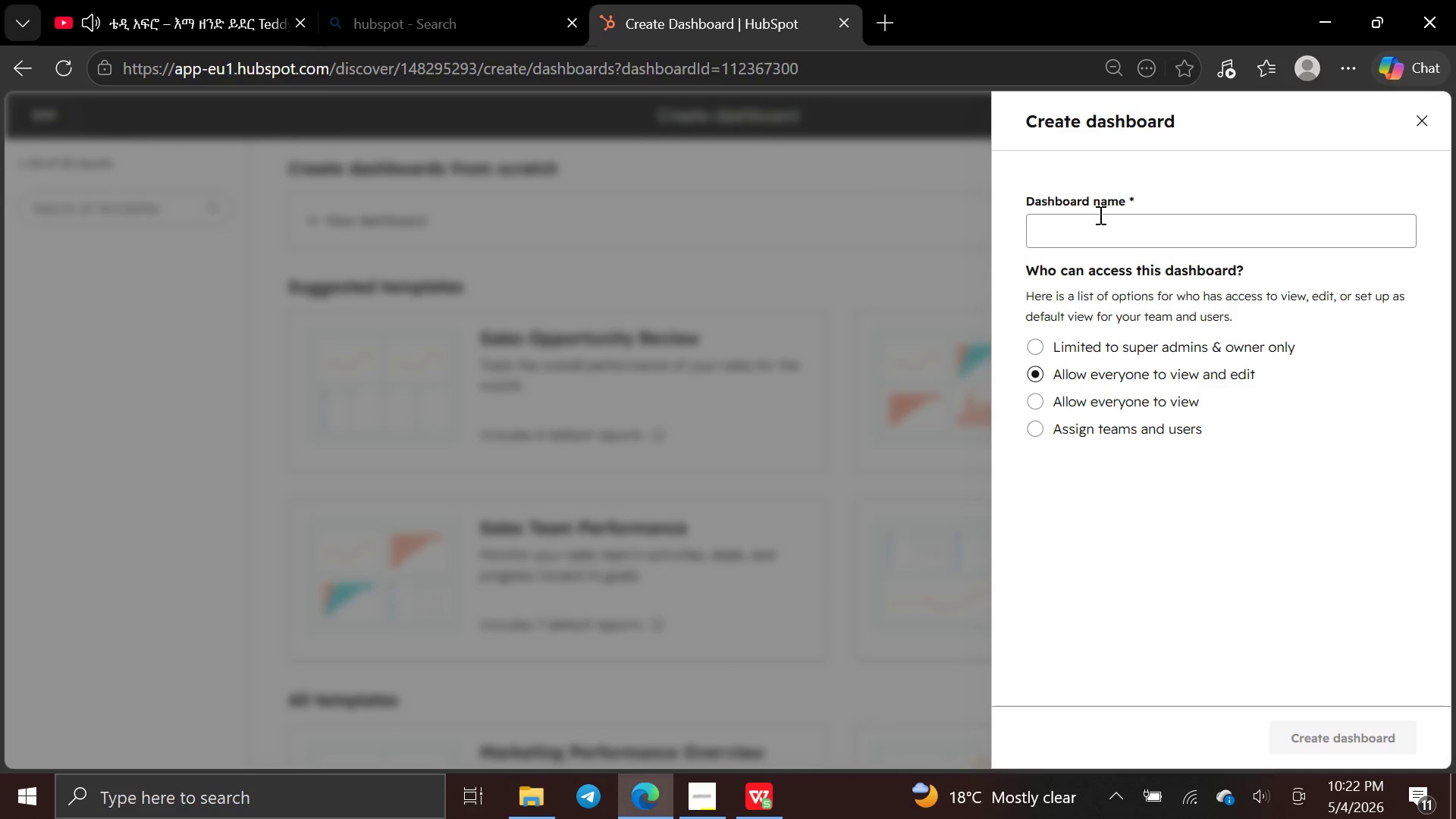 
left_click([1091, 237])
 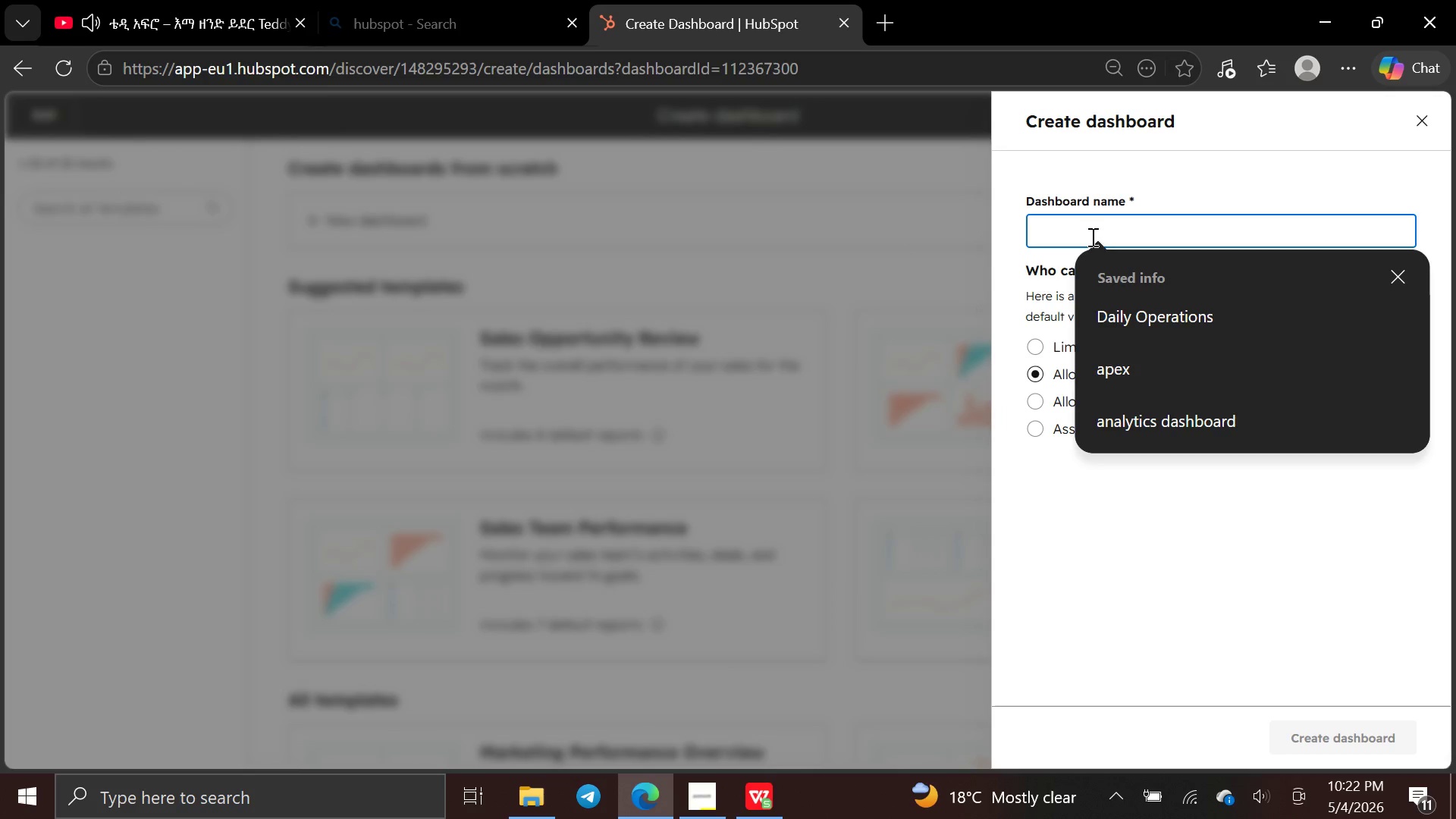 
wait(8.59)
 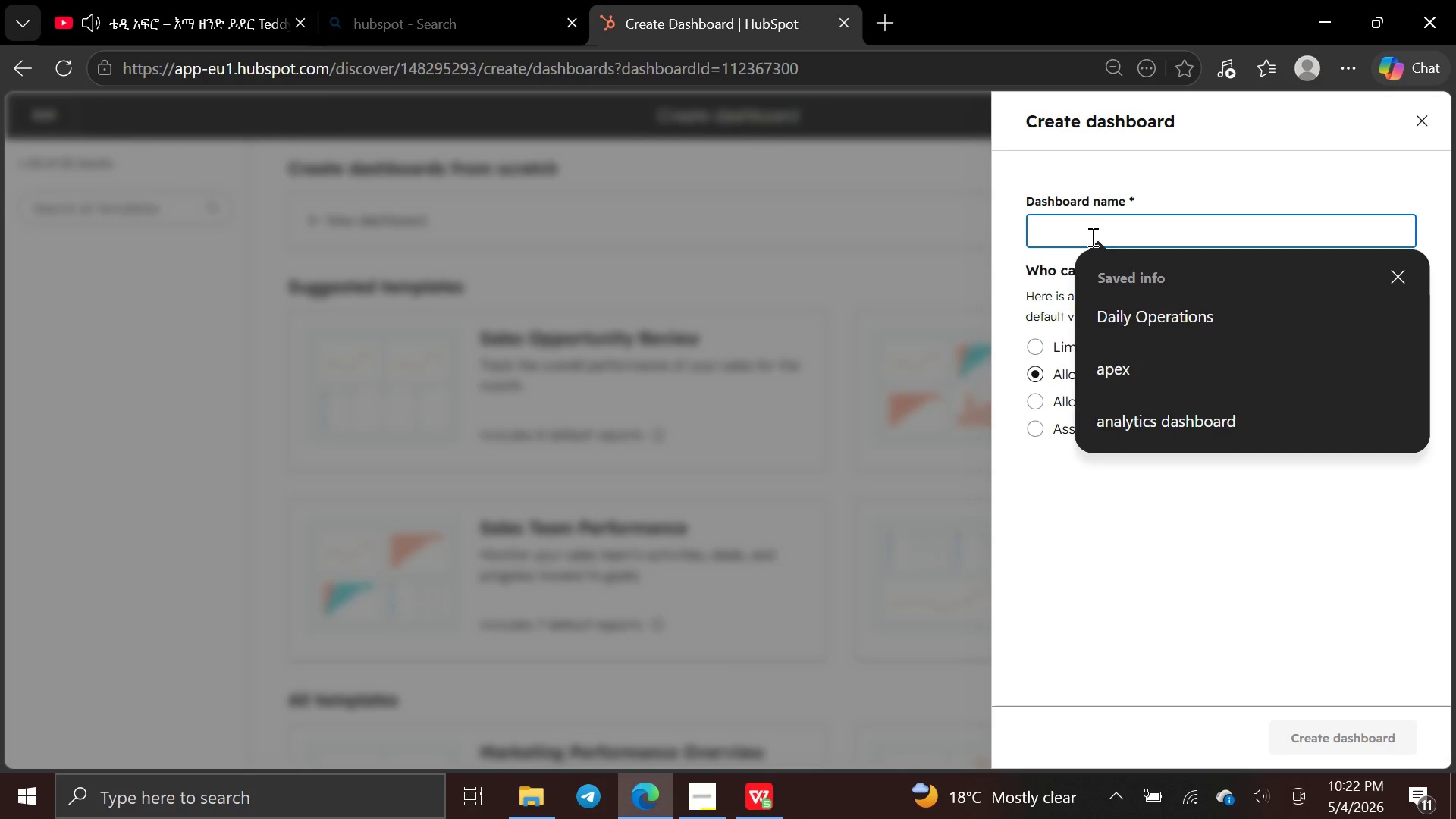 
type(Fist )
 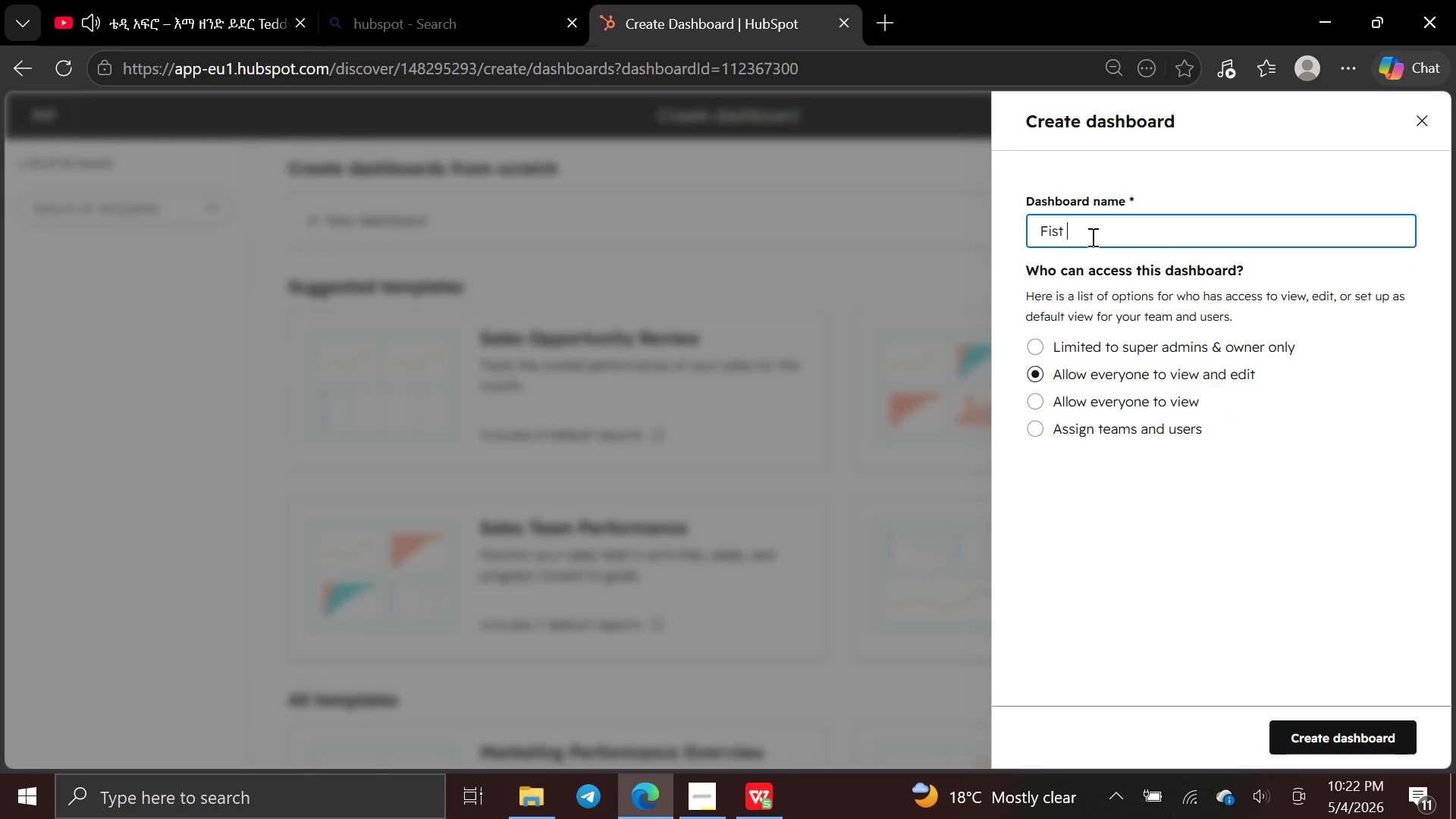 
hold_key(key=Backspace, duration=0.89)
 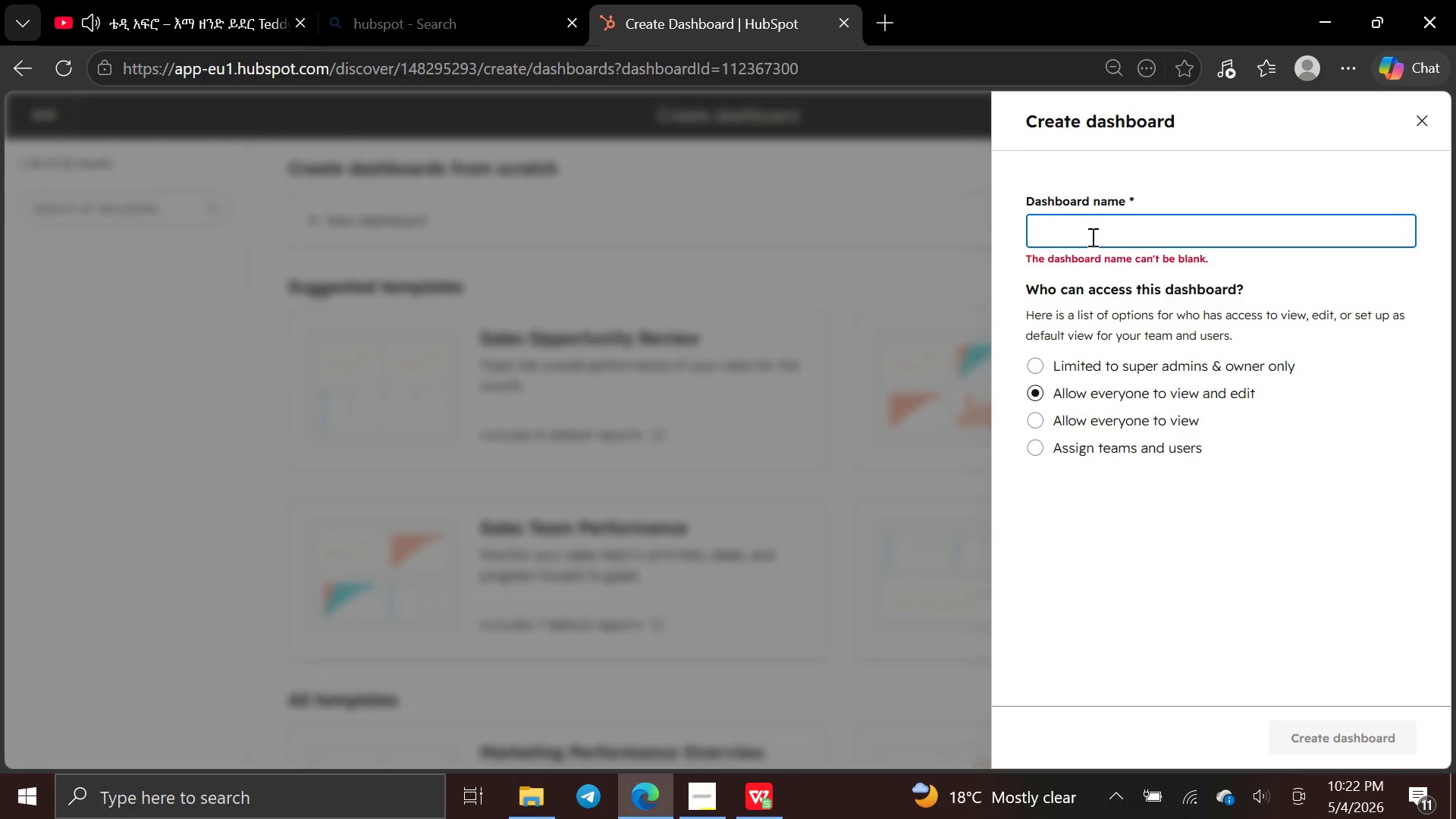 
type(Iron Fist )
 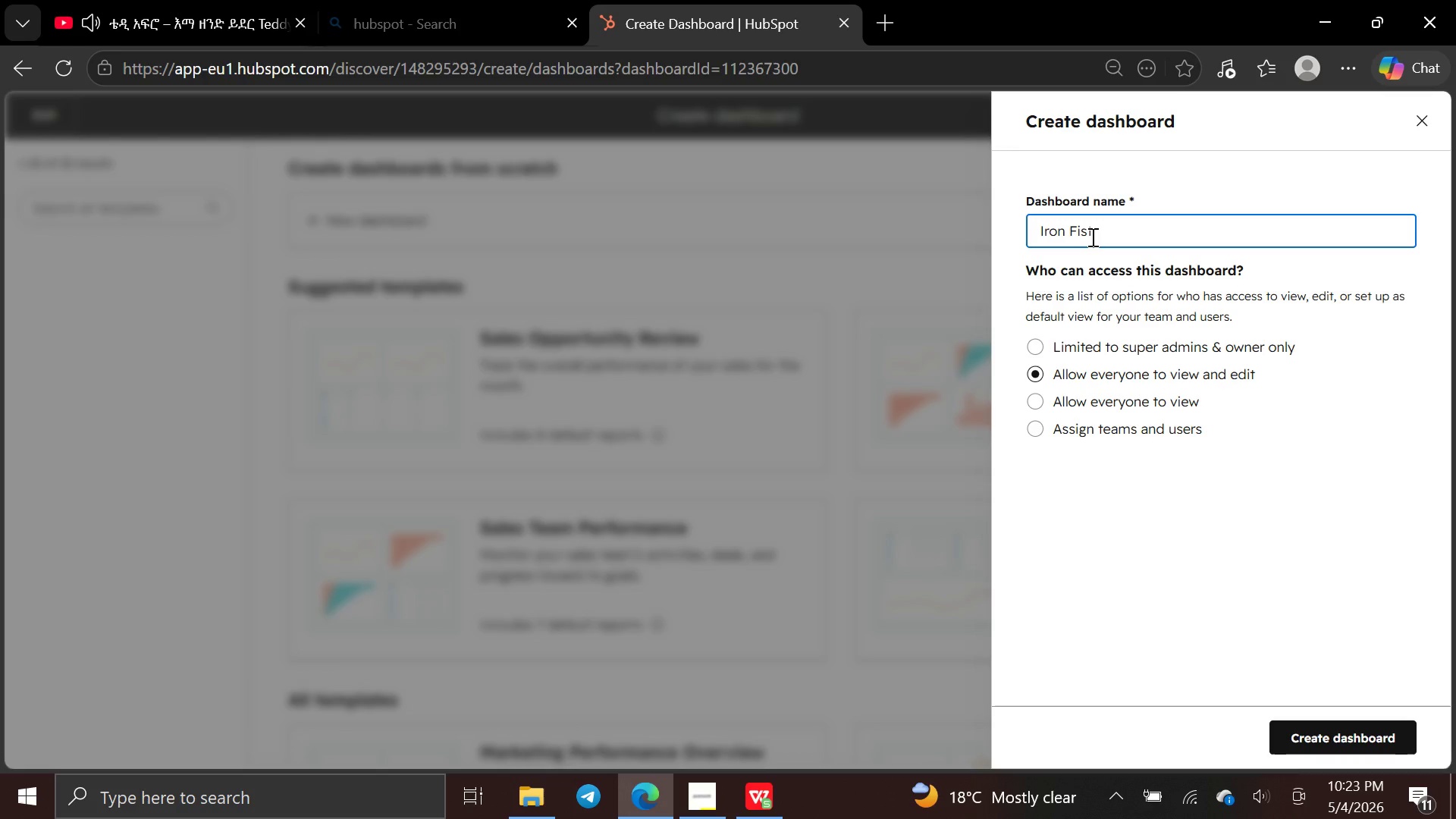 
type(Win-Back)
 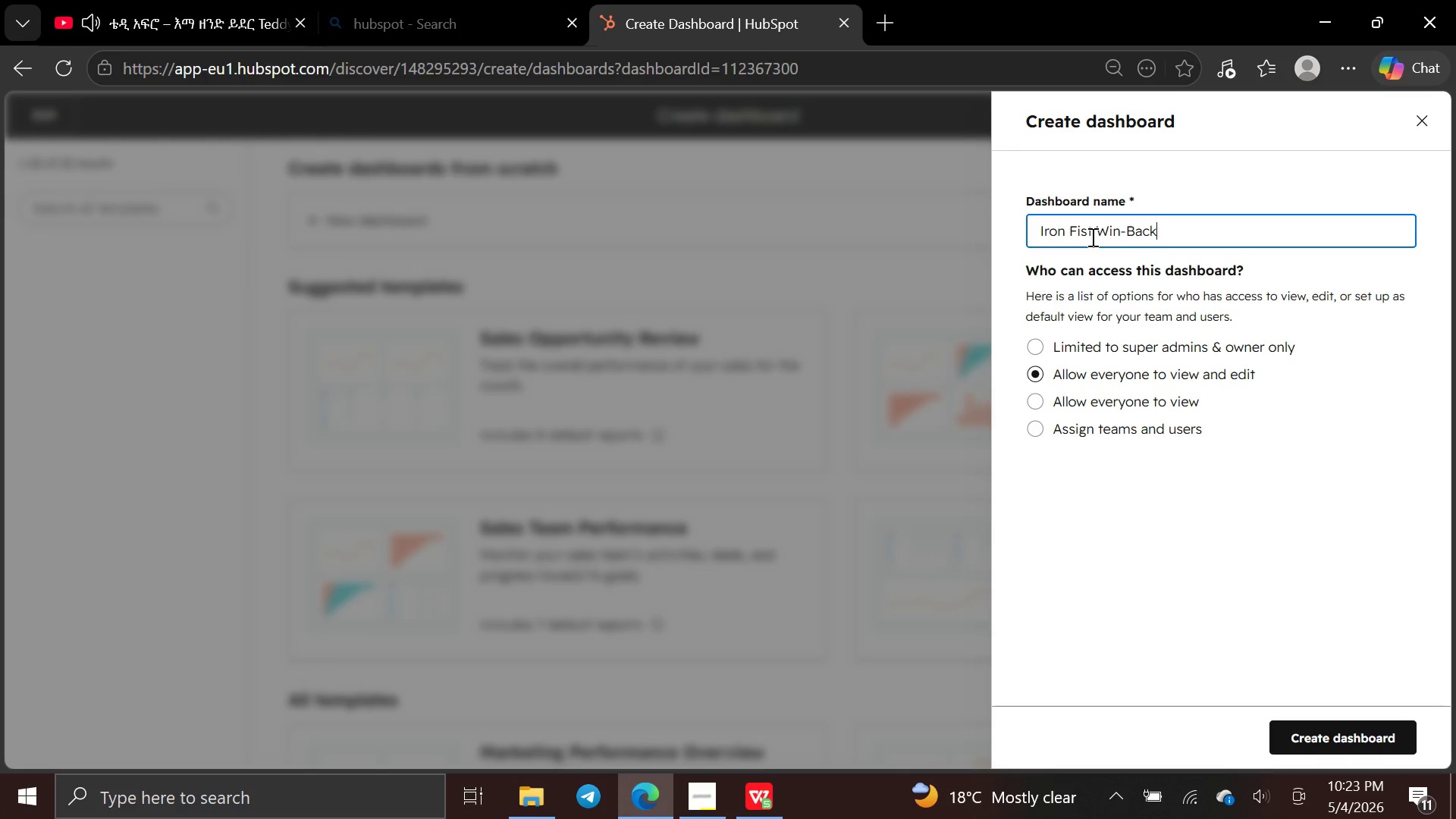 
wait(9.11)
 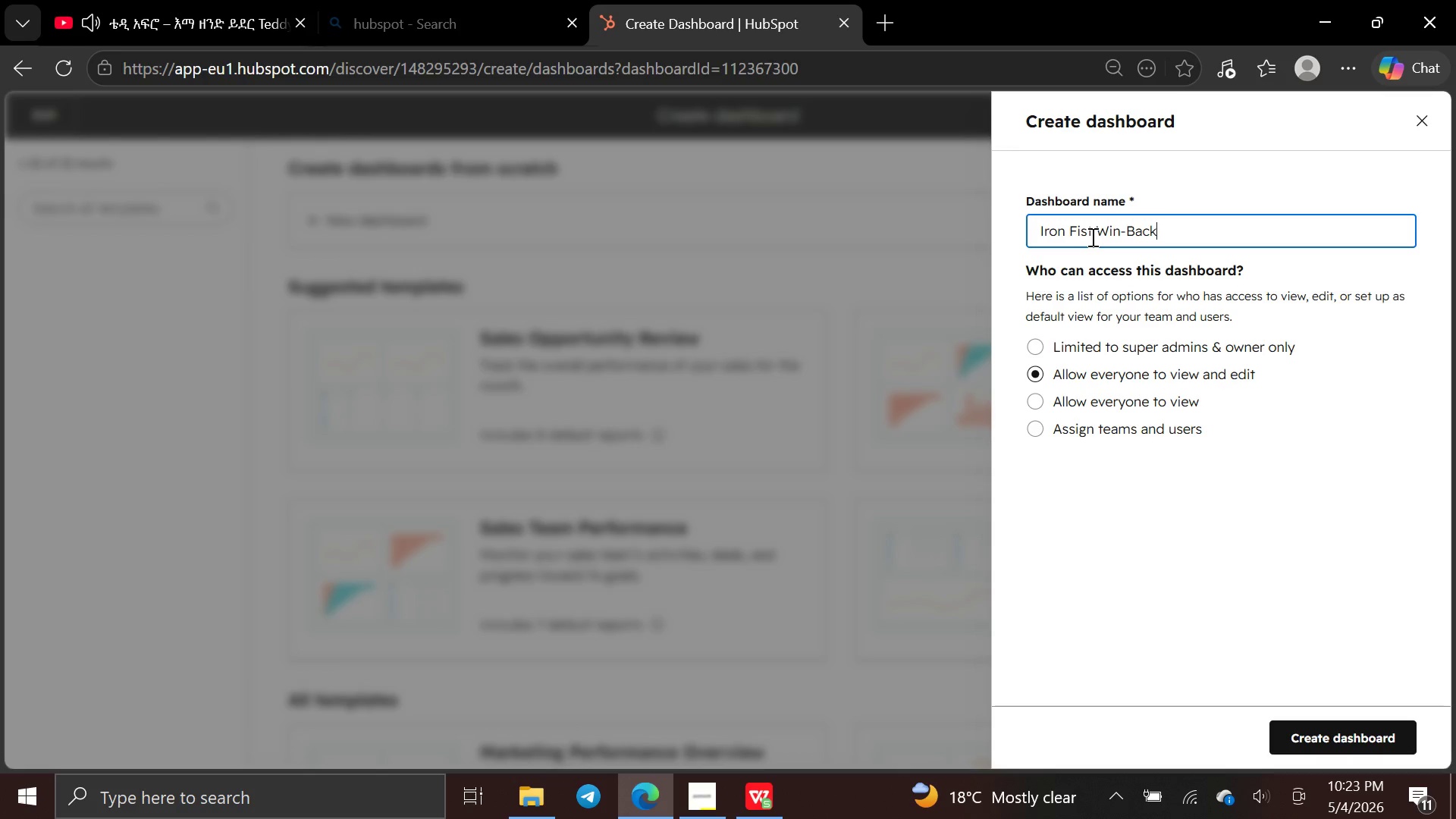 
type( Campaign)
 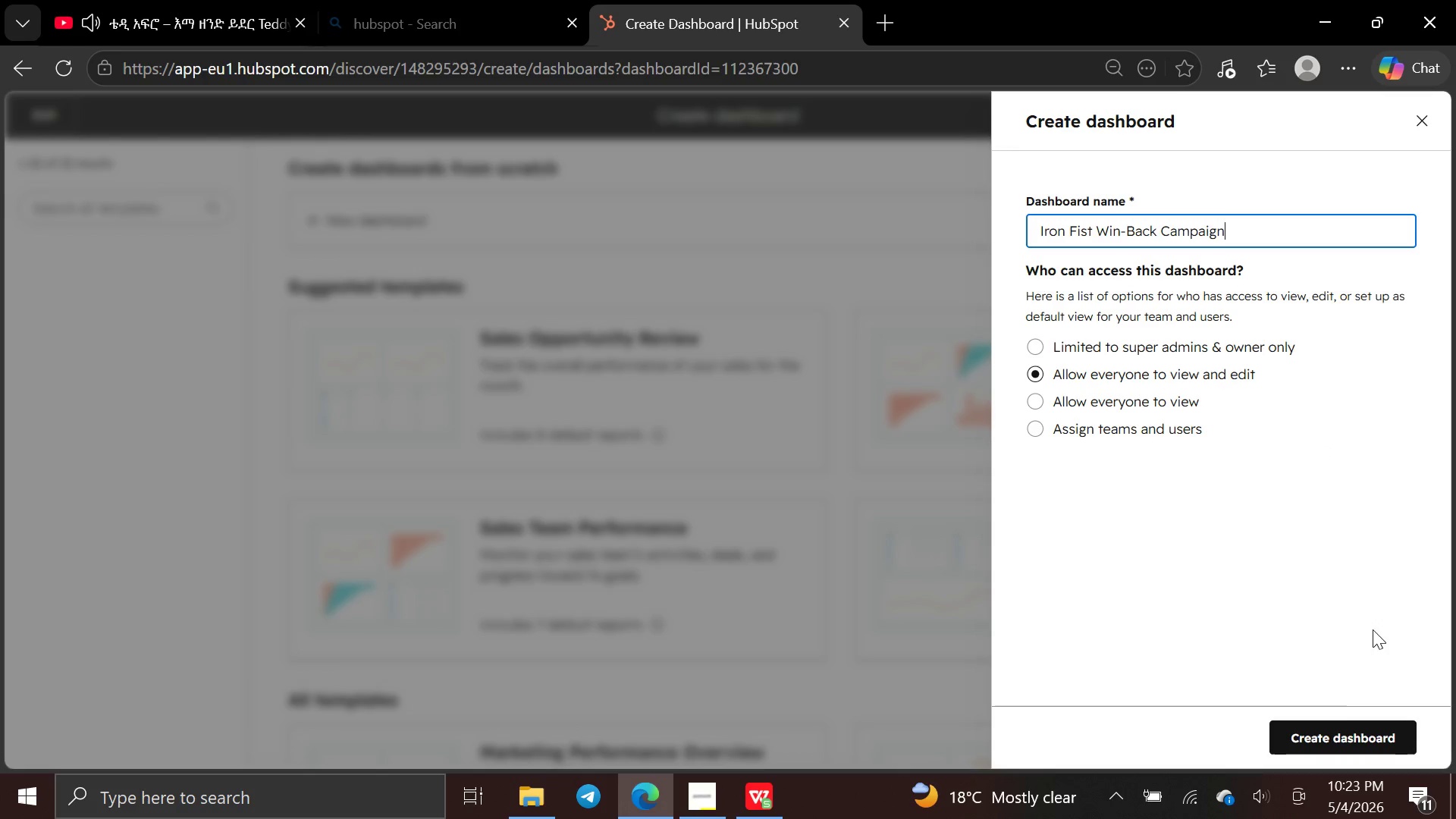 
left_click([1313, 734])
 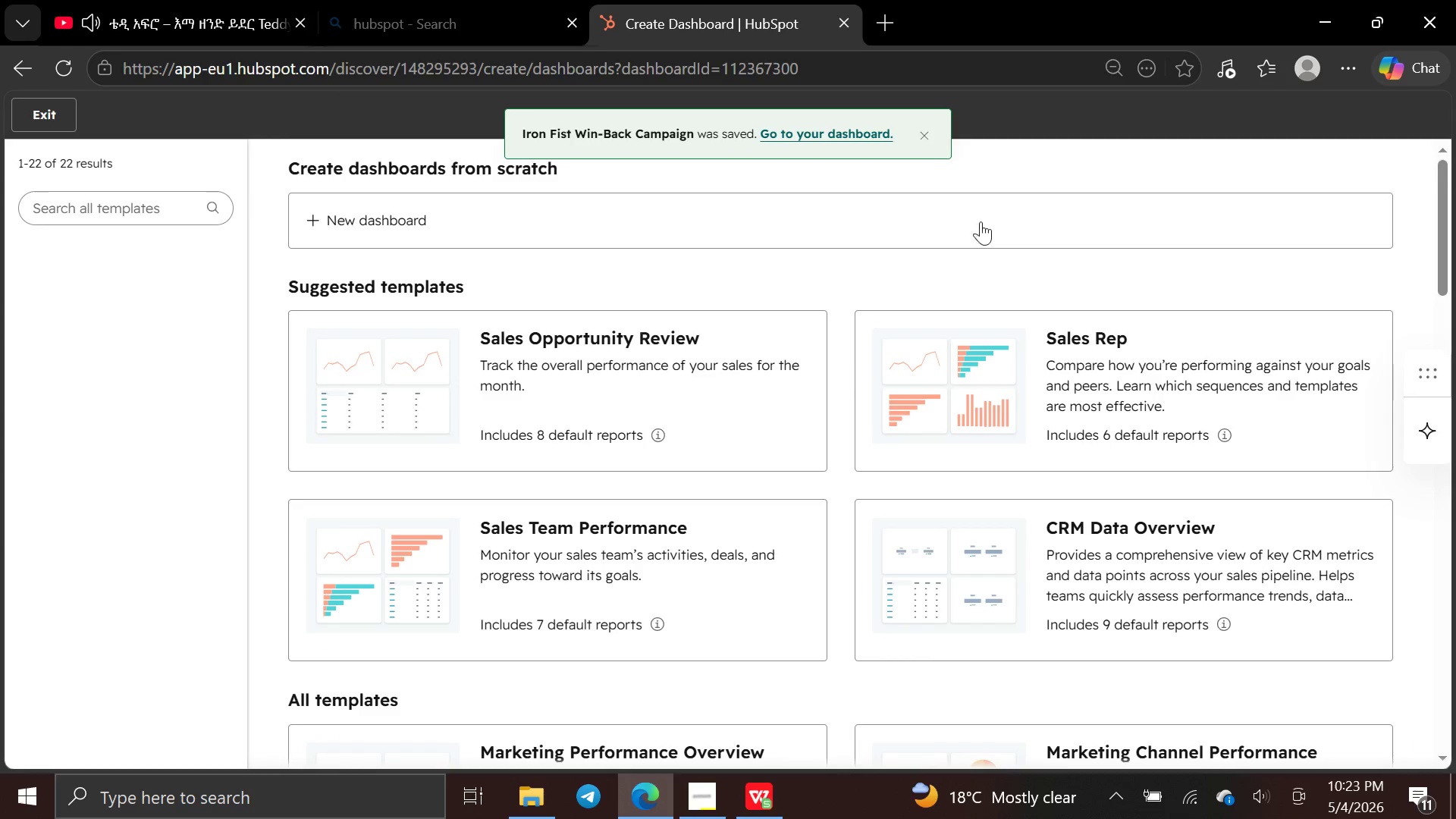 
left_click([870, 136])
 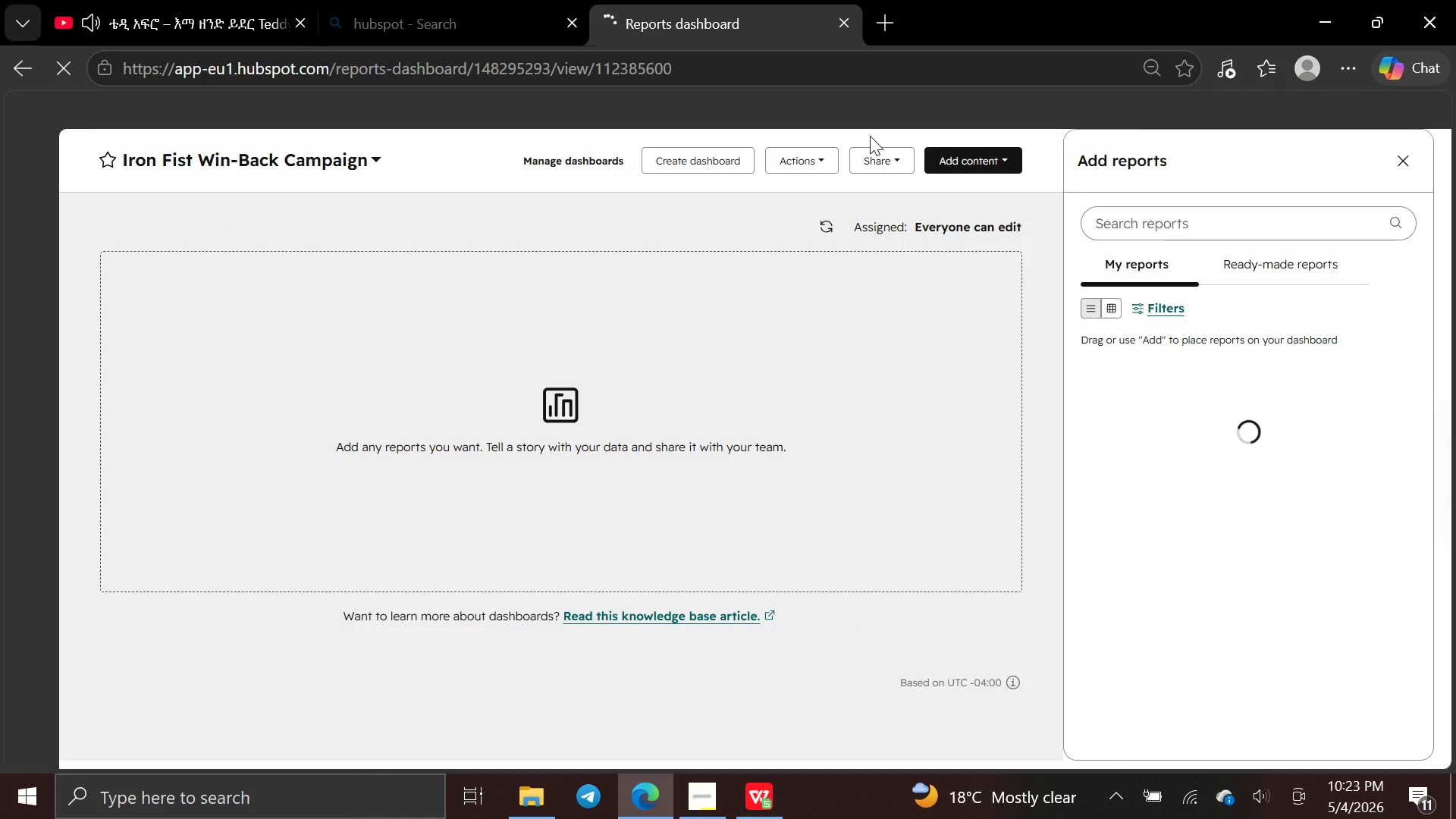 
wait(8.58)
 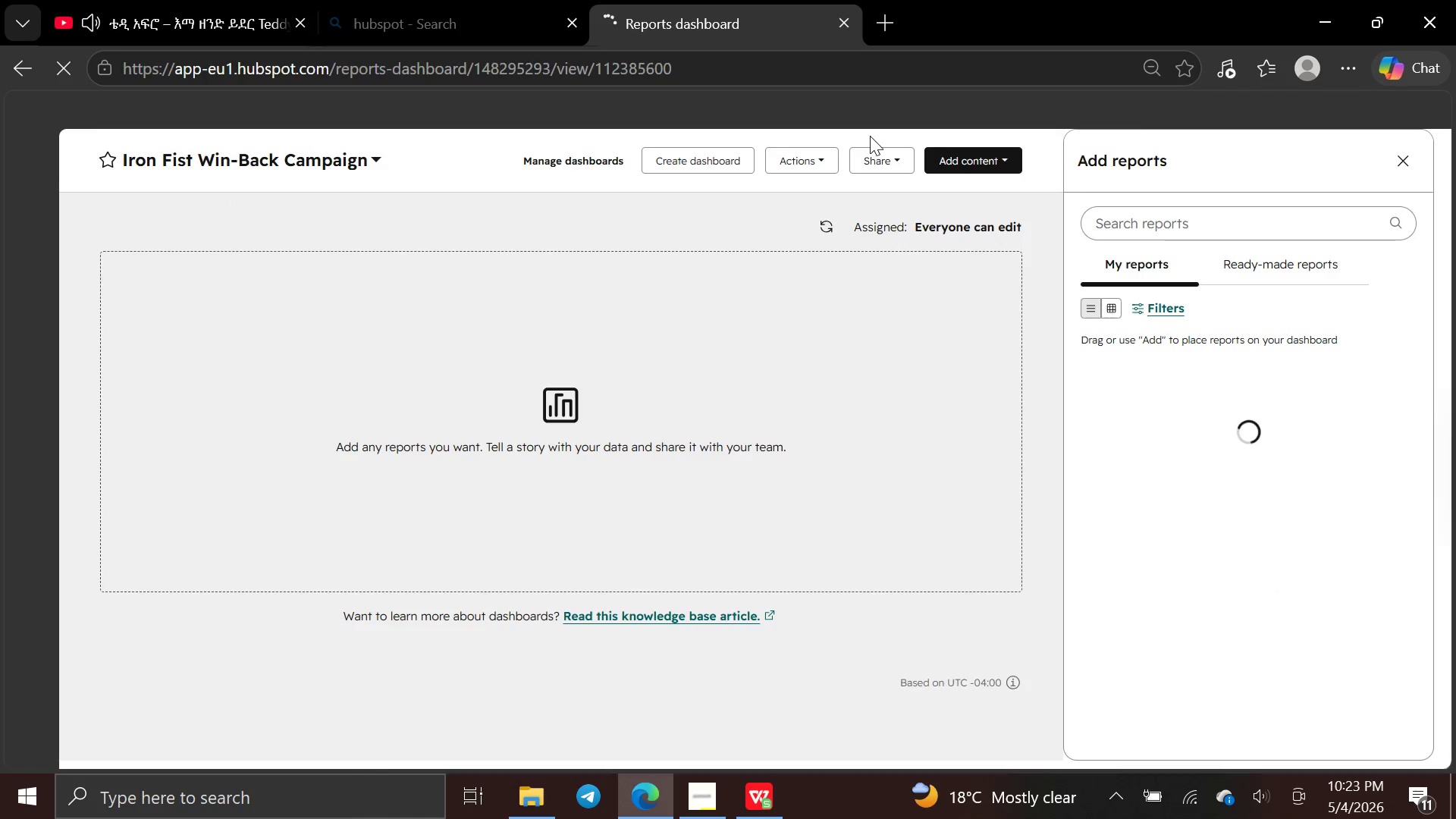 
left_click([98, 651])
 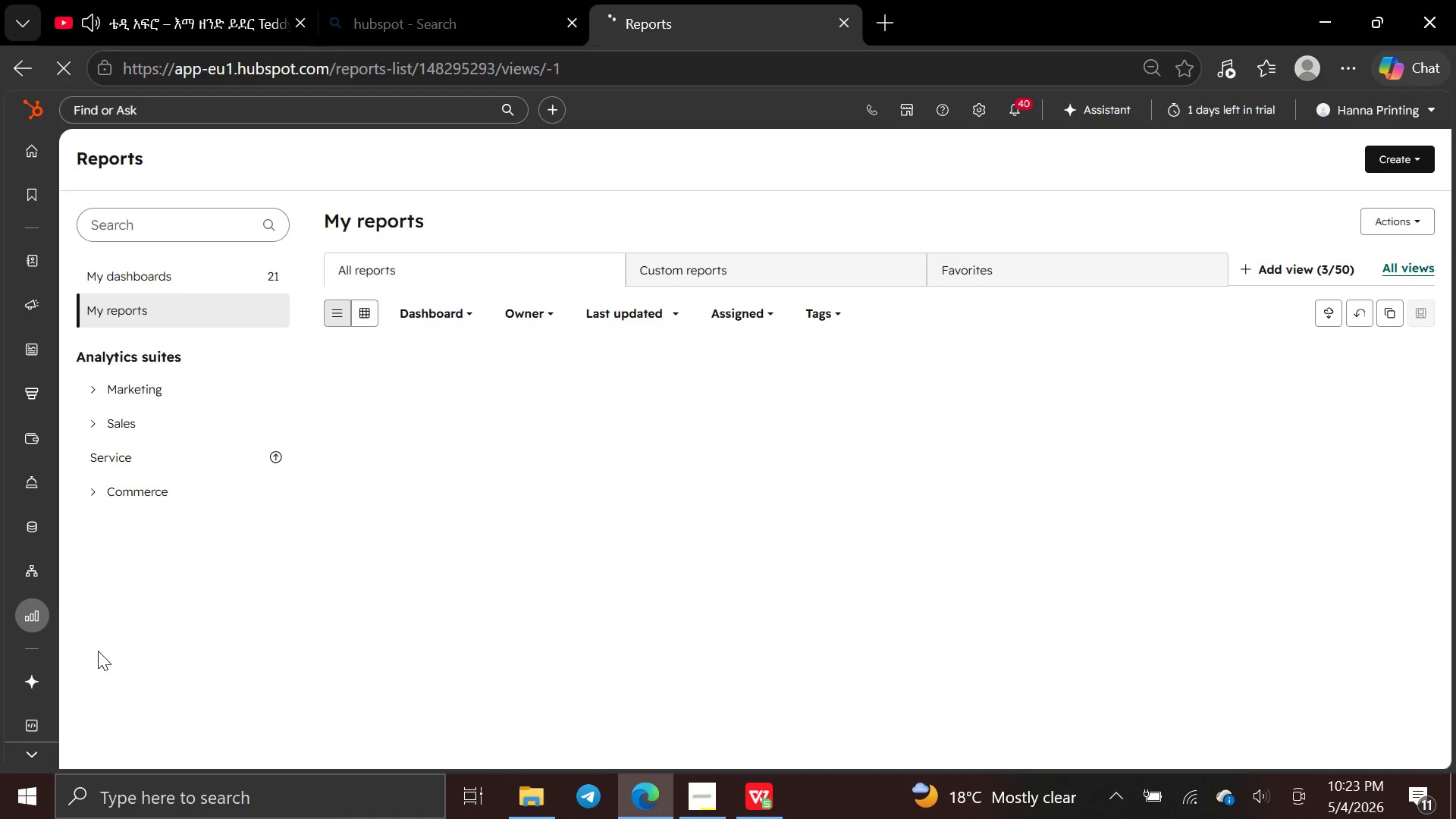 
wait(8.83)
 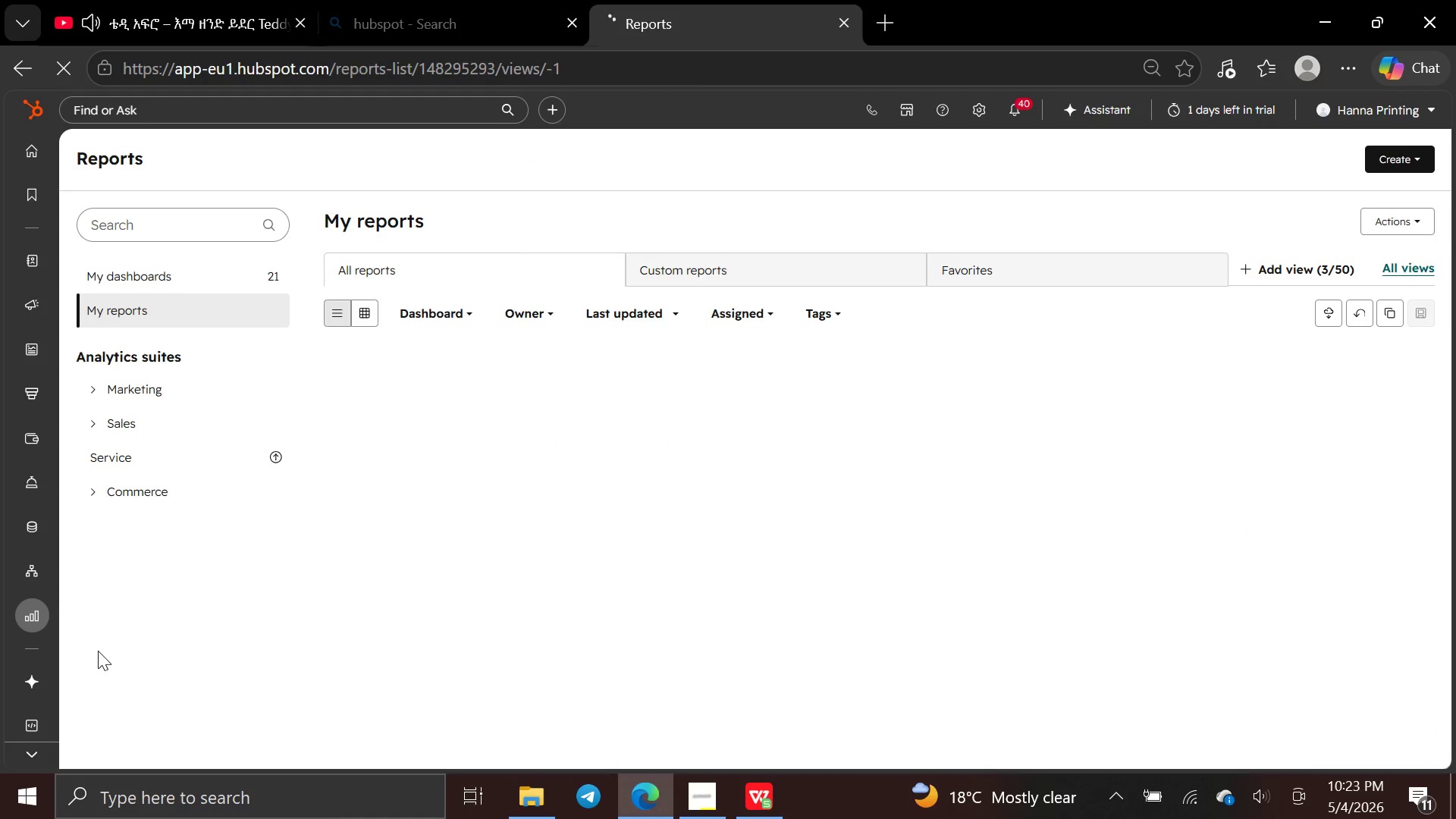 
left_click([1415, 159])
 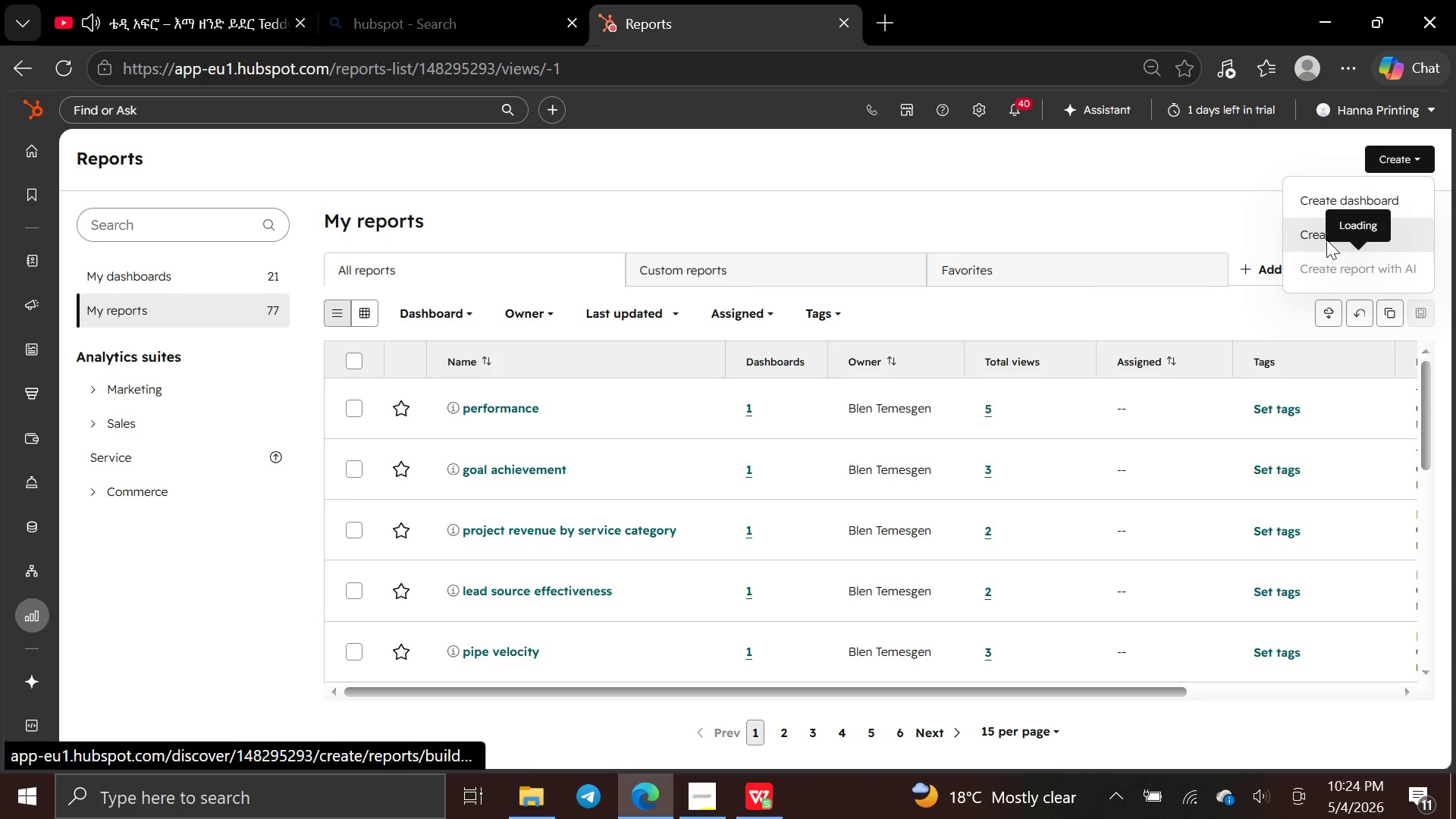 
left_click([1304, 231])
 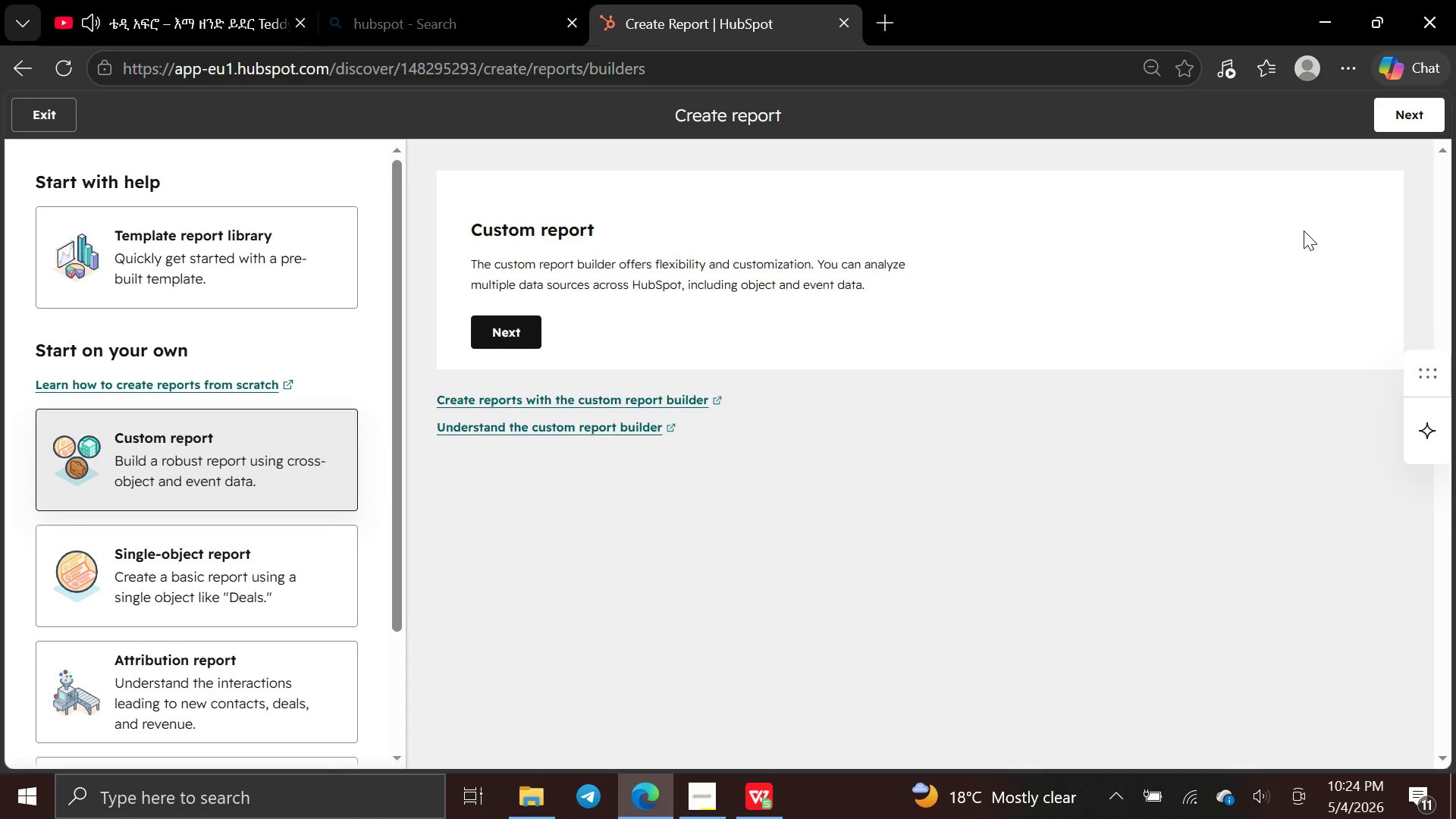 
wait(28.38)
 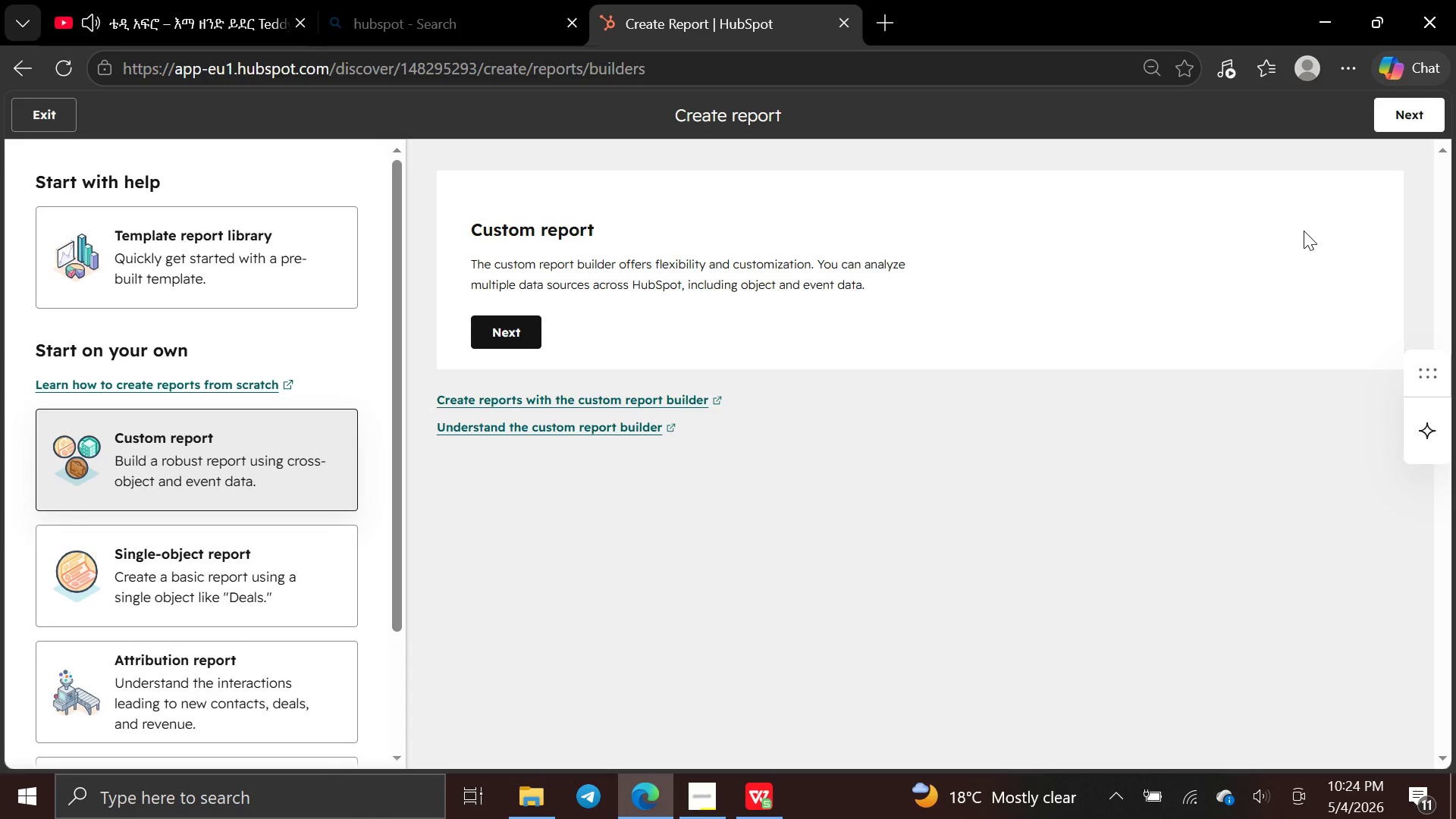 
left_click([494, 338])
 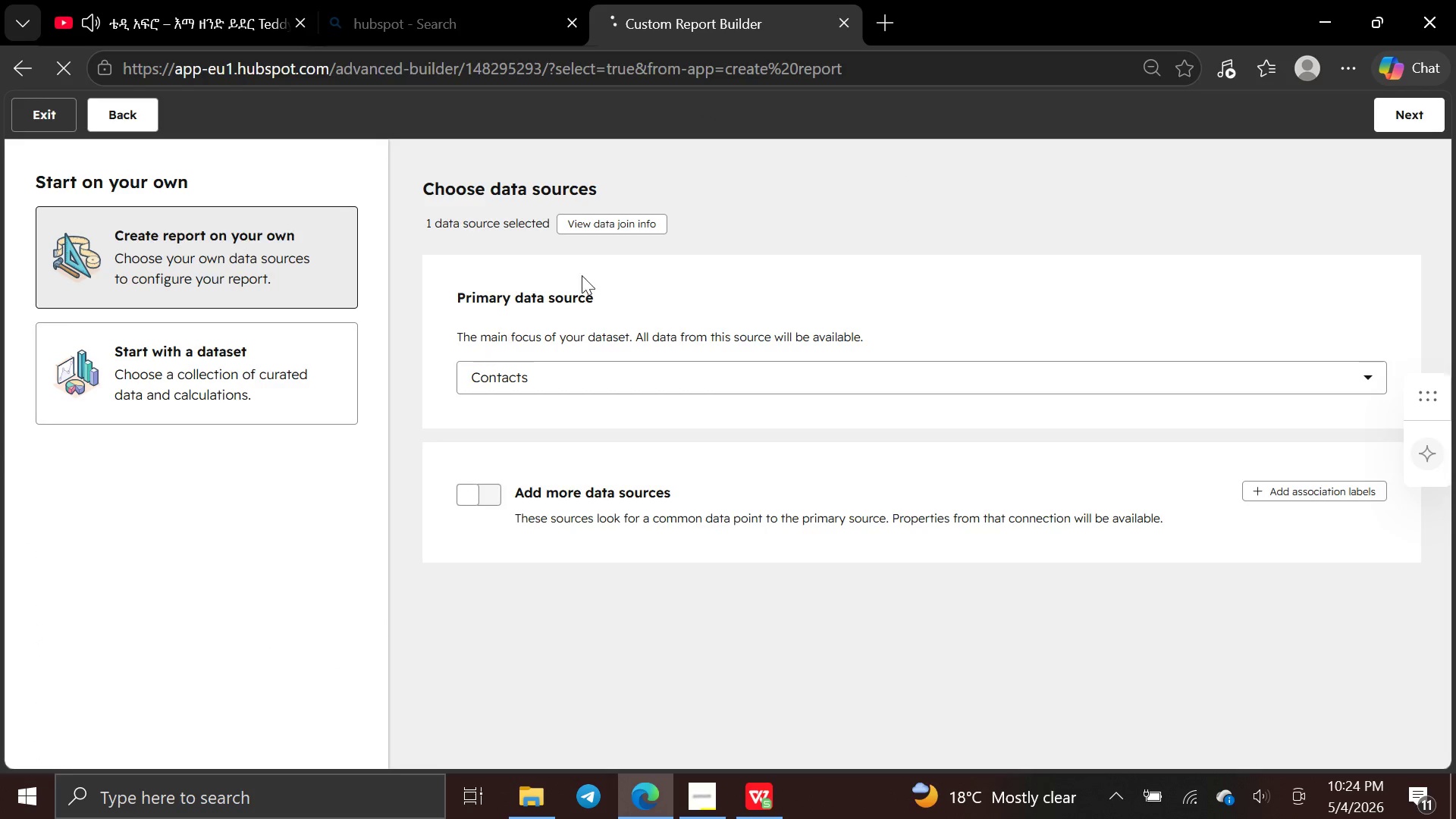 
wait(5.3)
 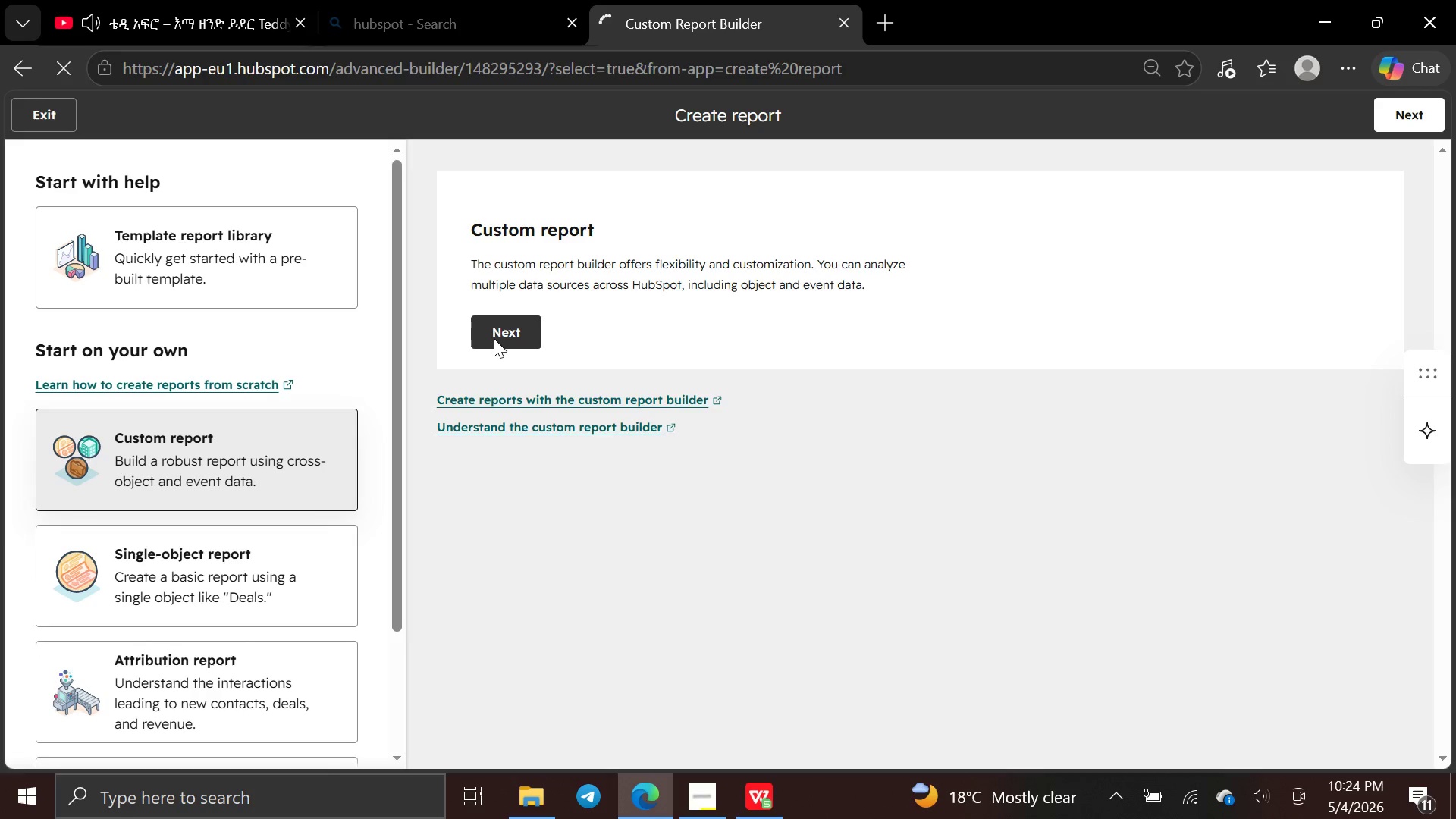 
left_click([1329, 391])
 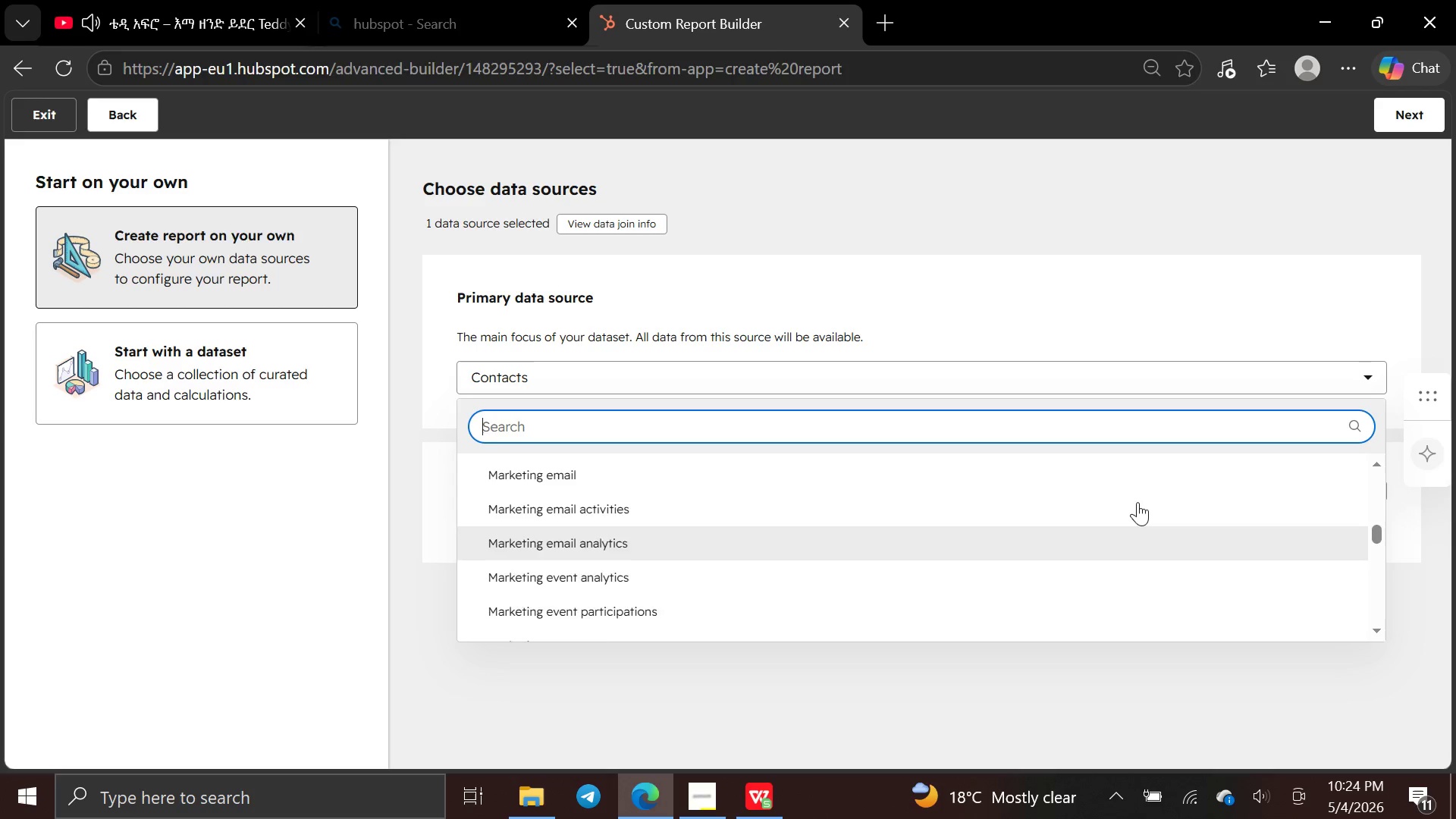 
wait(16.39)
 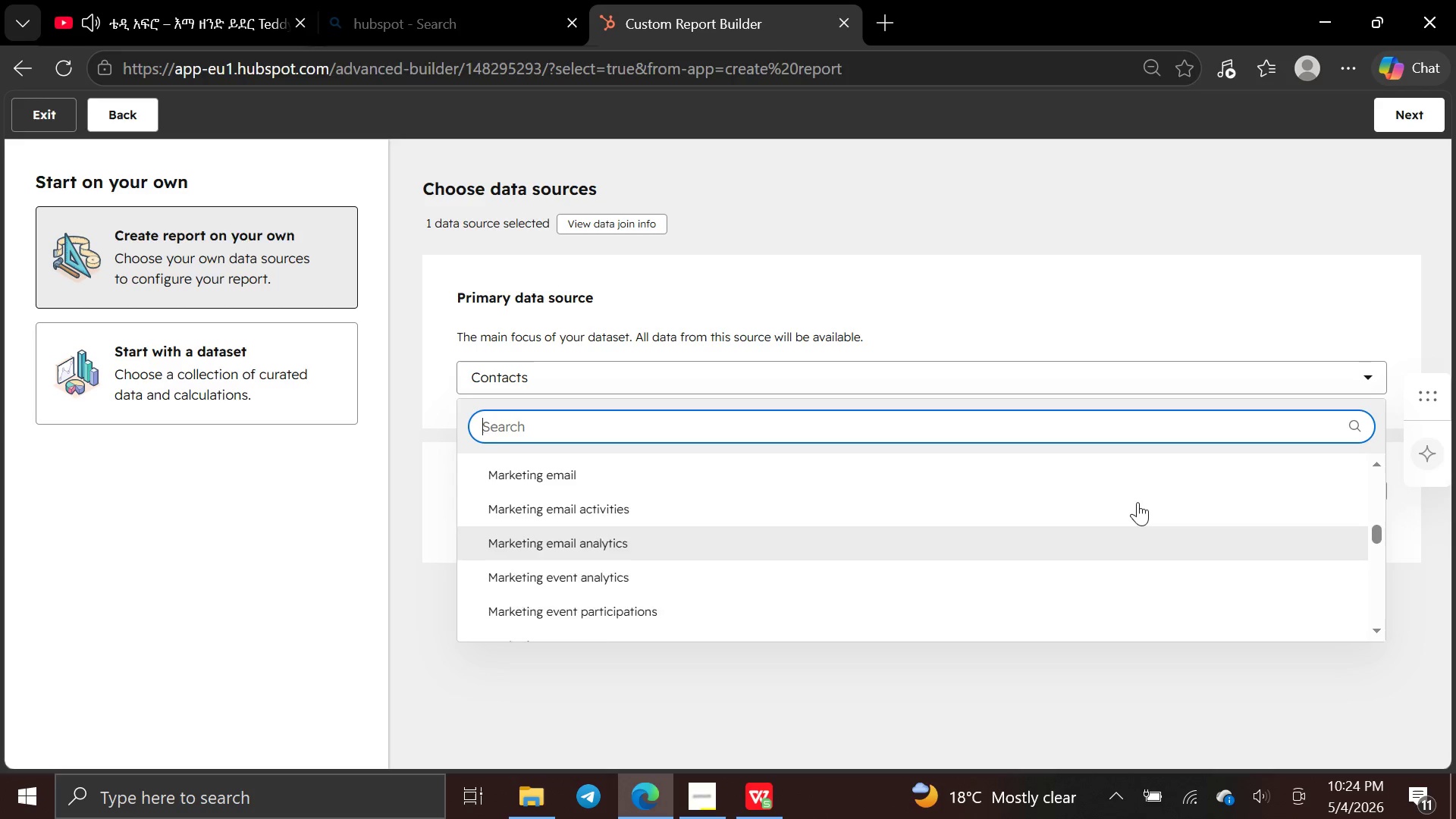 
type(se)
 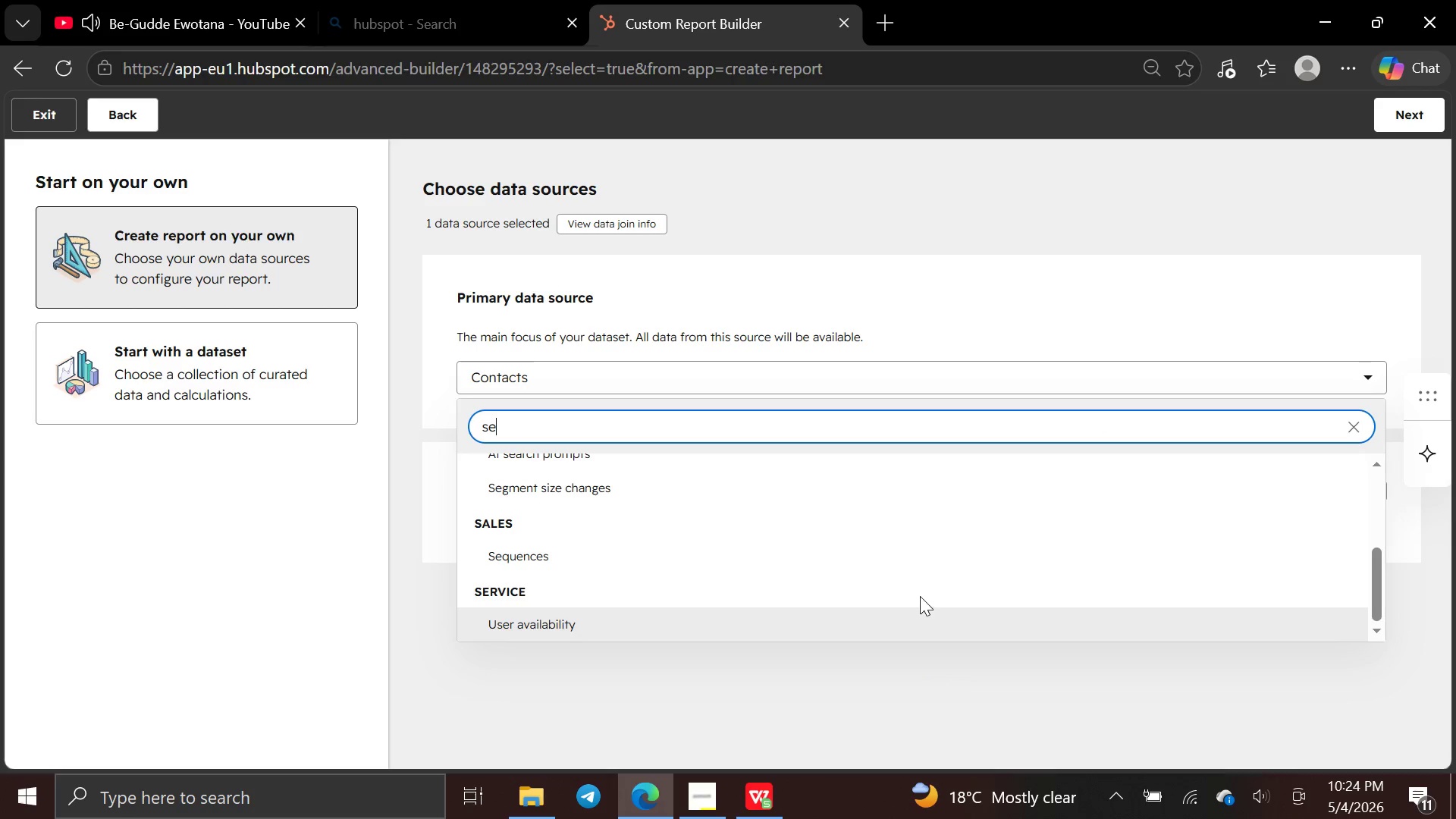 
left_click([905, 551])
 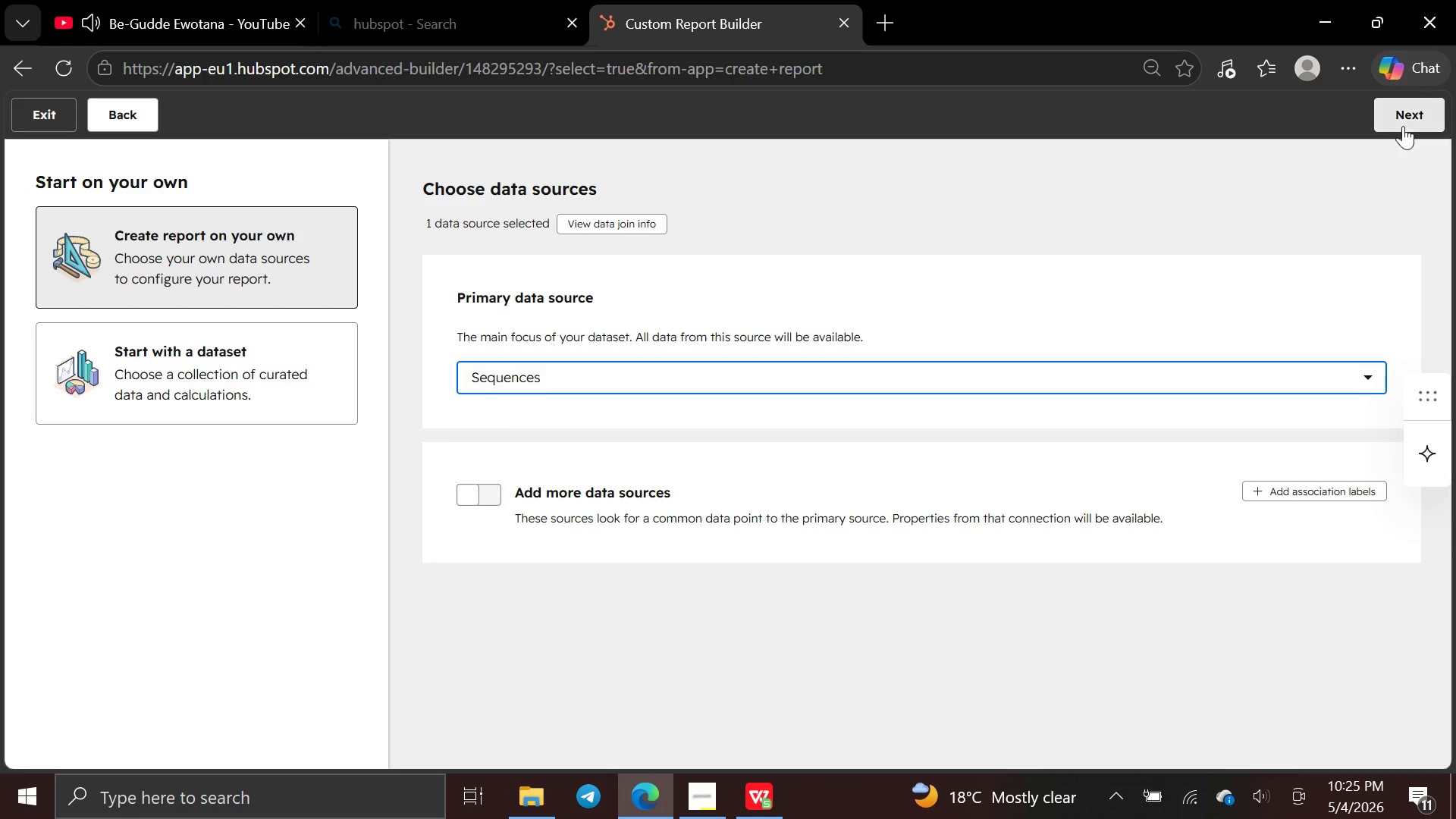 
left_click([1403, 122])
 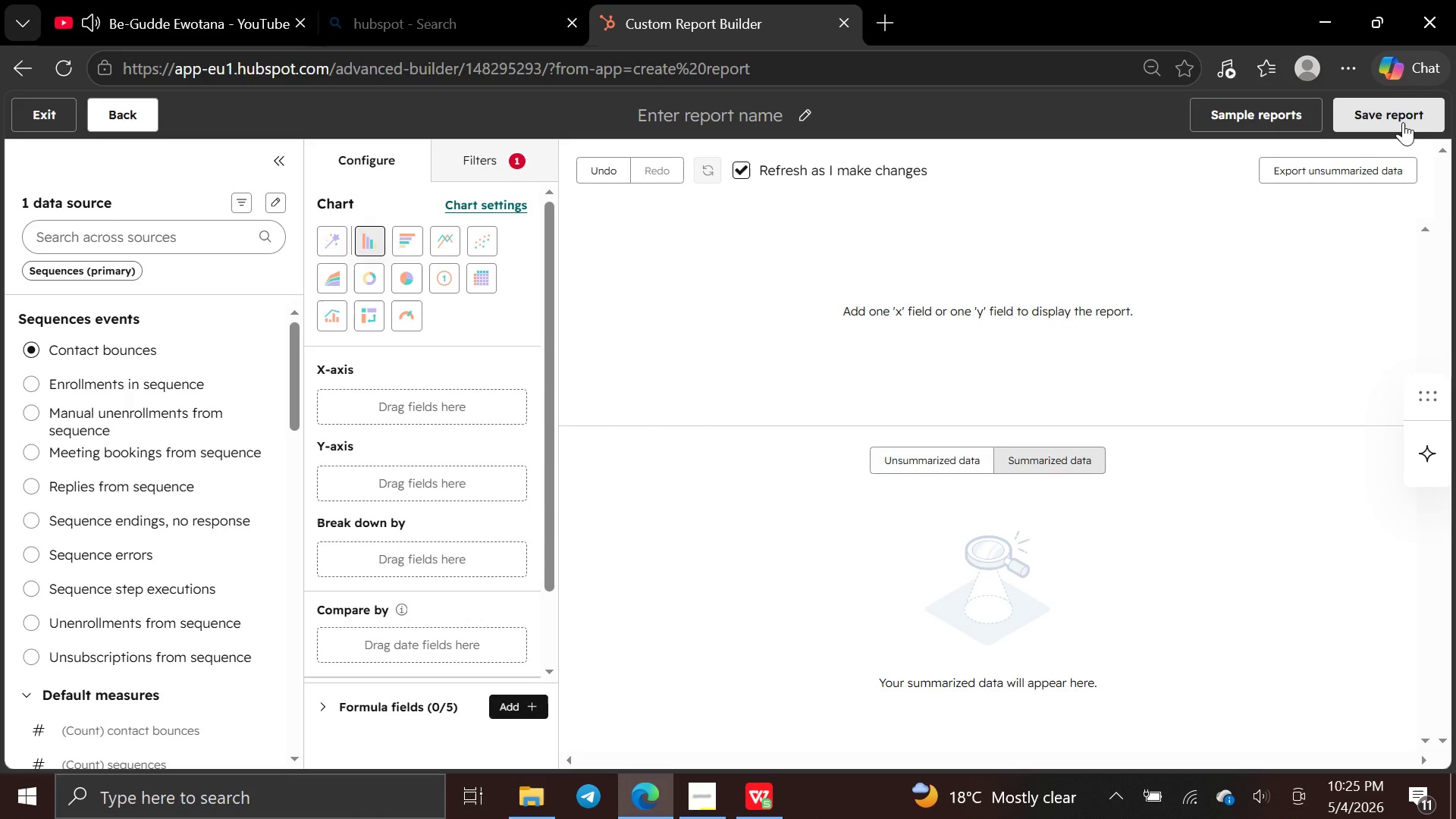 
wait(14.22)
 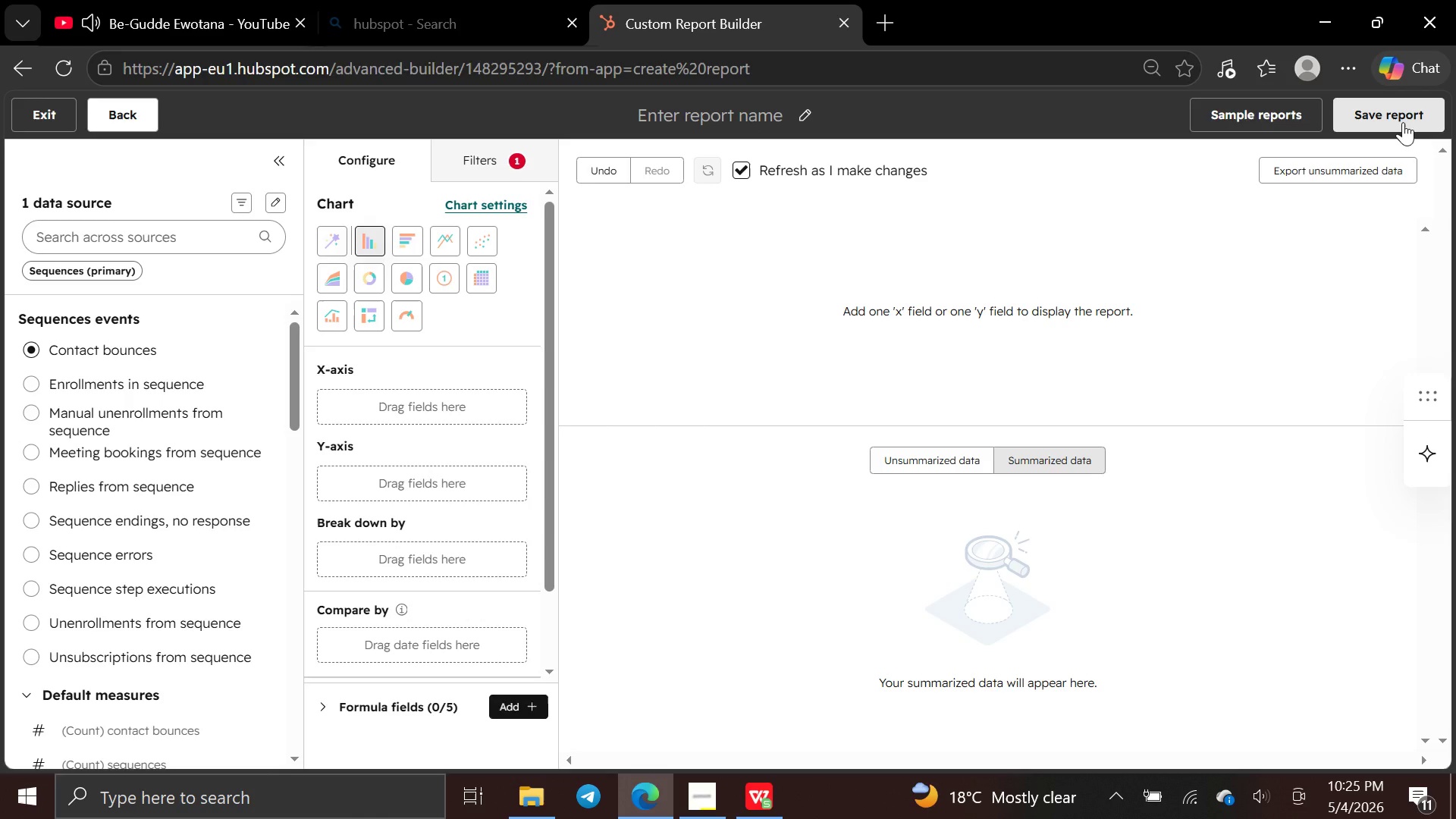 
left_click([127, 240])
 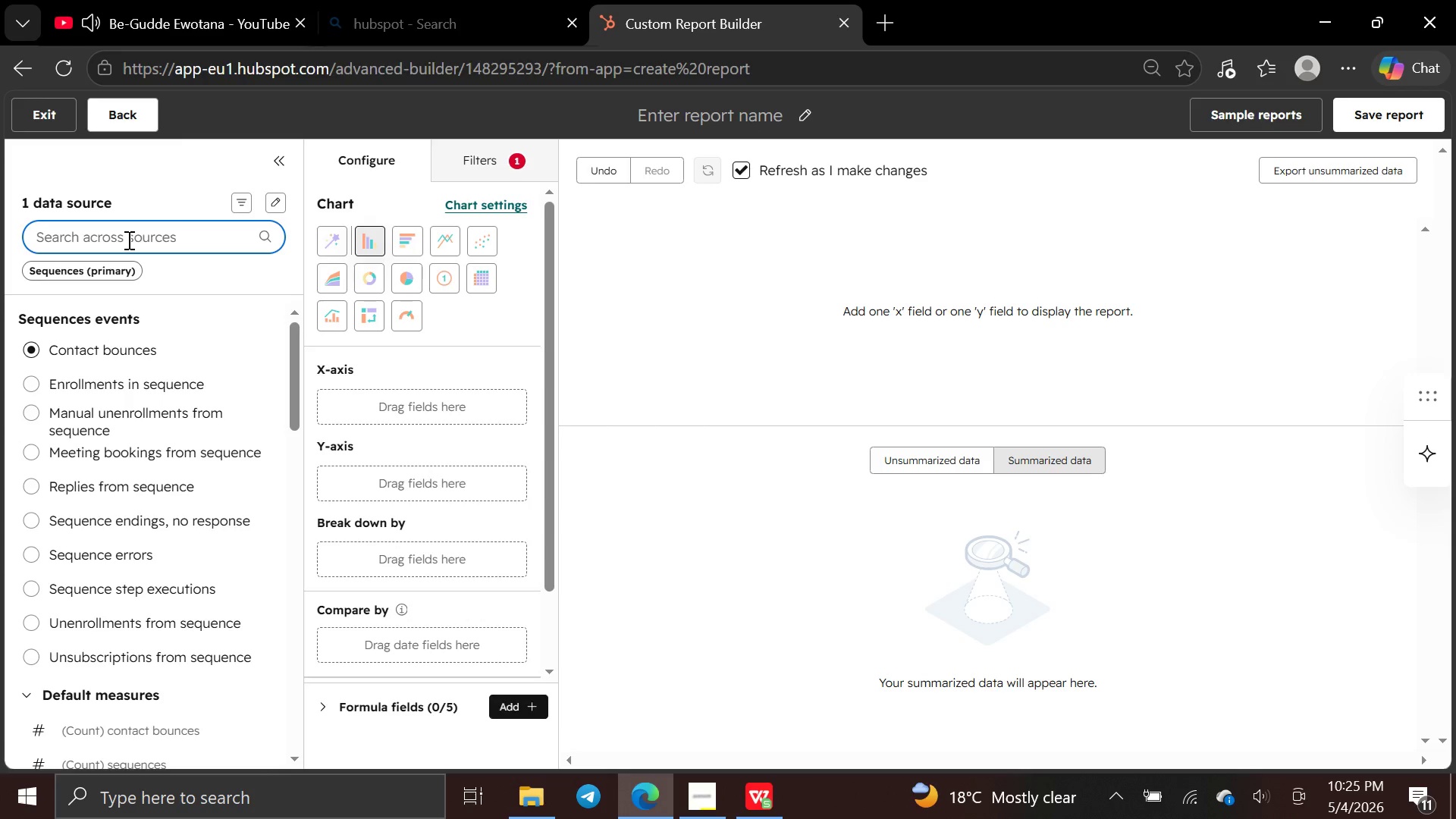 
type(em)
 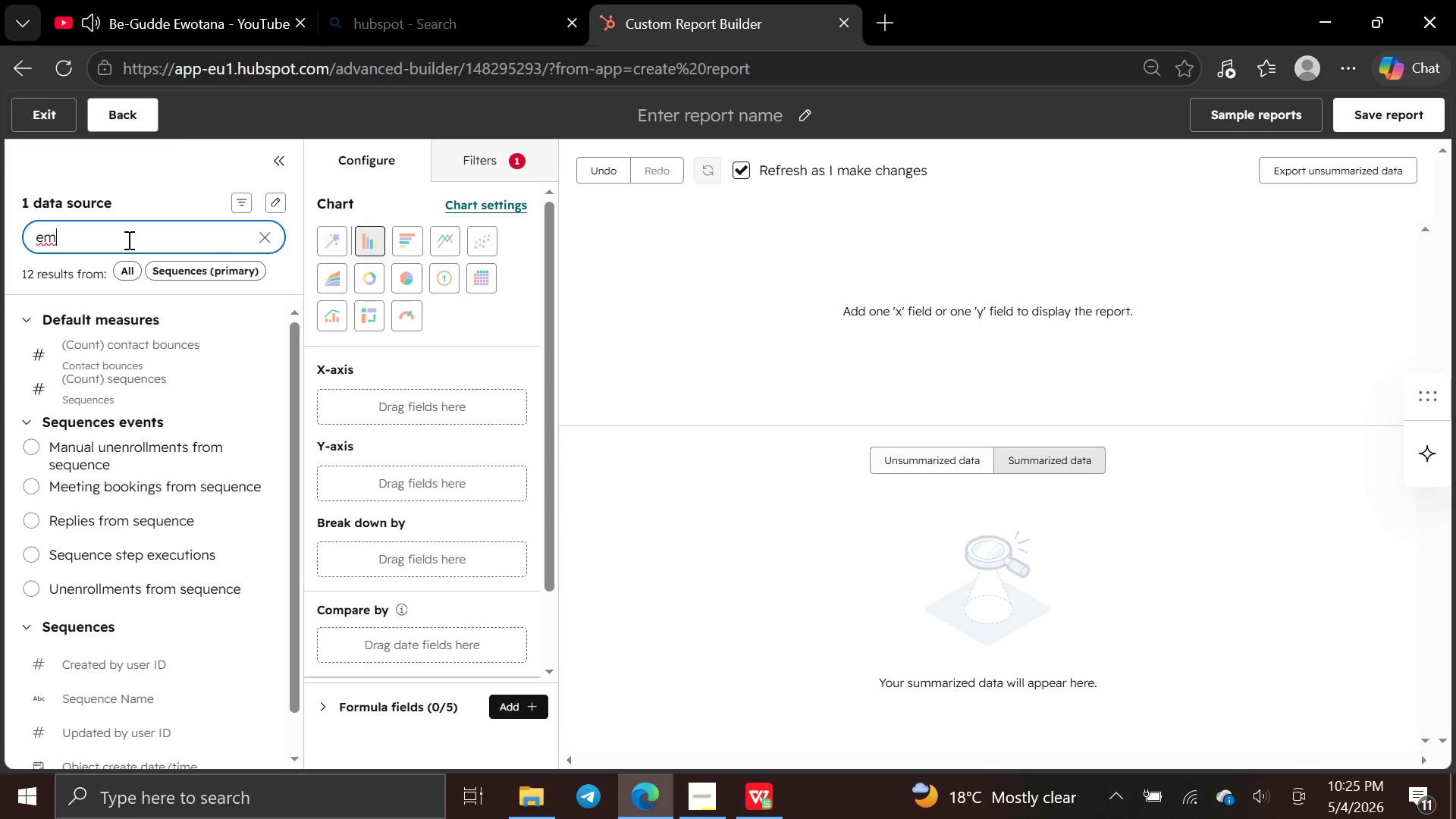 
type(ail)
 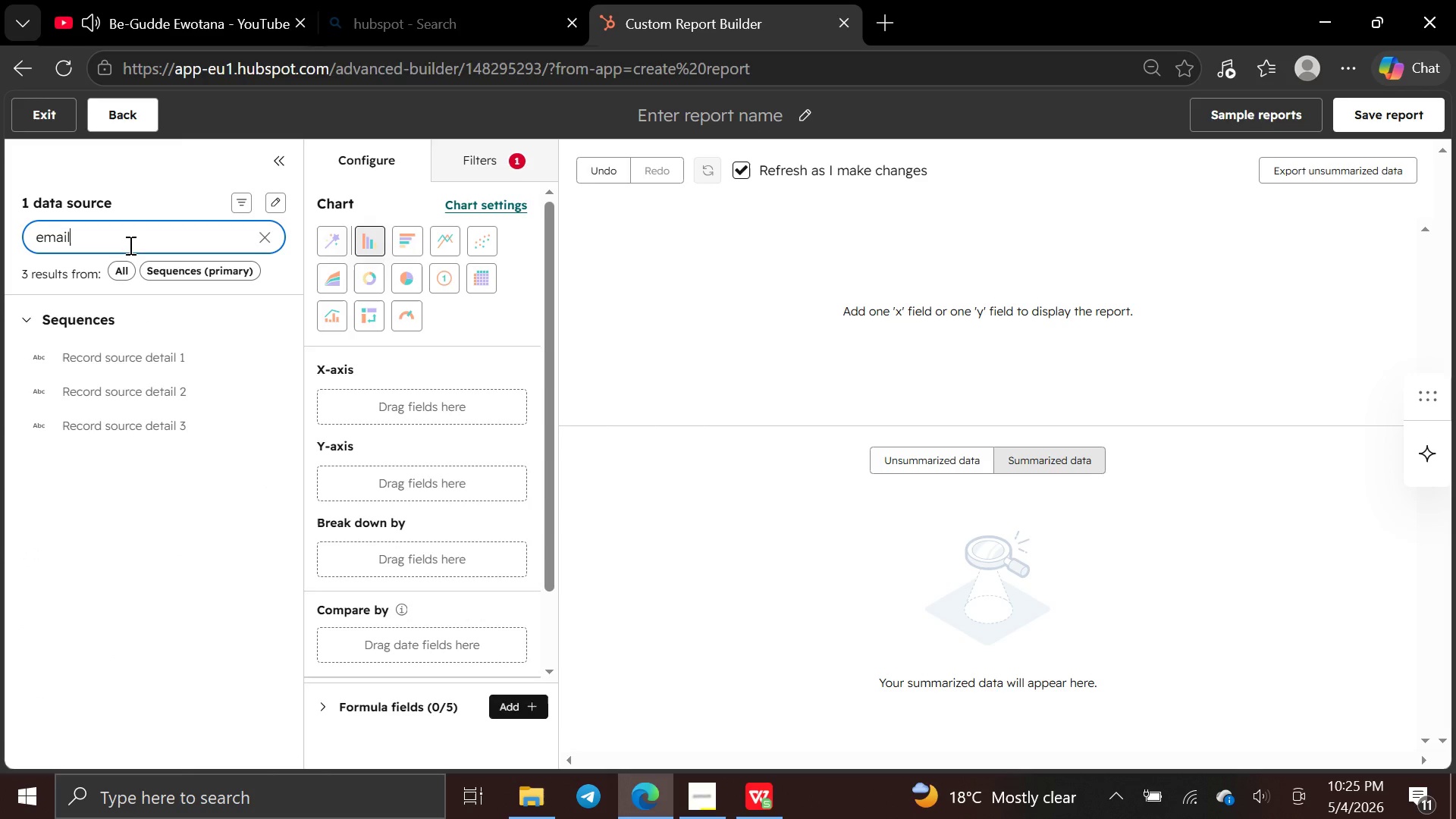 
type( name)
 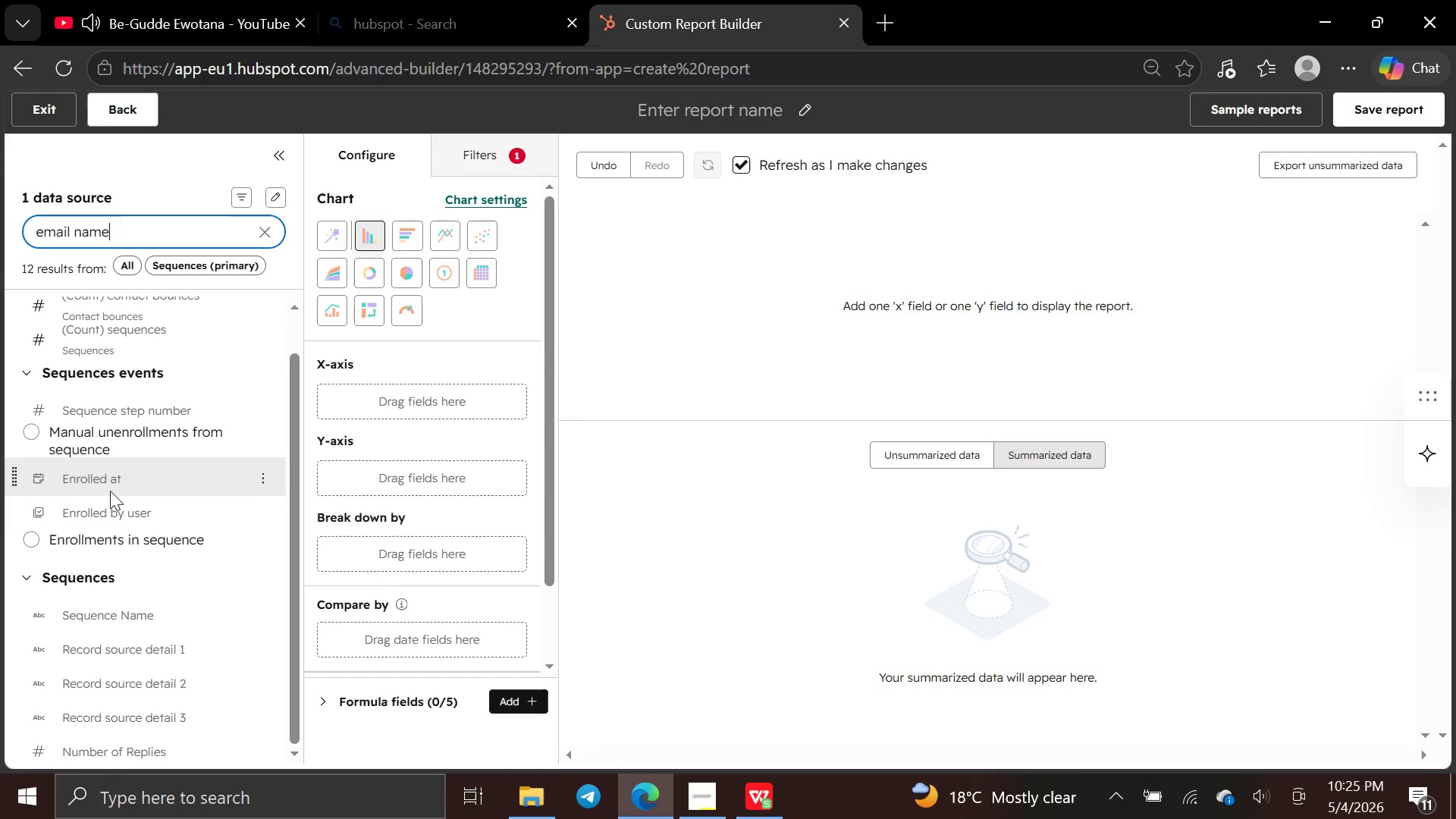 
wait(8.7)
 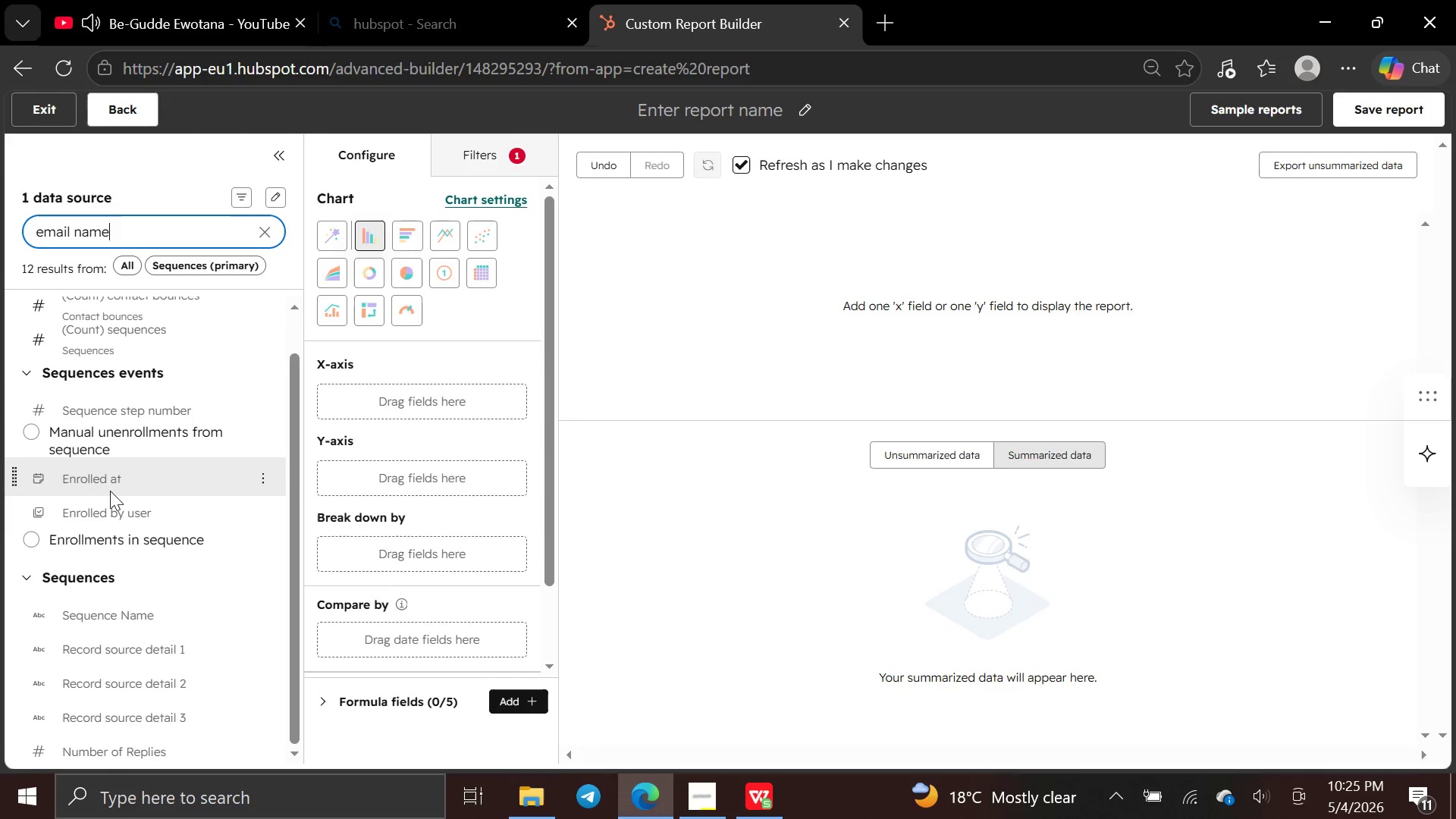 
hold_key(key=Backspace, duration=0.55)
 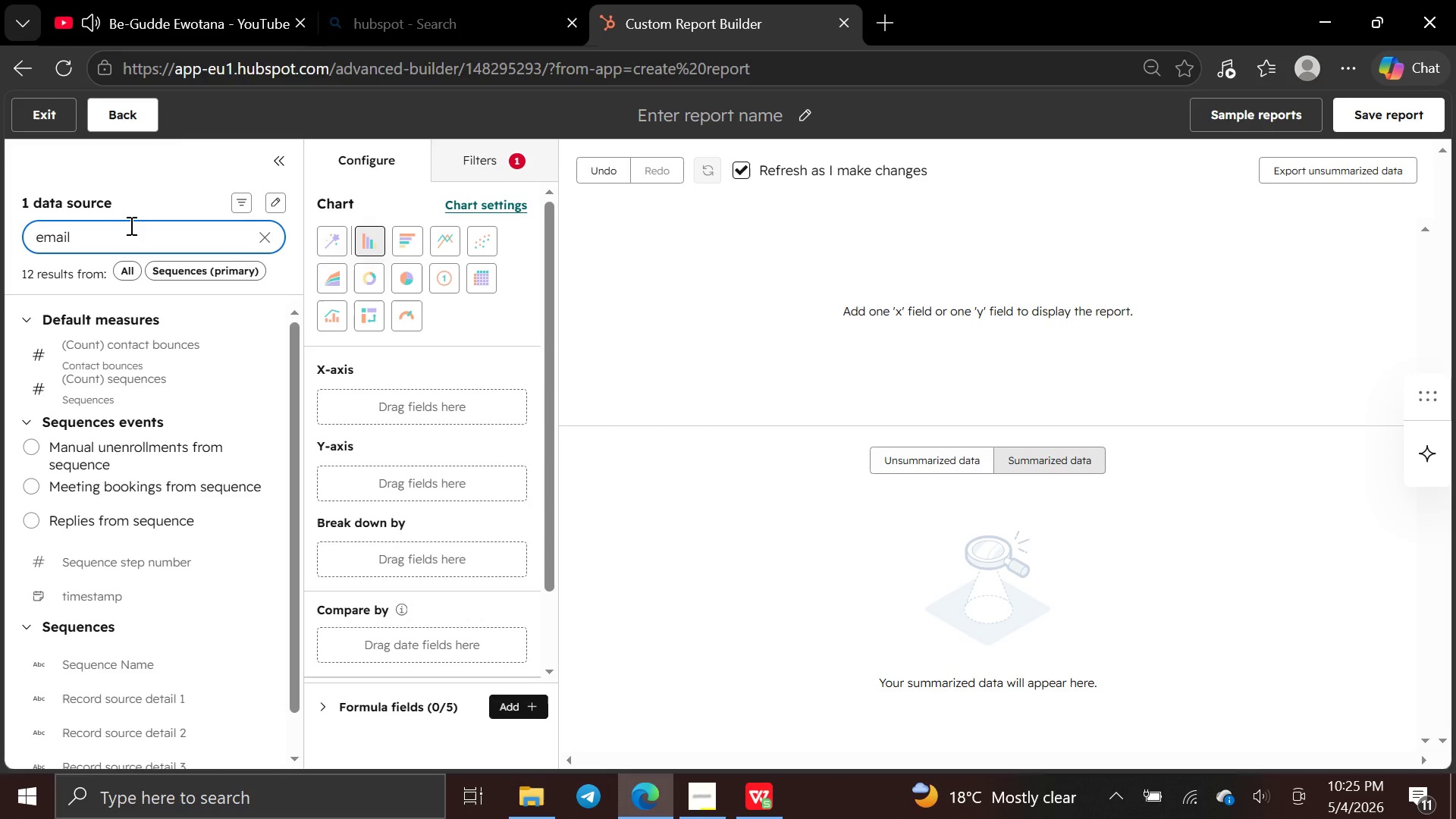 
hold_key(key=Backspace, duration=1.06)
 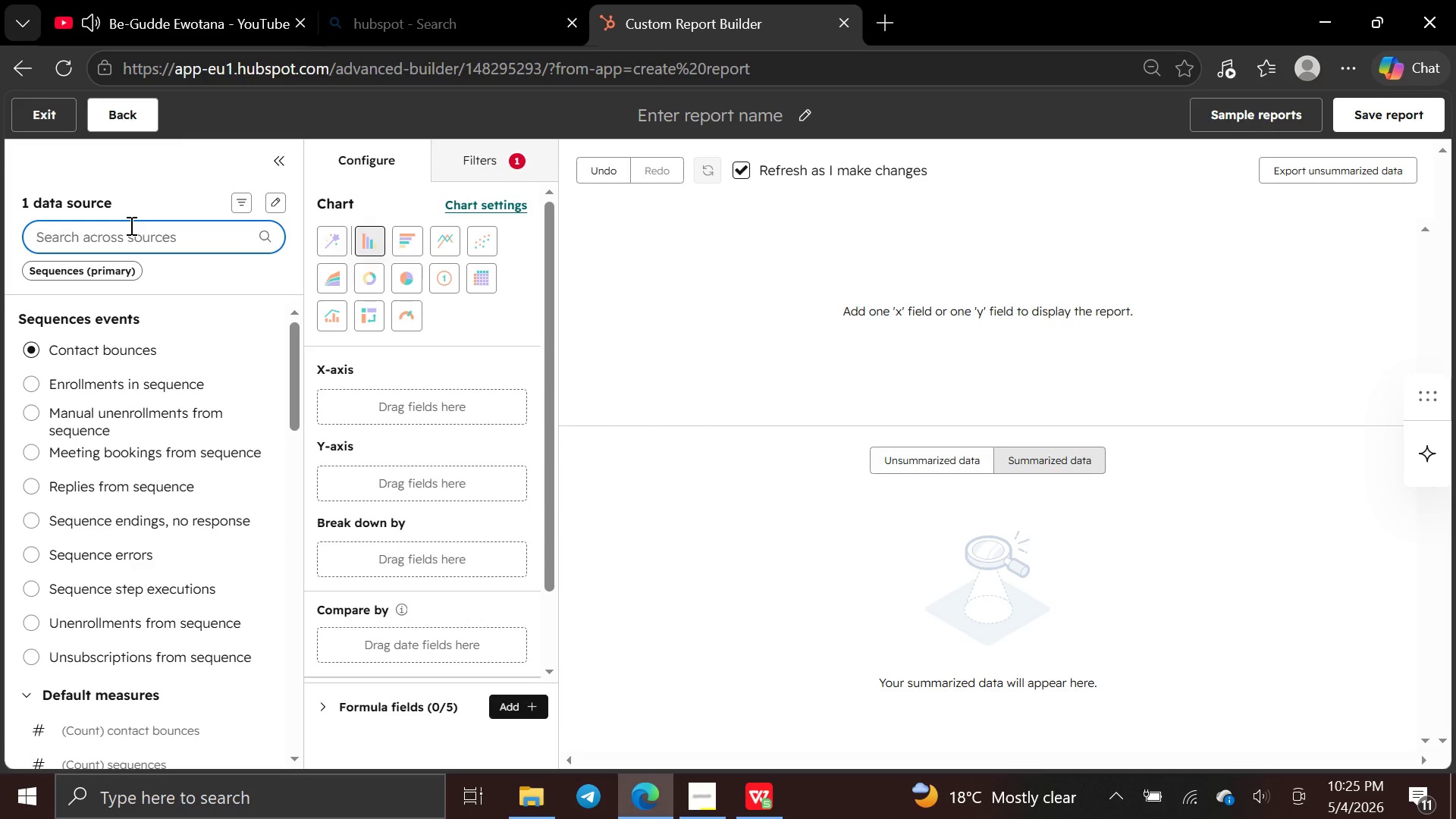 
type(ope)
 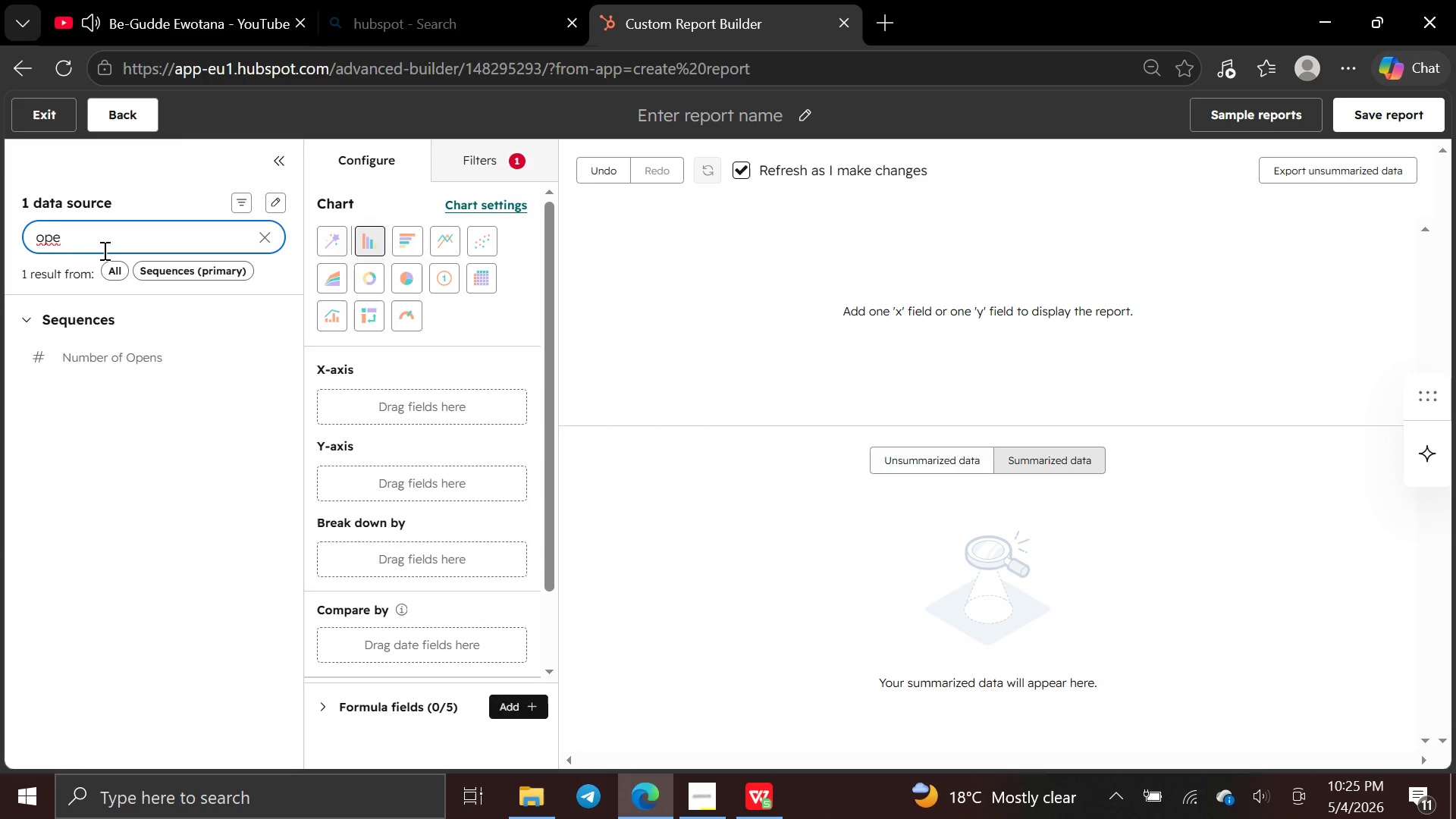 
left_click_drag(start_coordinate=[102, 353], to_coordinate=[321, 472])
 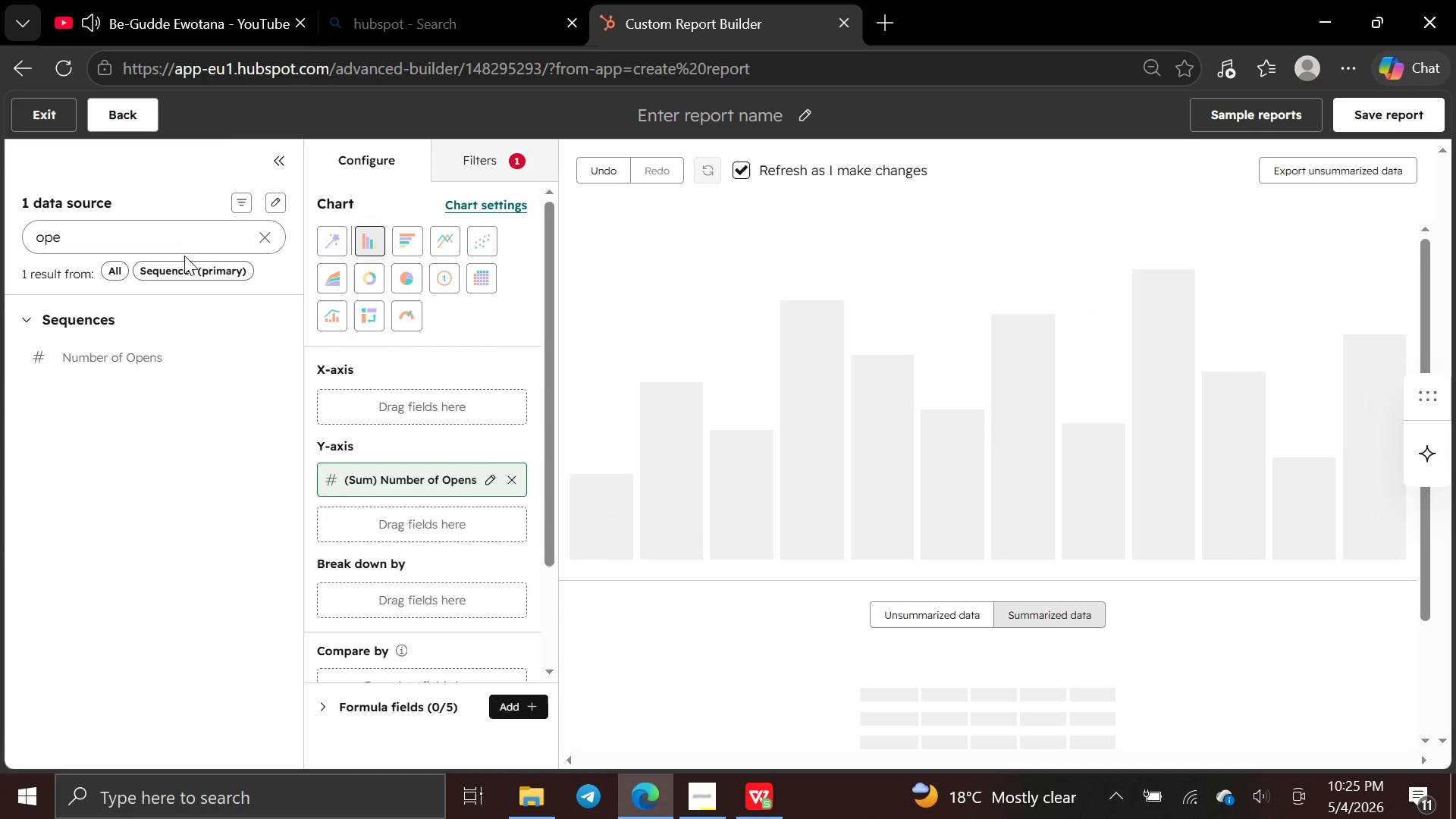 
left_click([180, 226])
 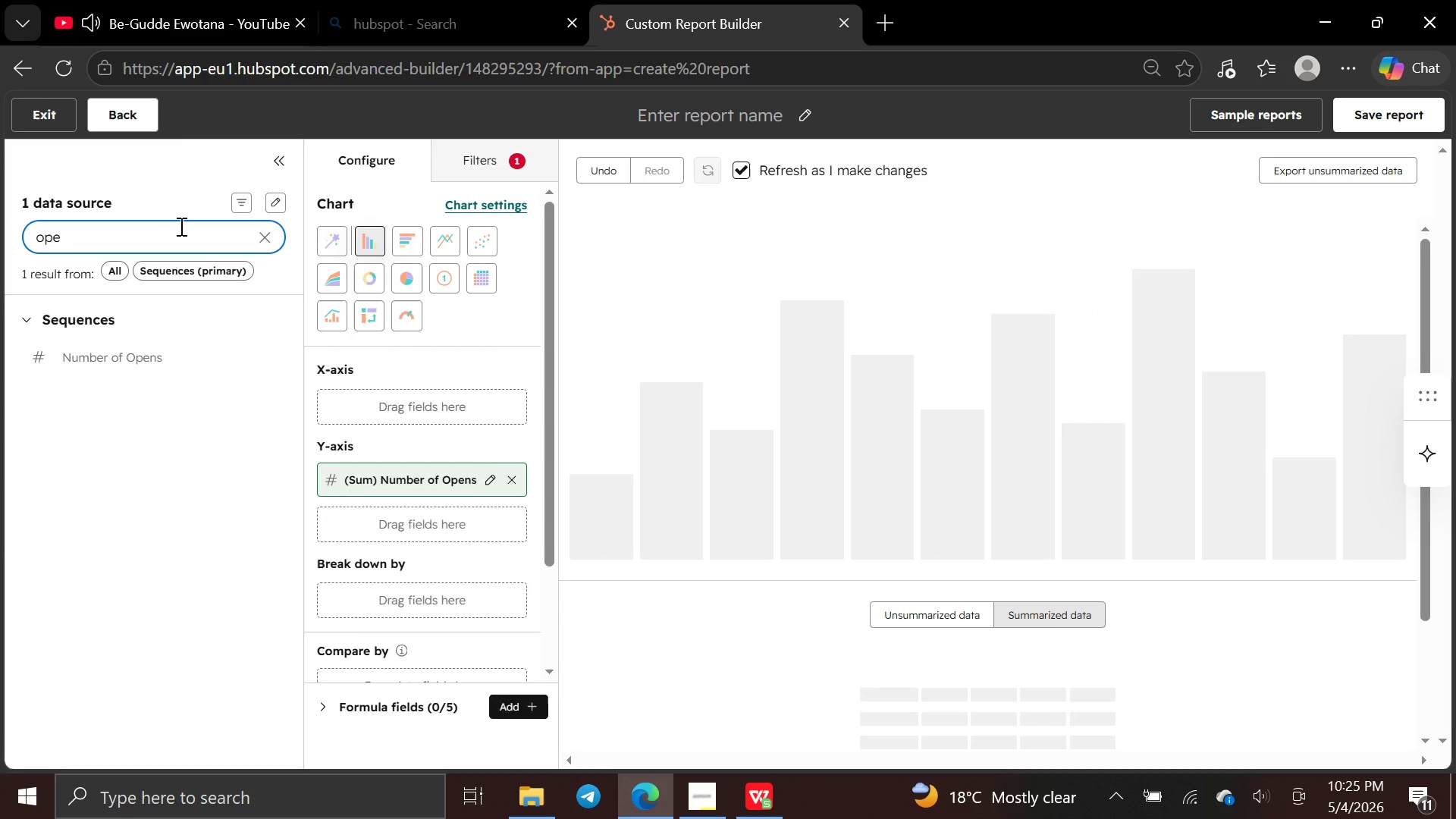 
hold_key(key=Backspace, duration=1.0)
 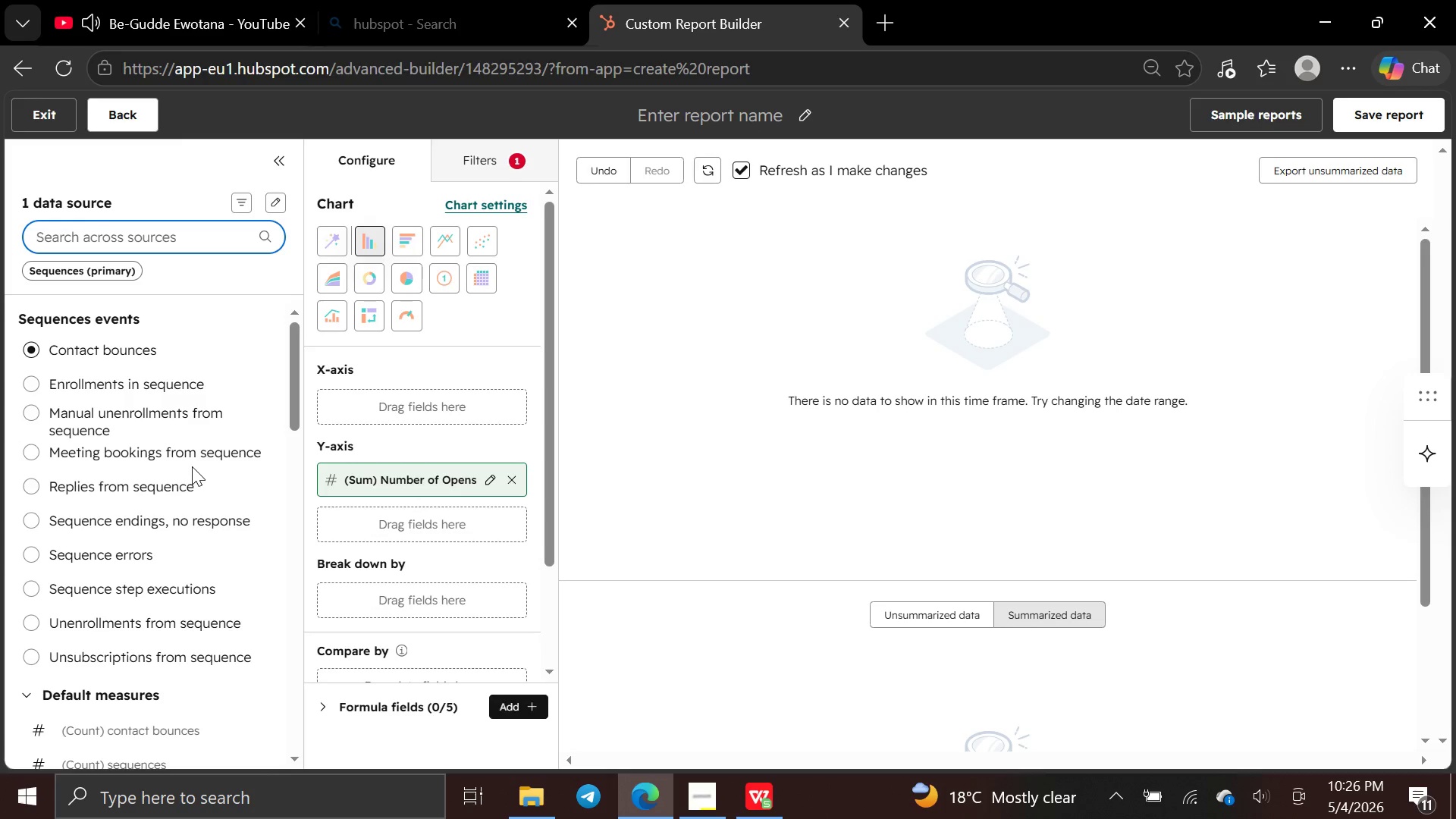 
wait(23.14)
 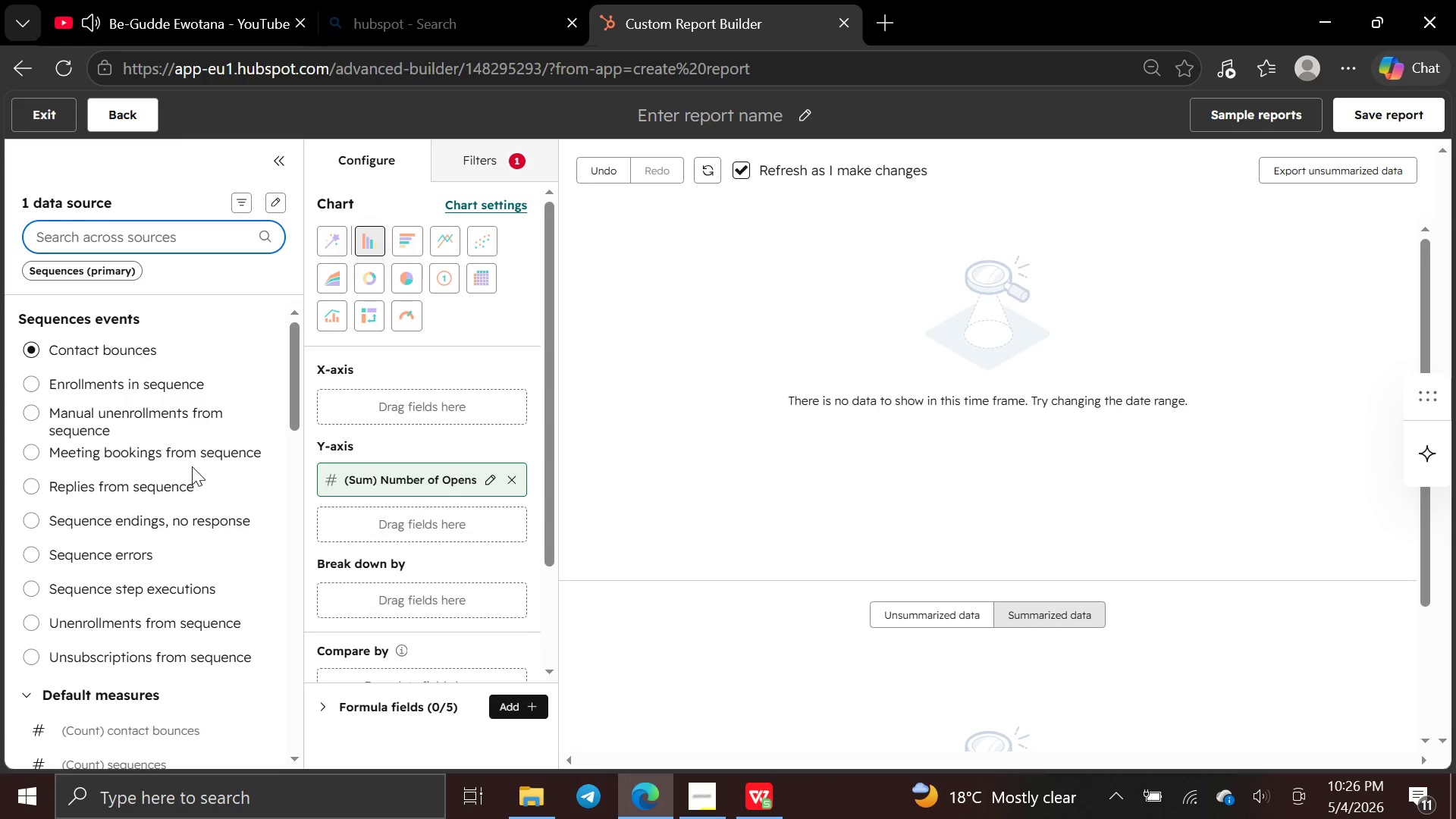 
left_click([125, 238])
 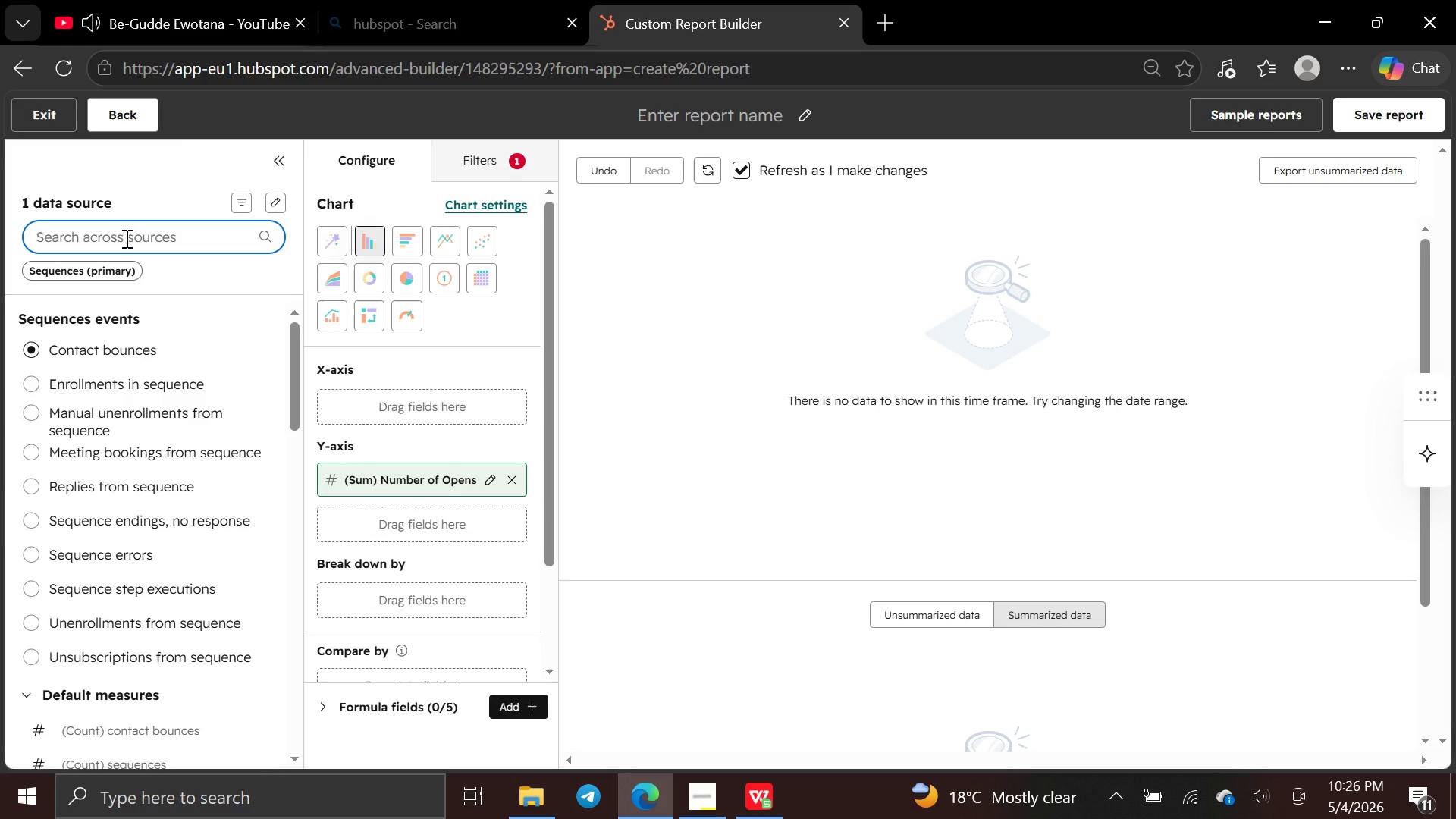 
type(na)
 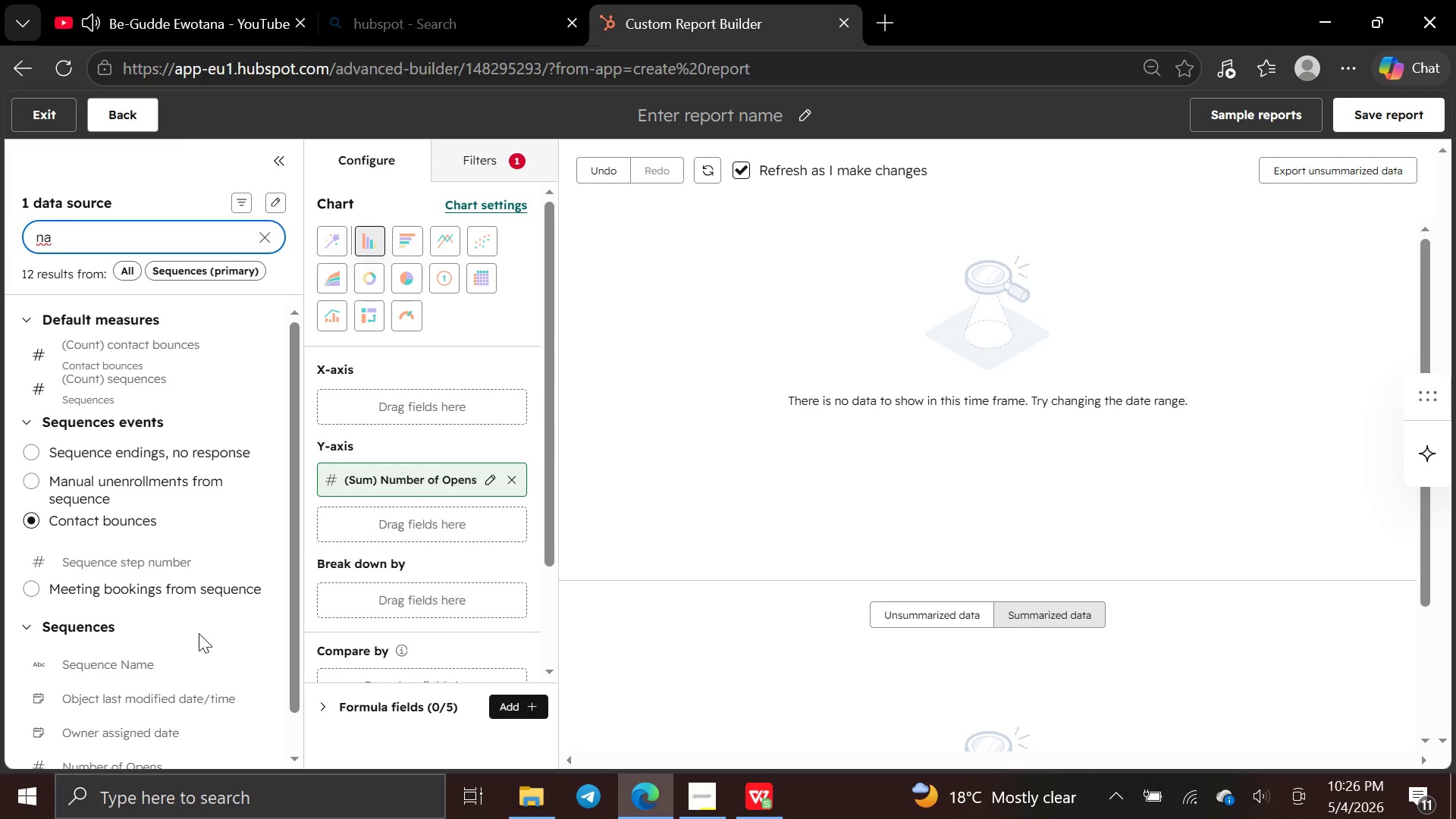 
left_click_drag(start_coordinate=[183, 659], to_coordinate=[344, 391])
 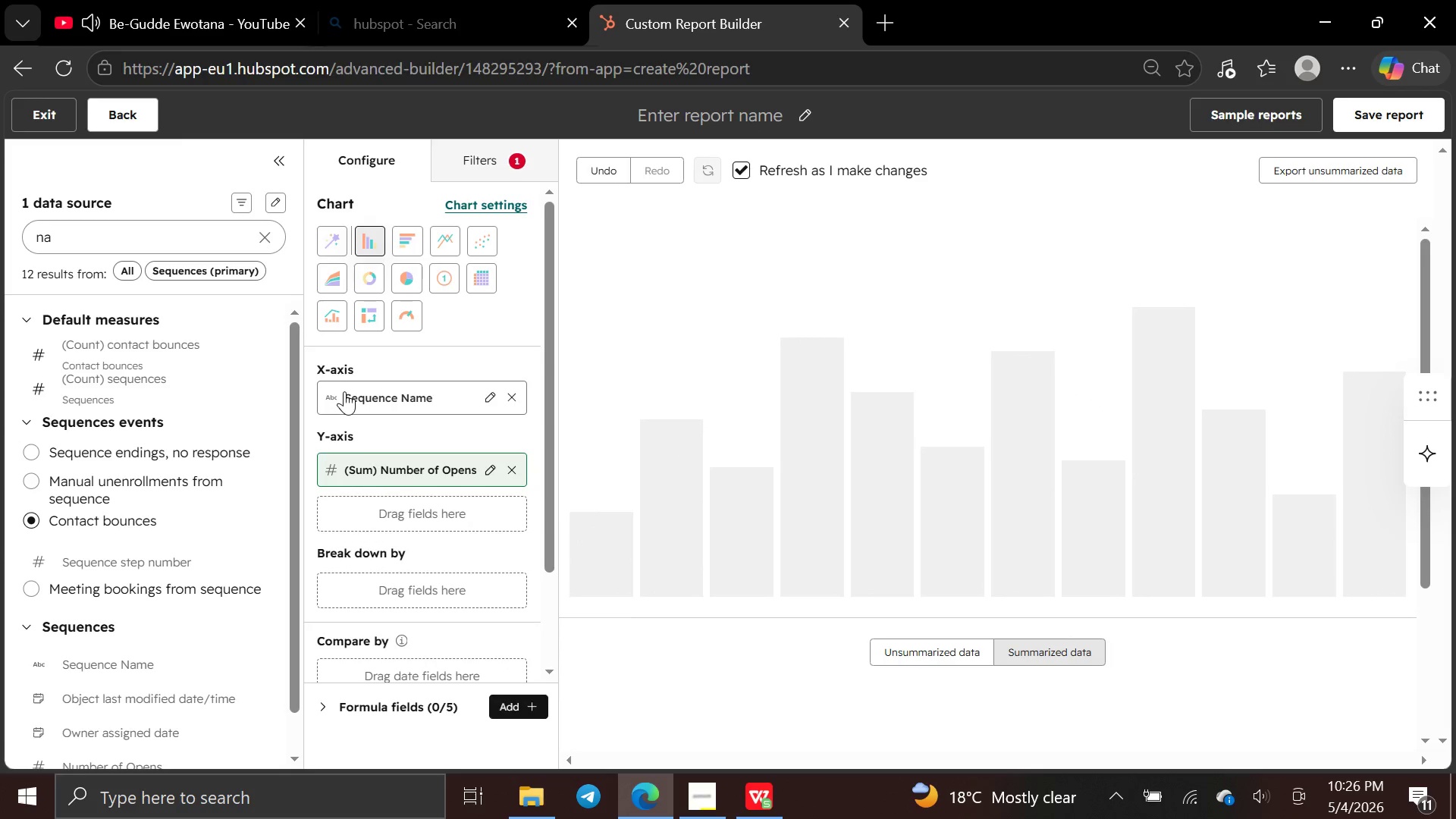 
wait(8.38)
 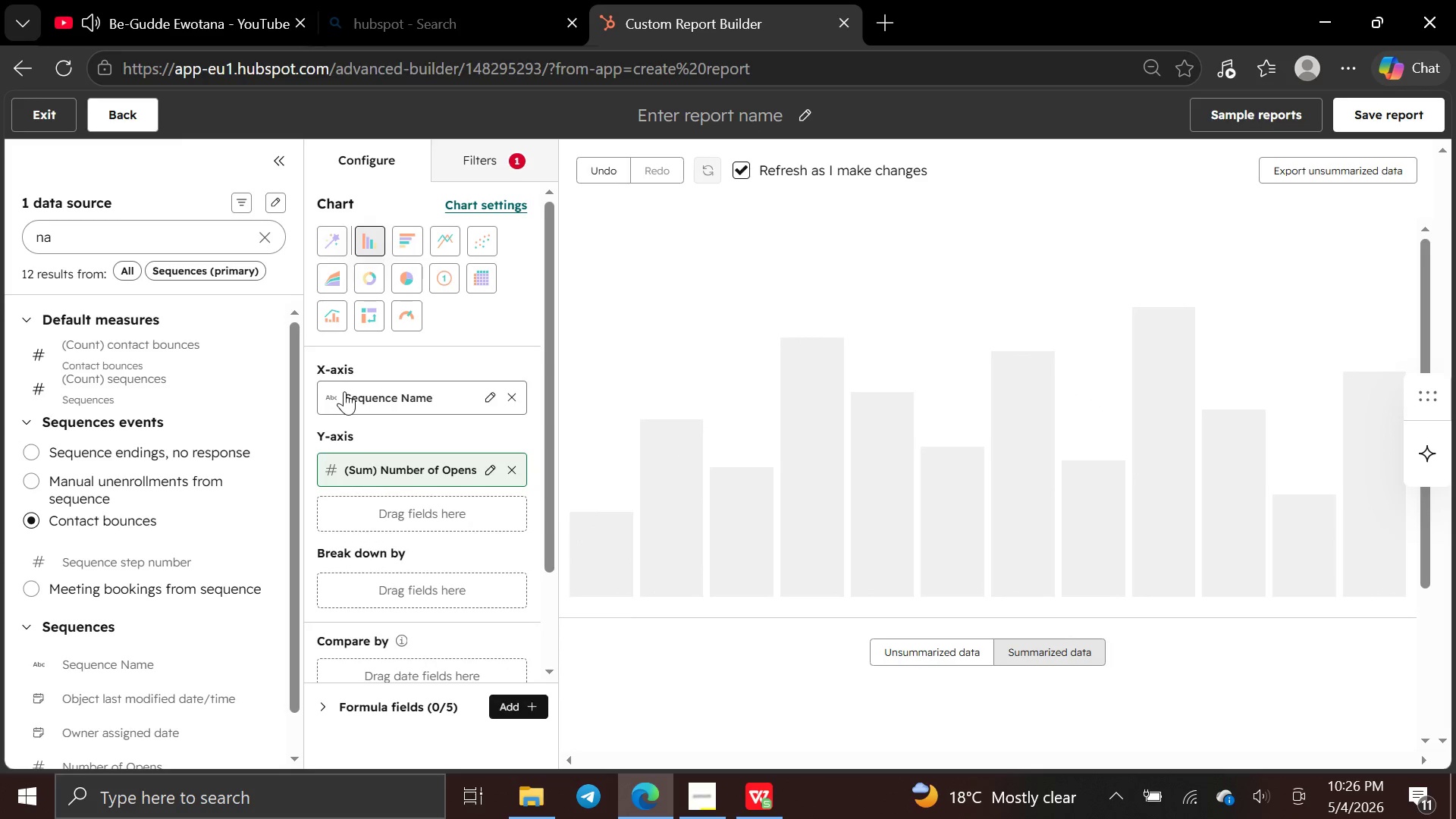 
left_click([514, 158])
 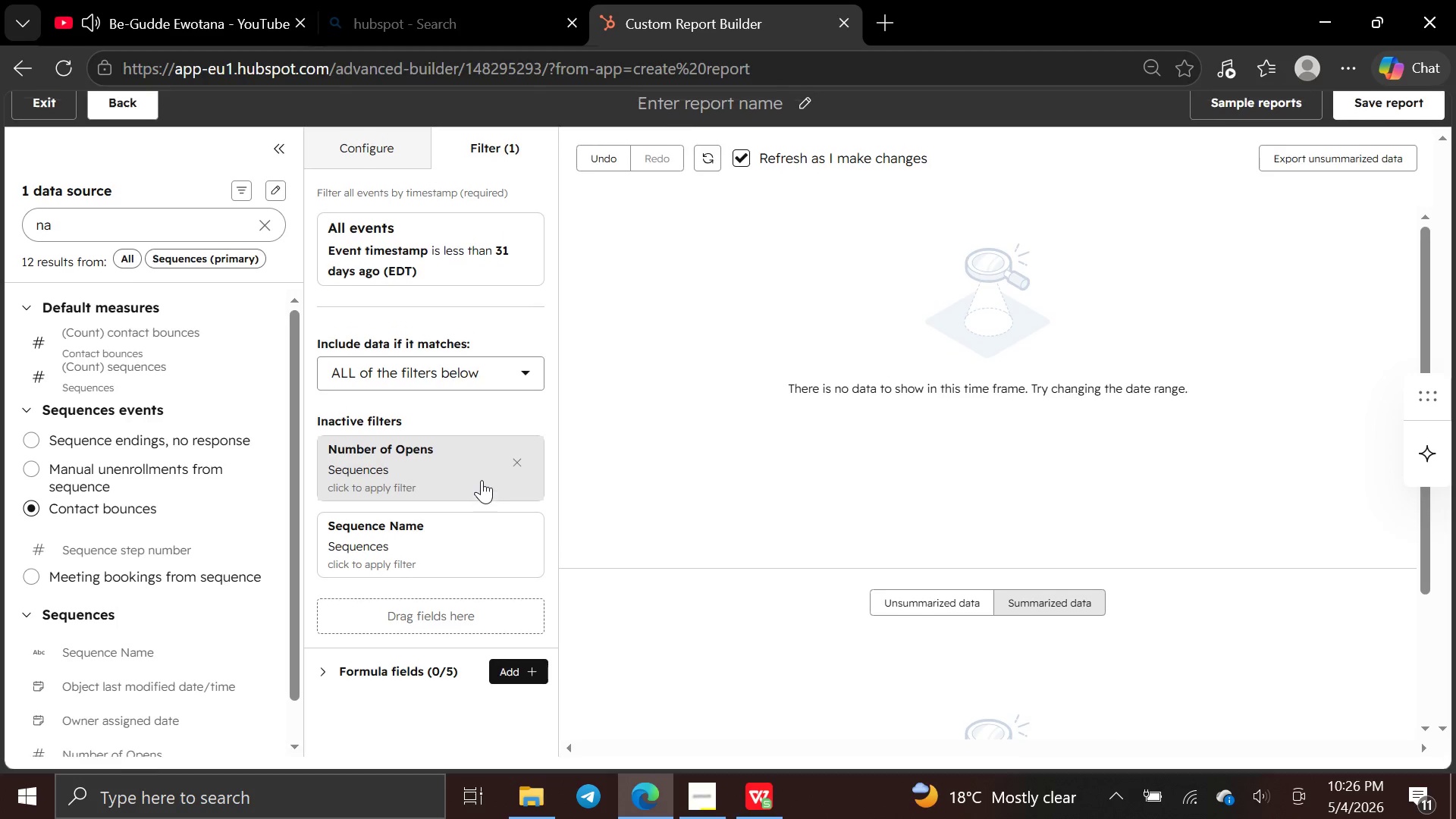 
wait(6.67)
 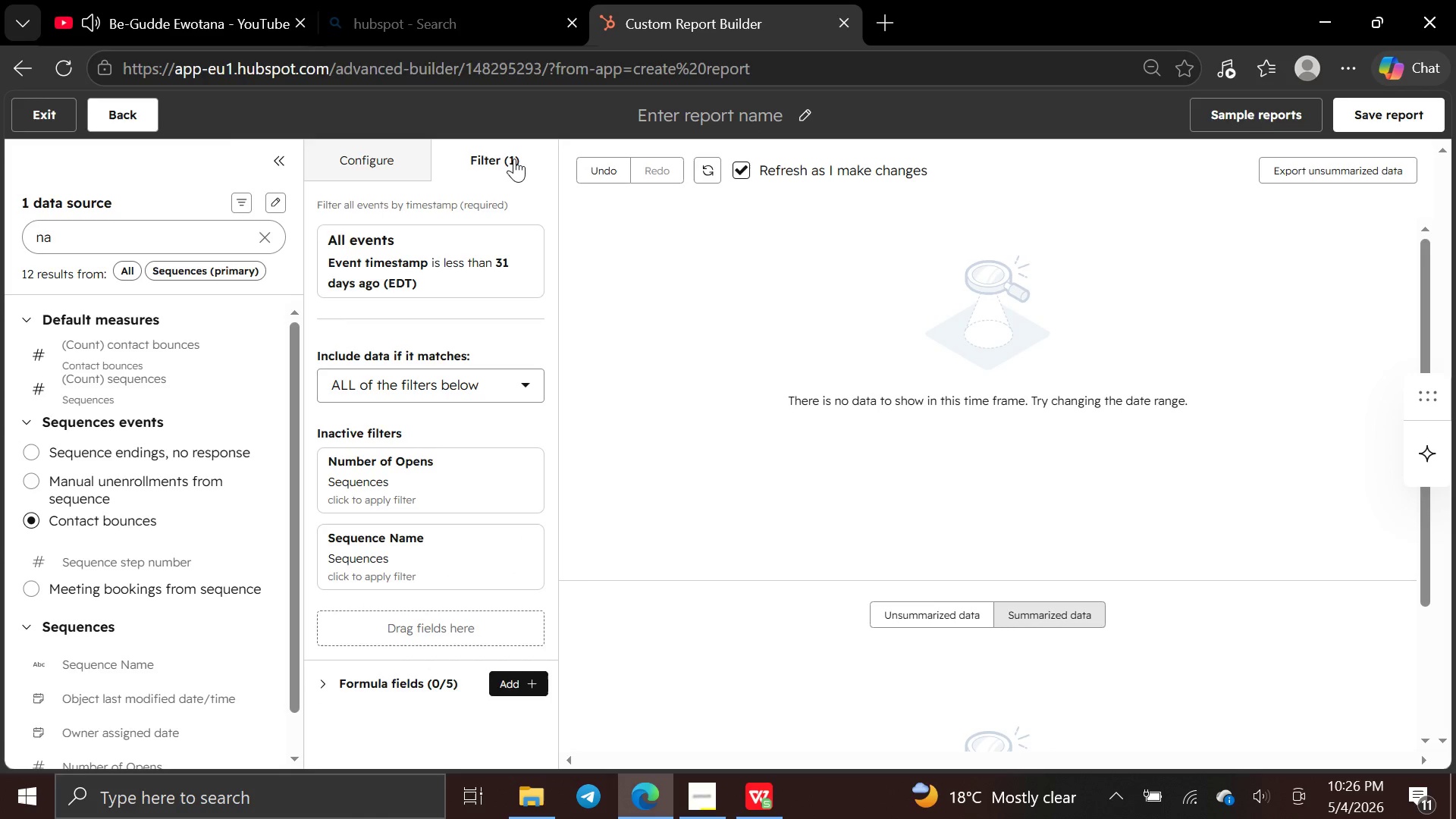 
left_click([397, 568])
 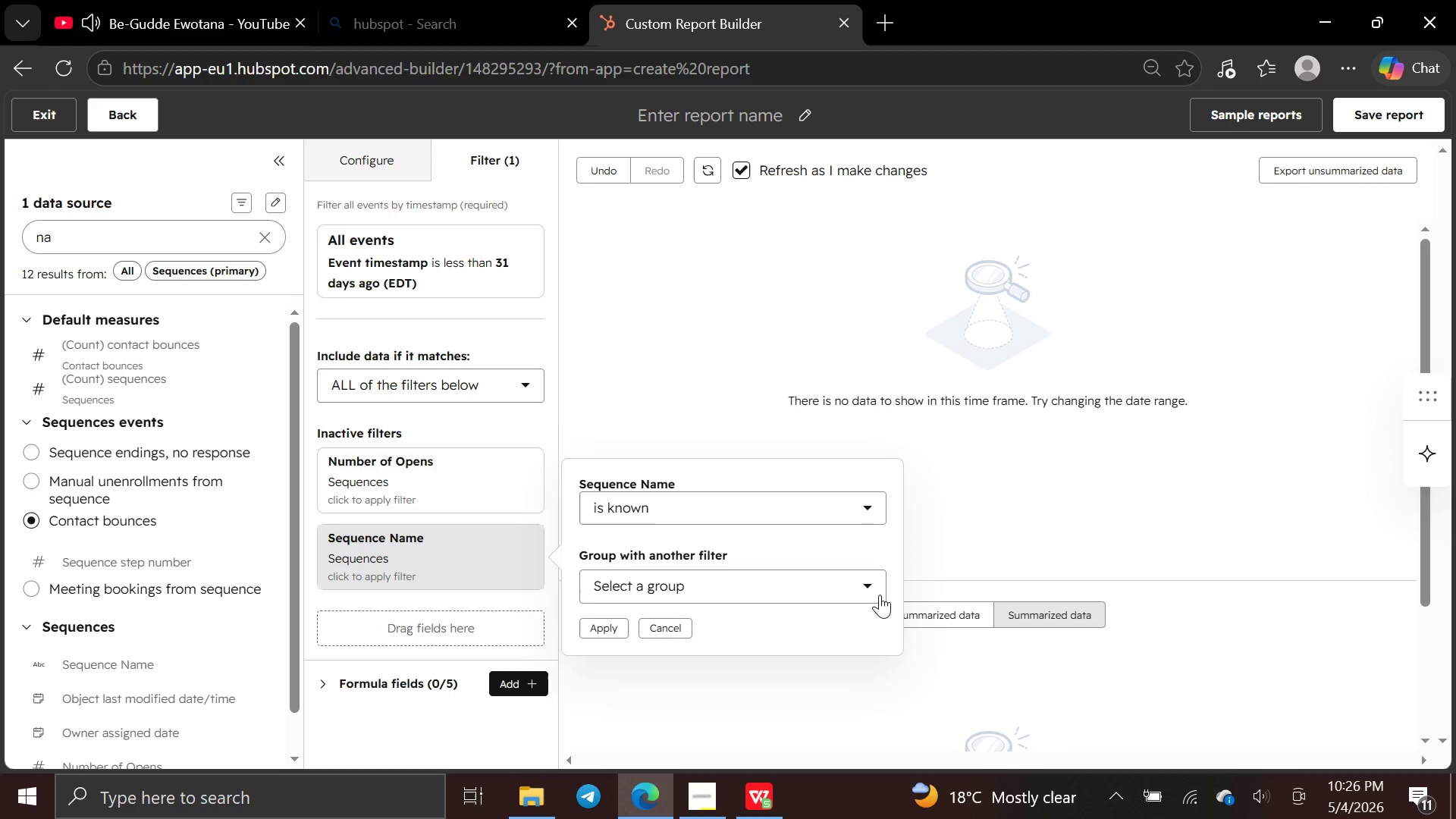 
left_click([873, 579])
 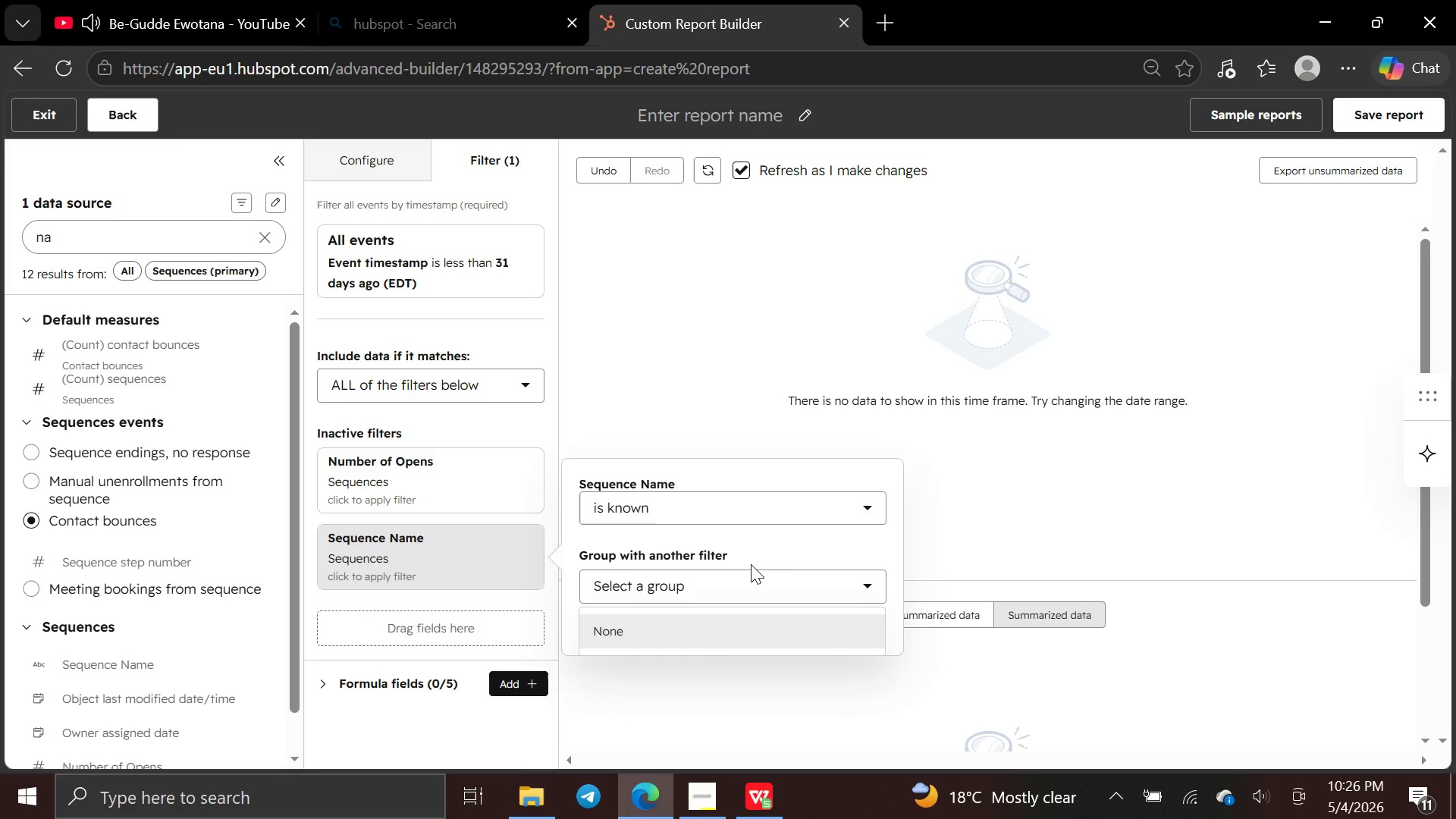 
left_click([750, 562])
 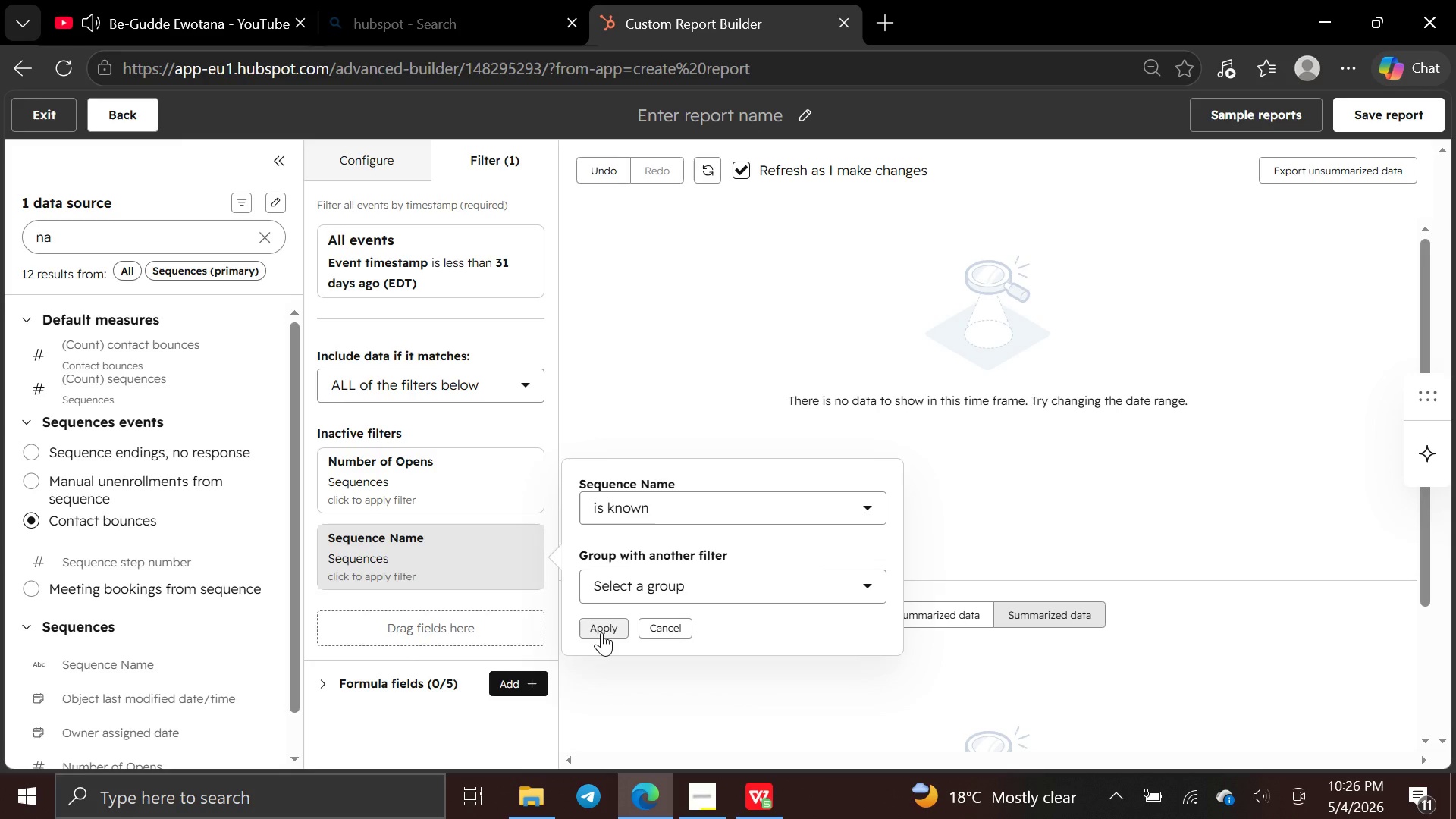 
left_click([601, 632])
 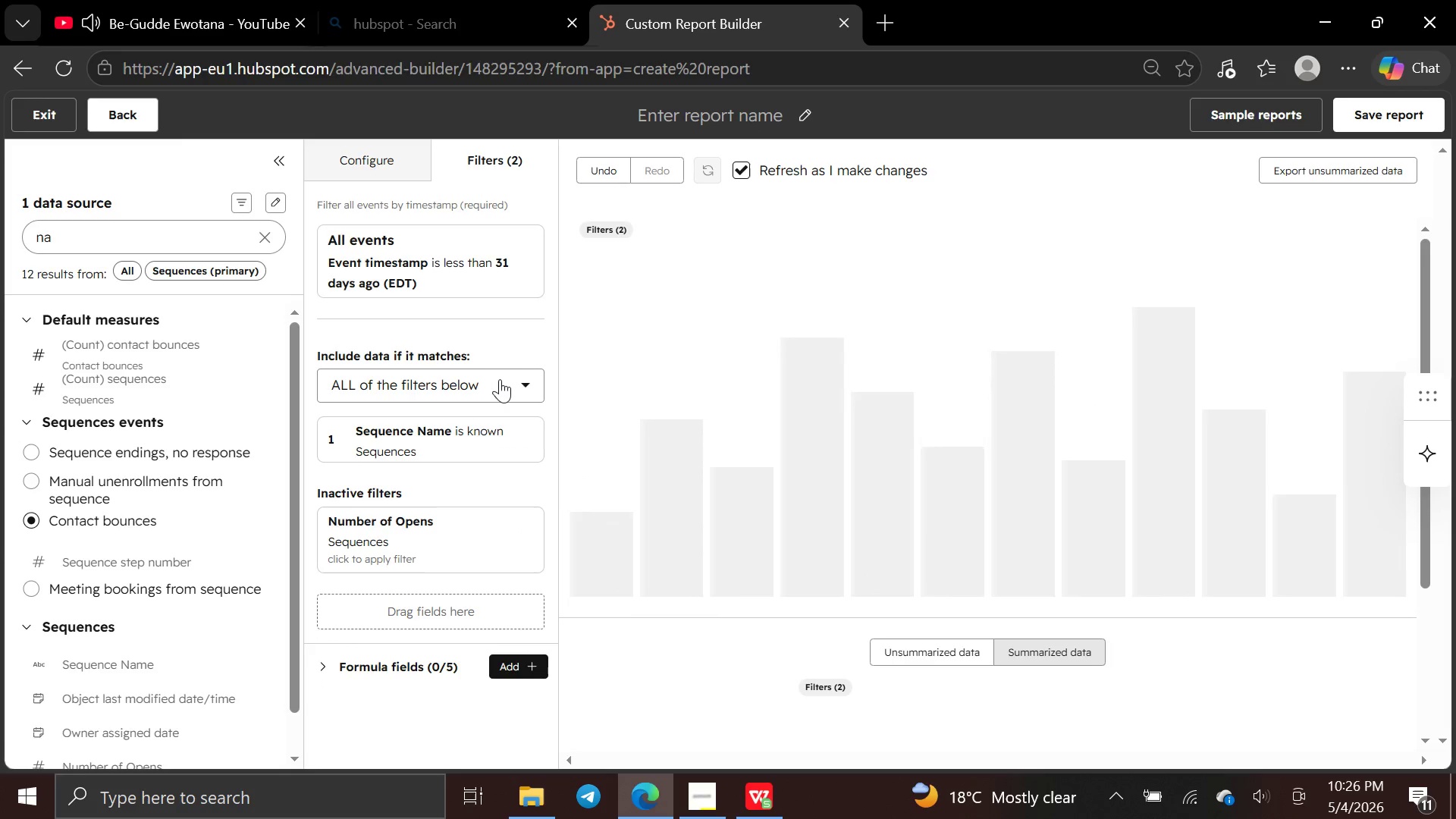 
wait(5.17)
 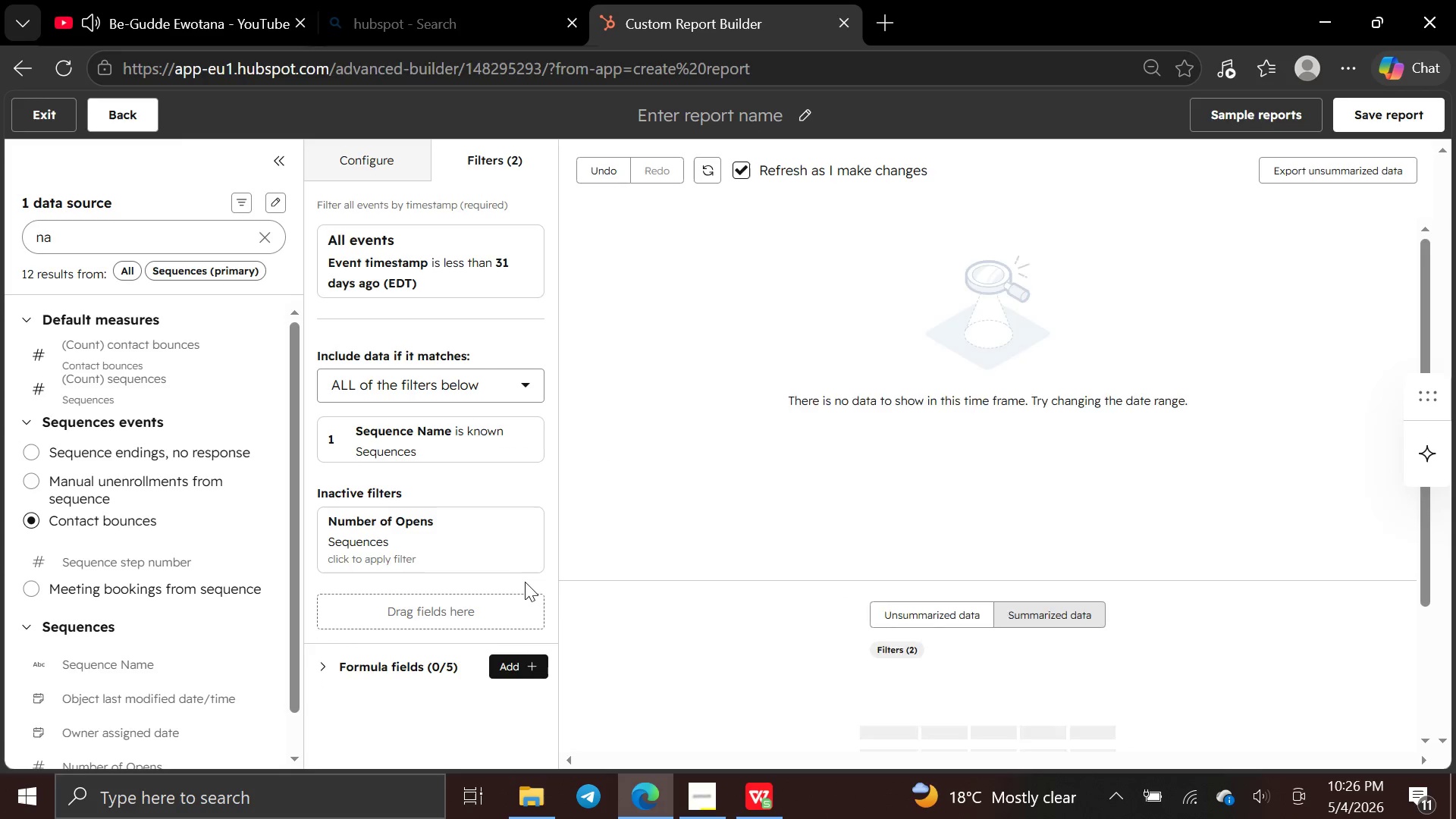 
left_click([500, 379])
 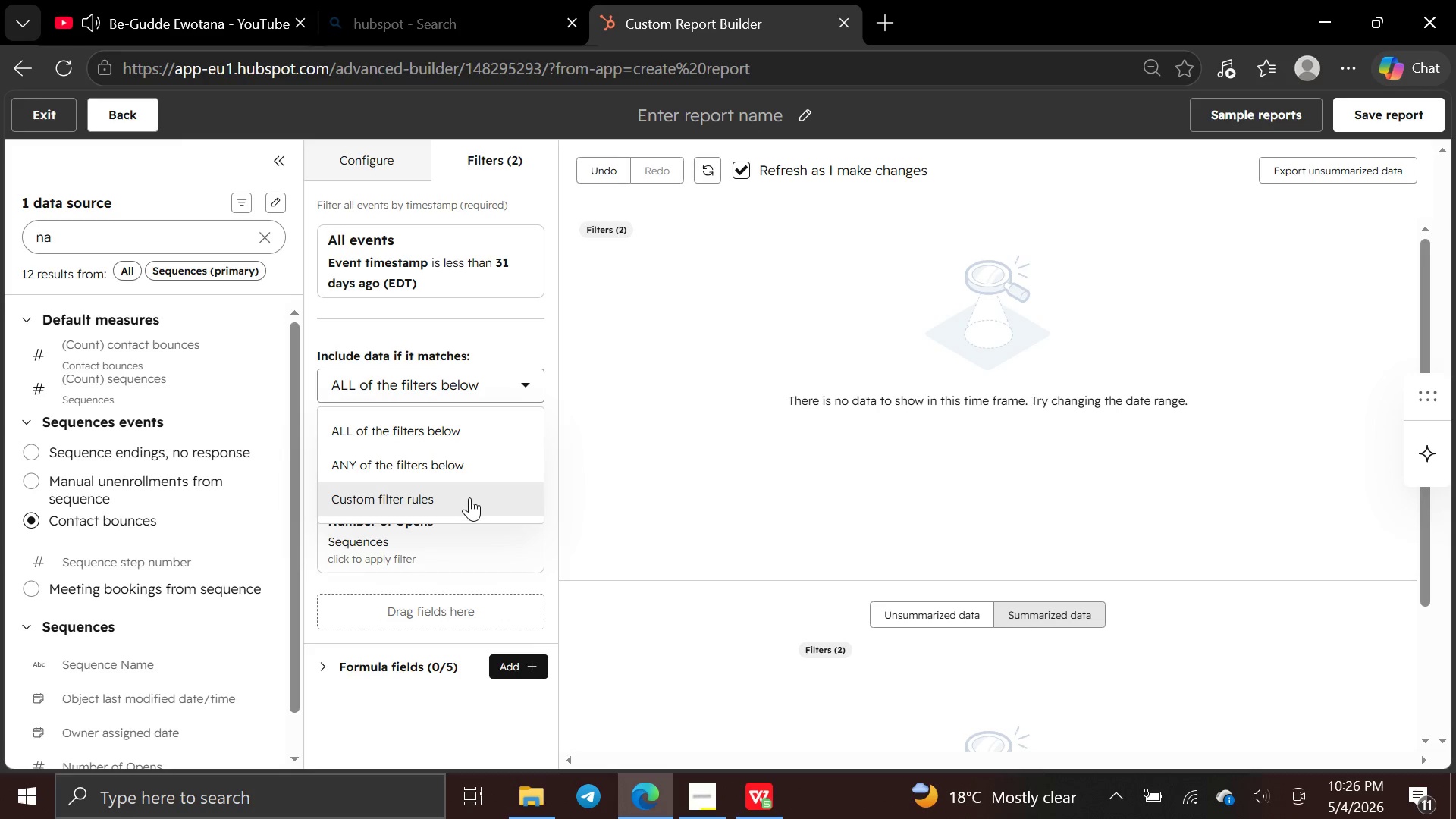 
left_click([461, 549])
 